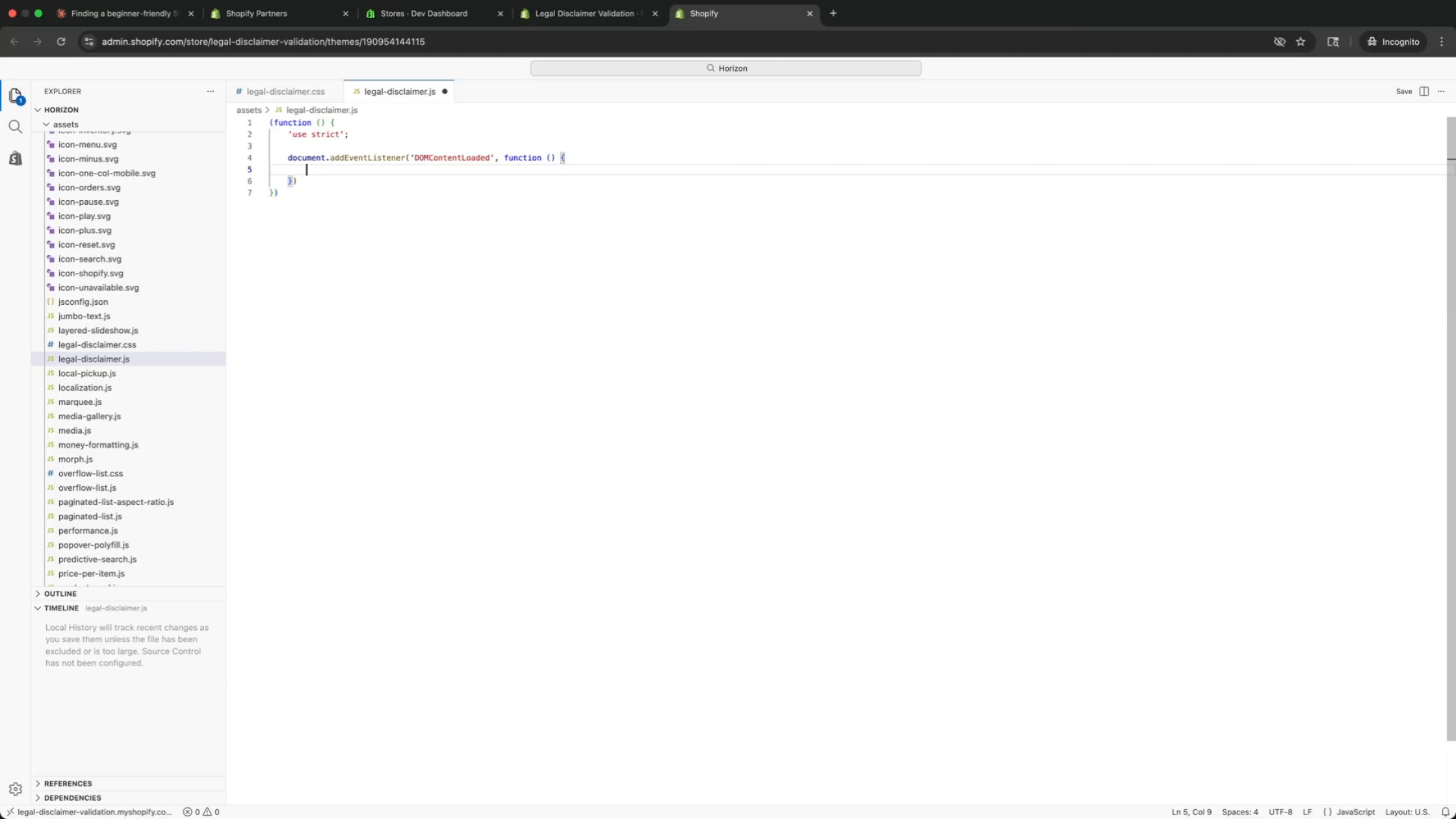 
type(initDisclaimerValidation()
 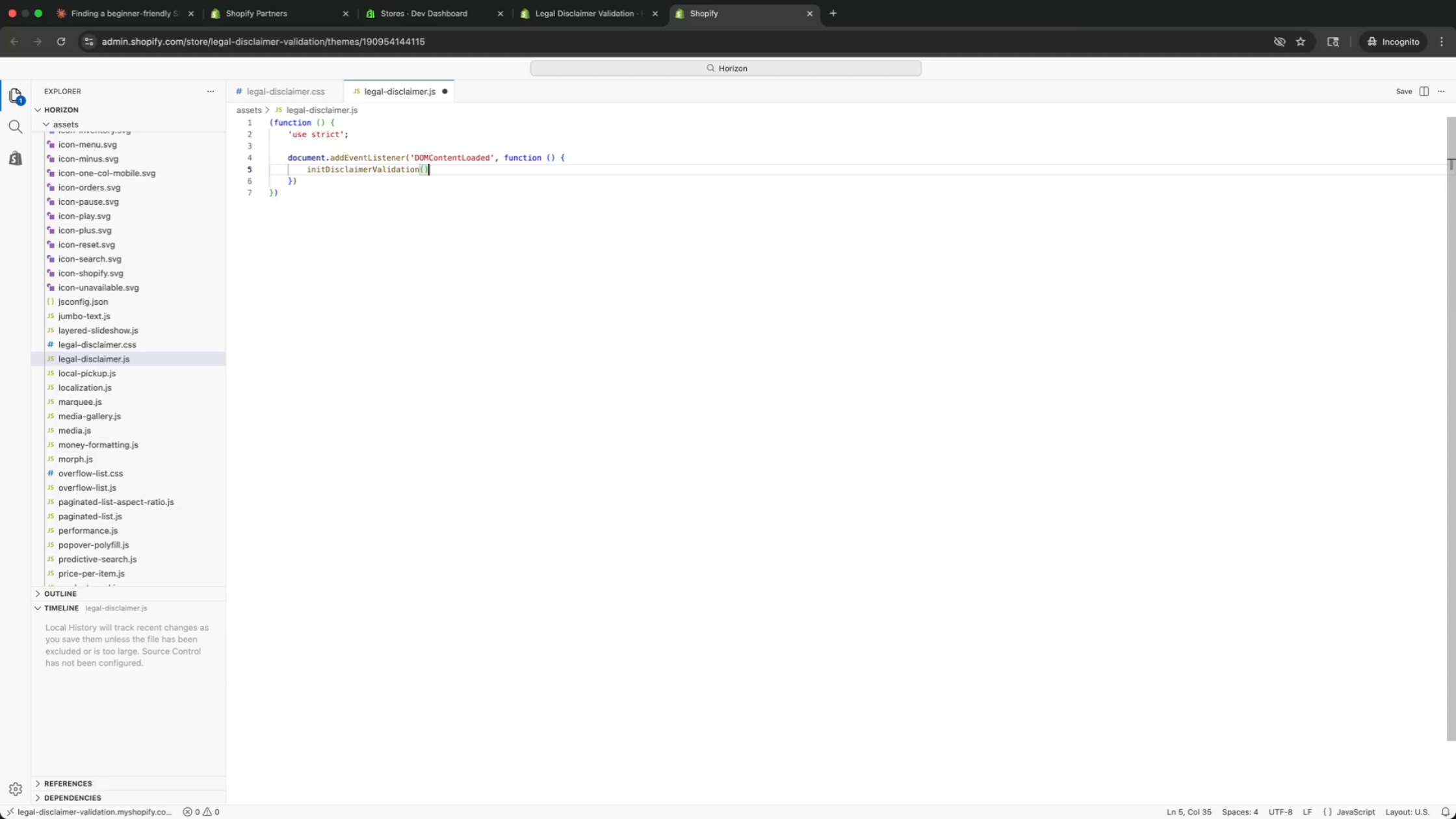 
 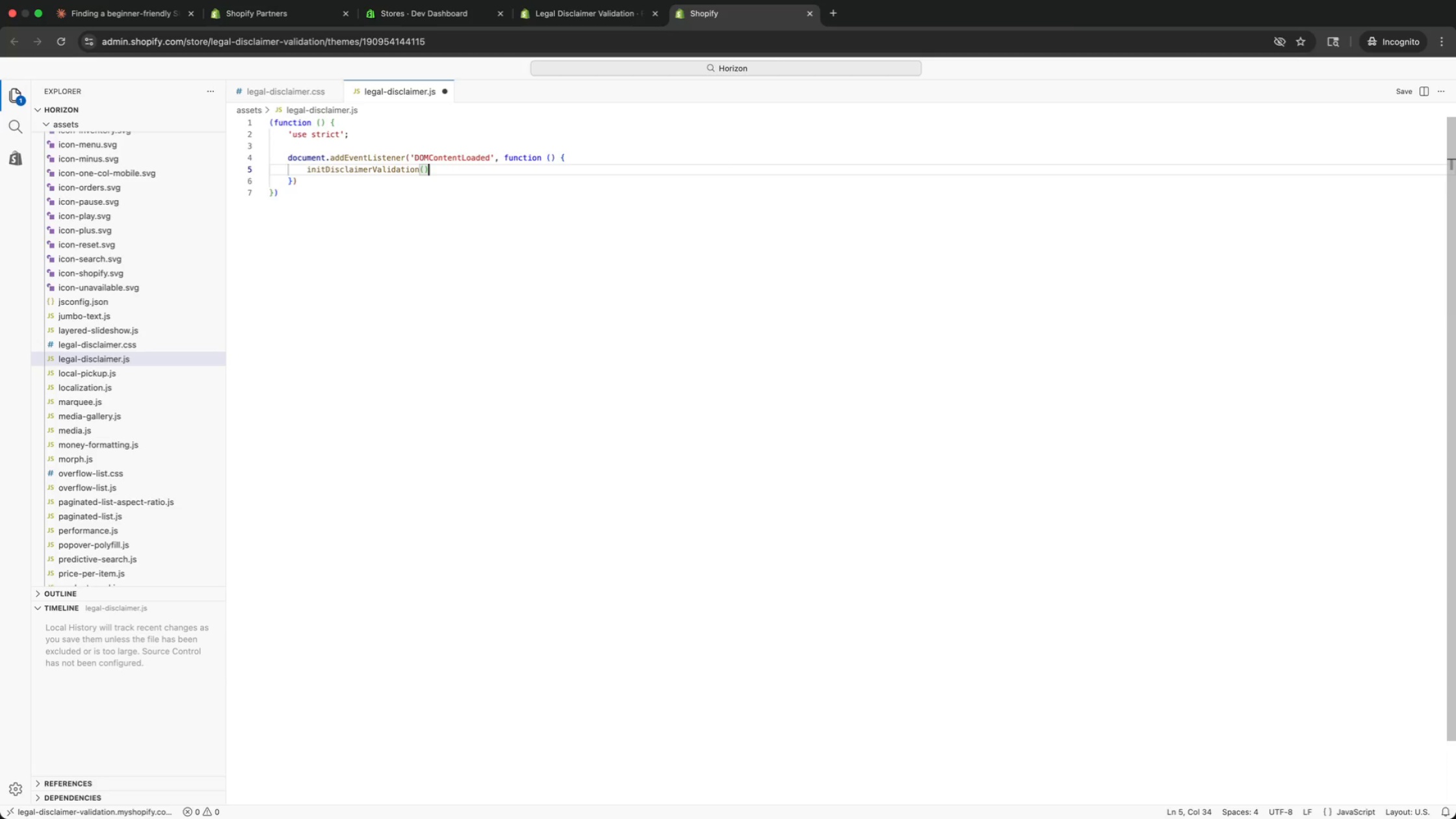 
key(ArrowRight)
 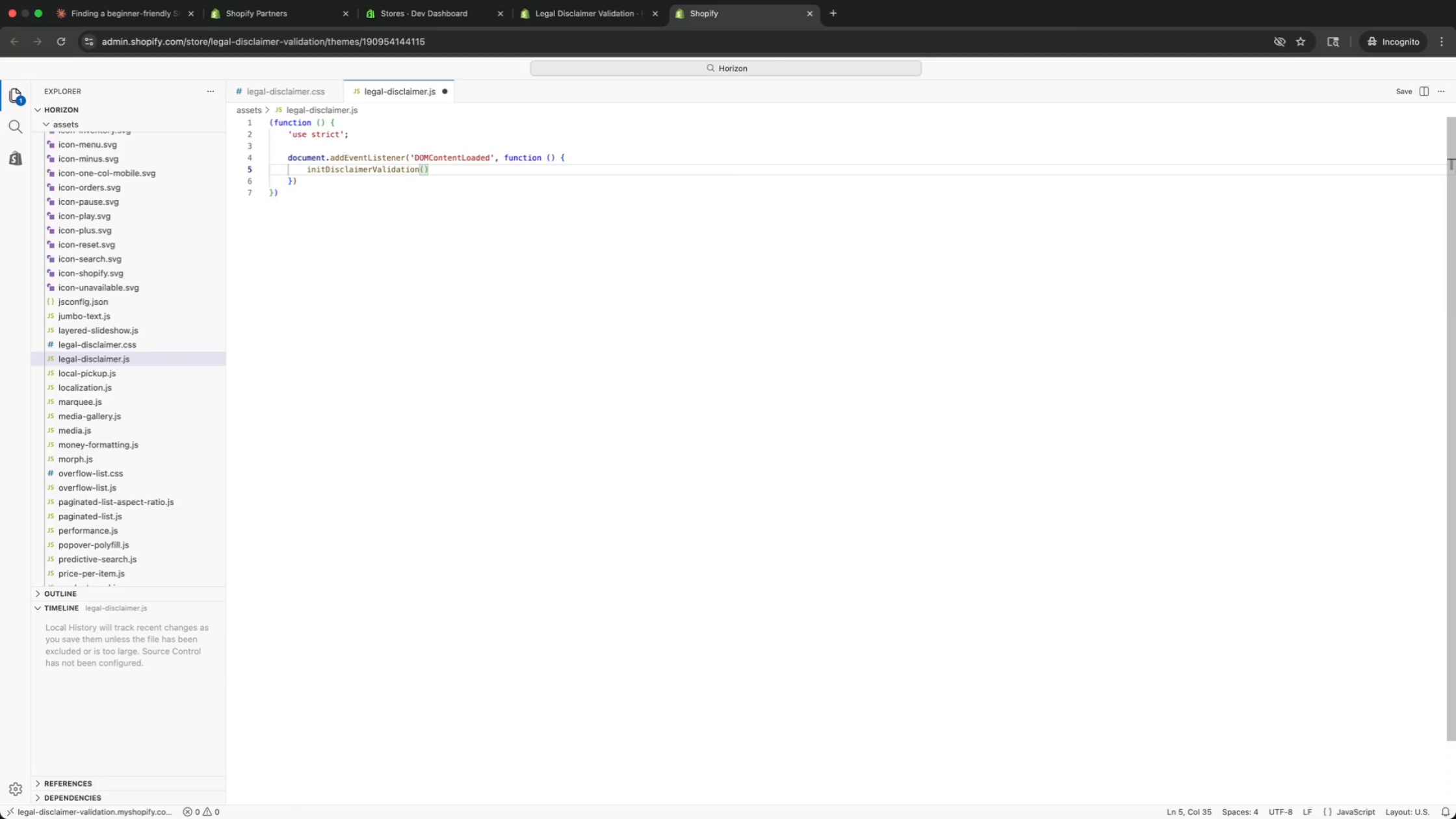 
key(Semicolon)
 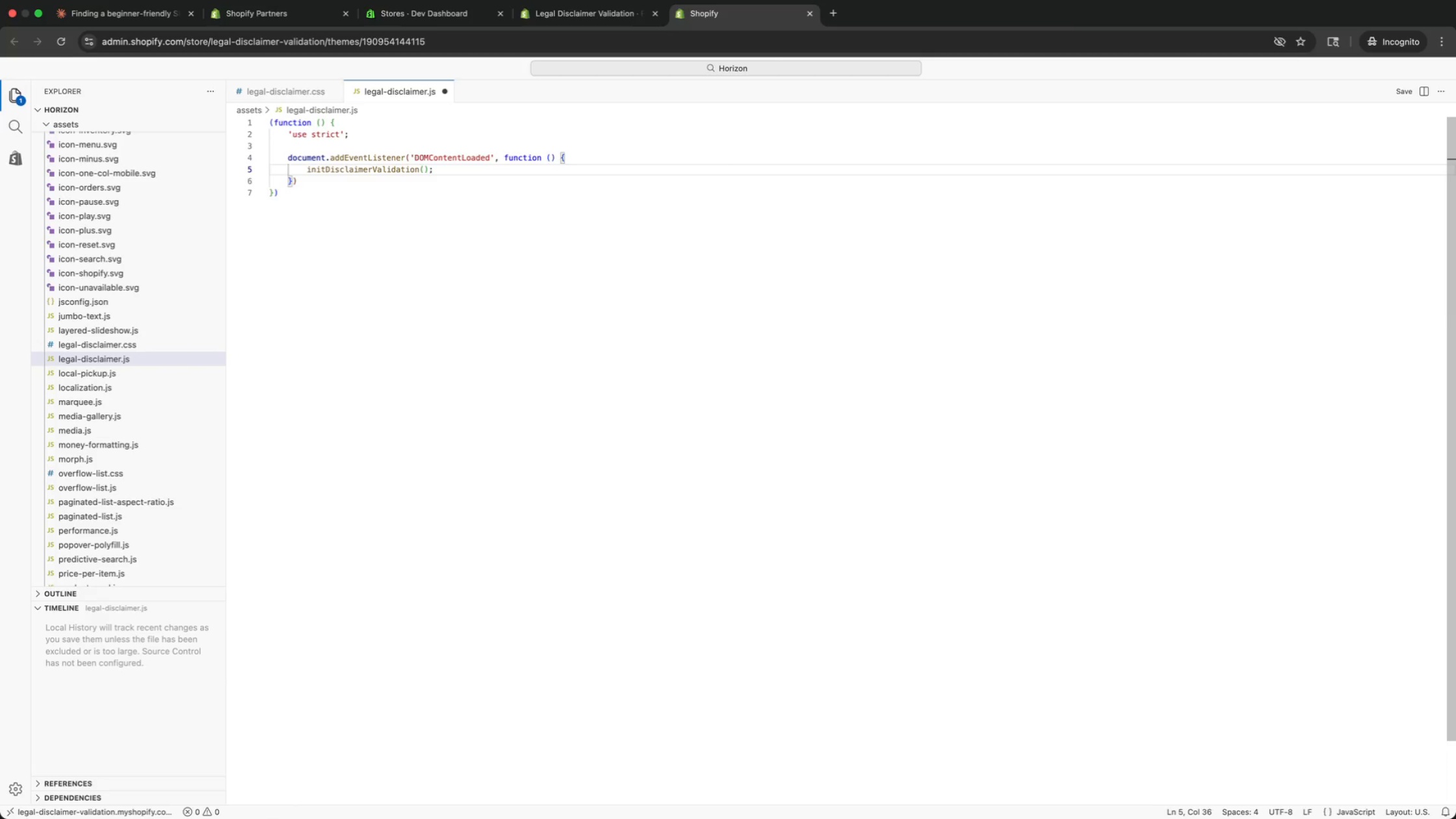 
key(ArrowDown)
 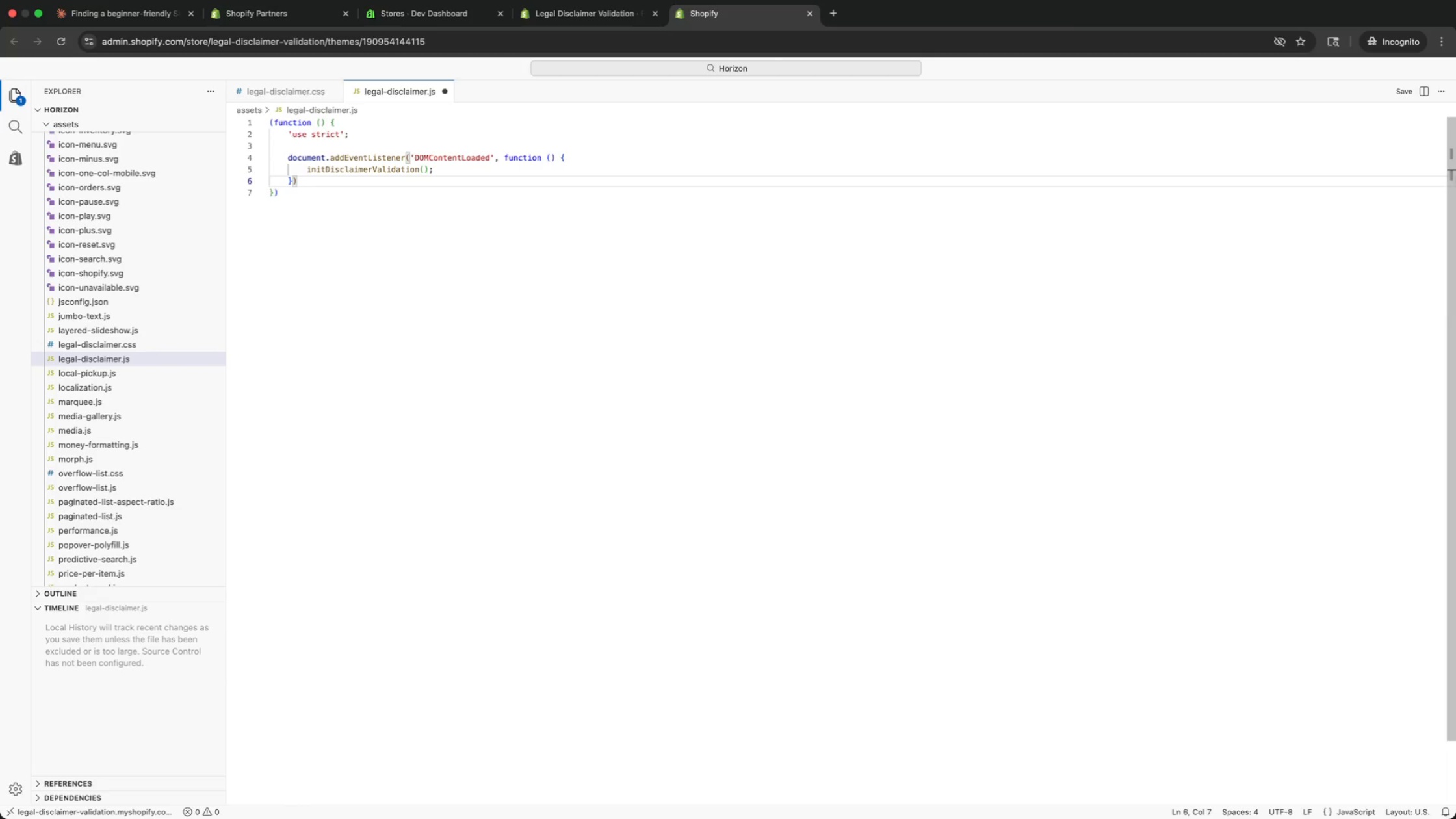 
key(Semicolon)
 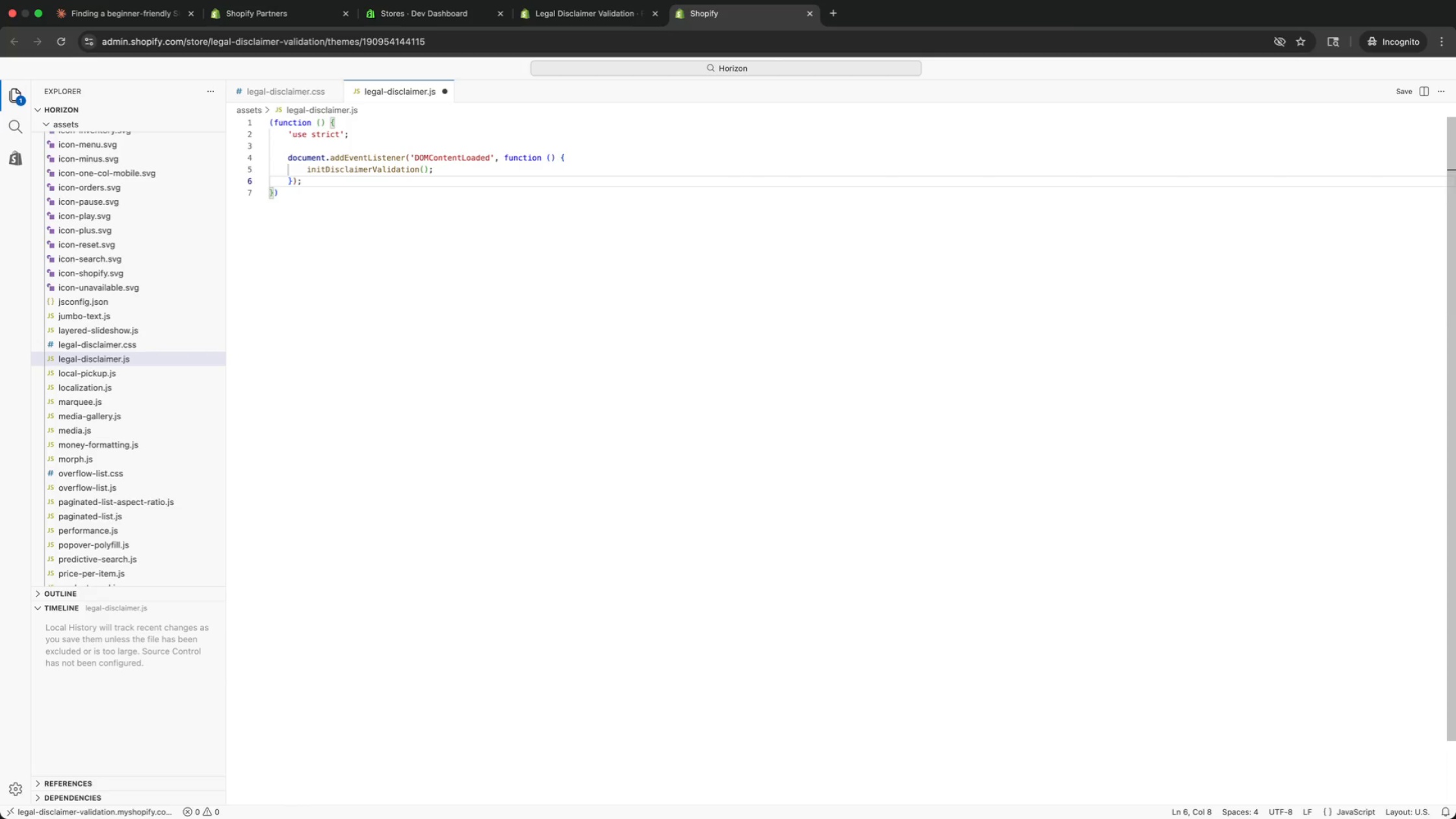 
key(Enter)
 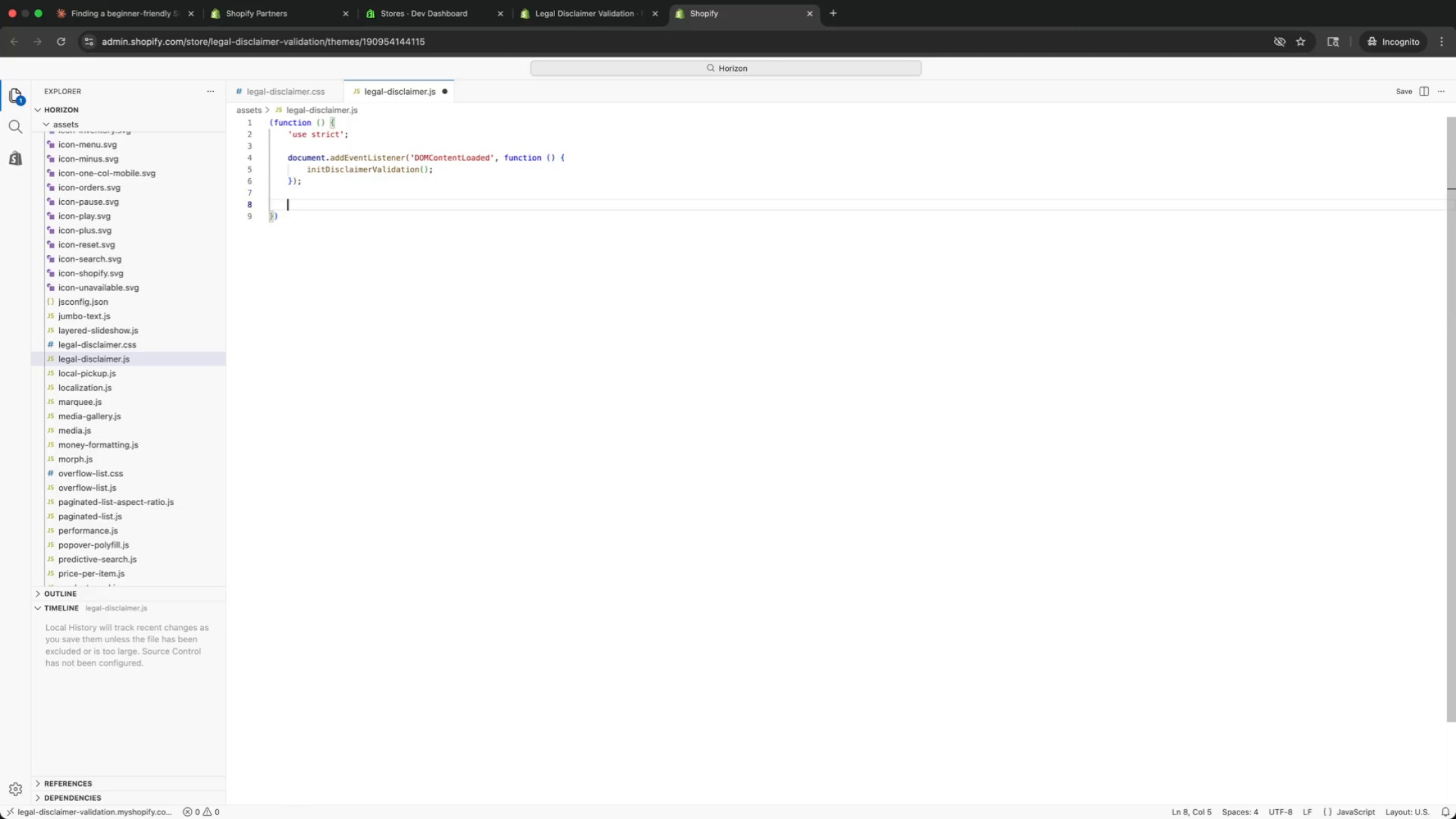 
key(Enter)
 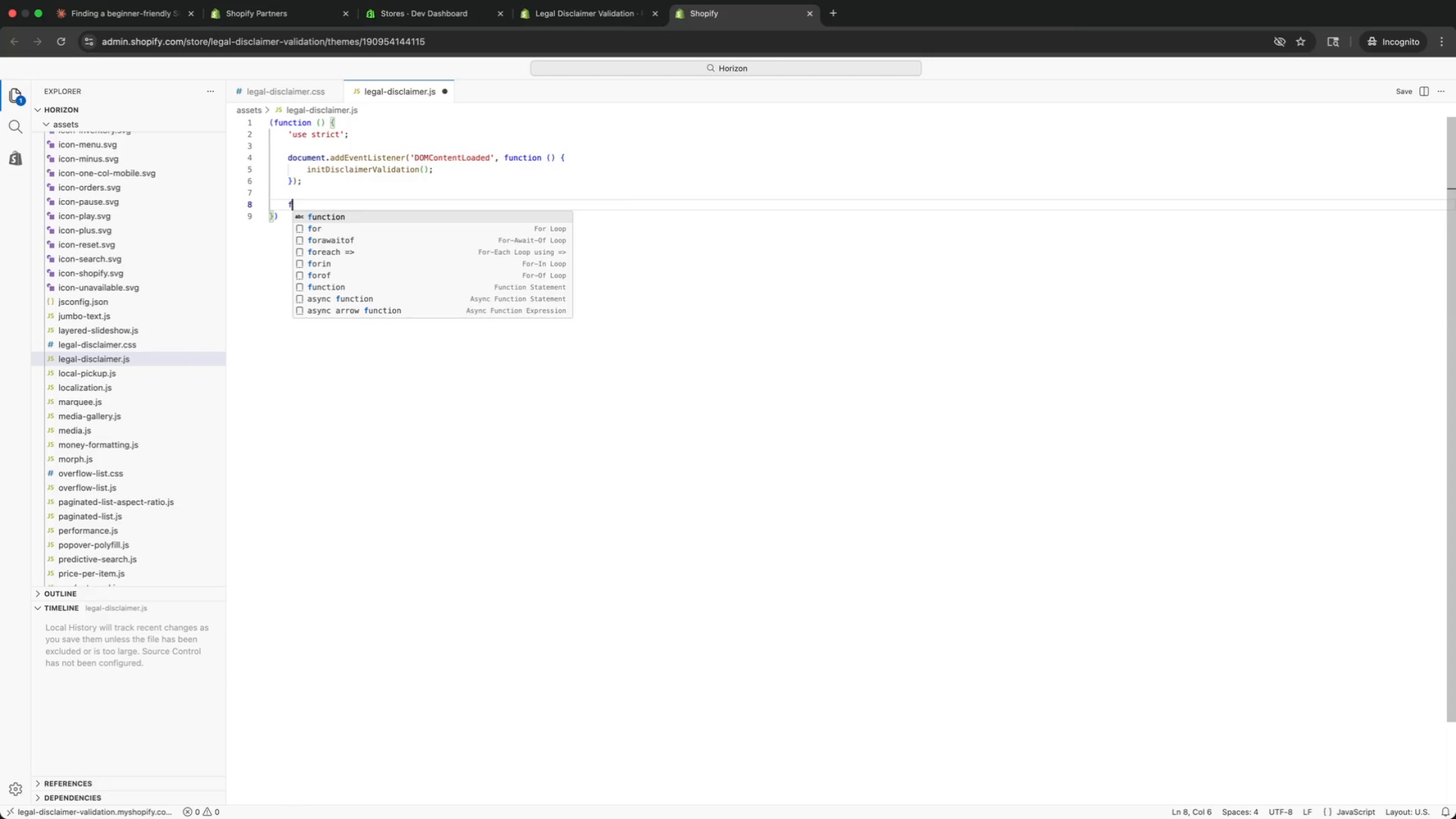 
type(function )
 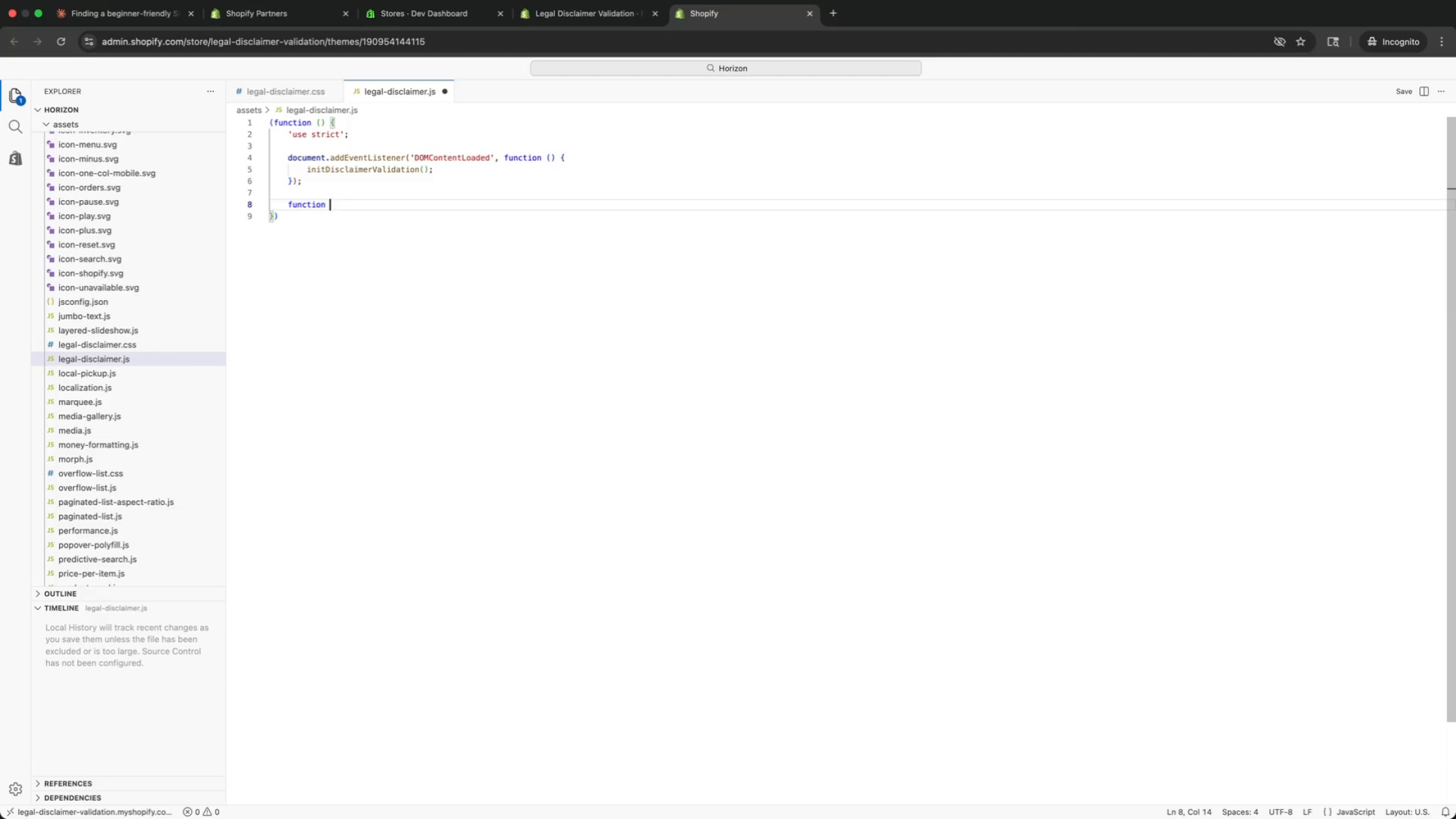 
wait(7.12)
 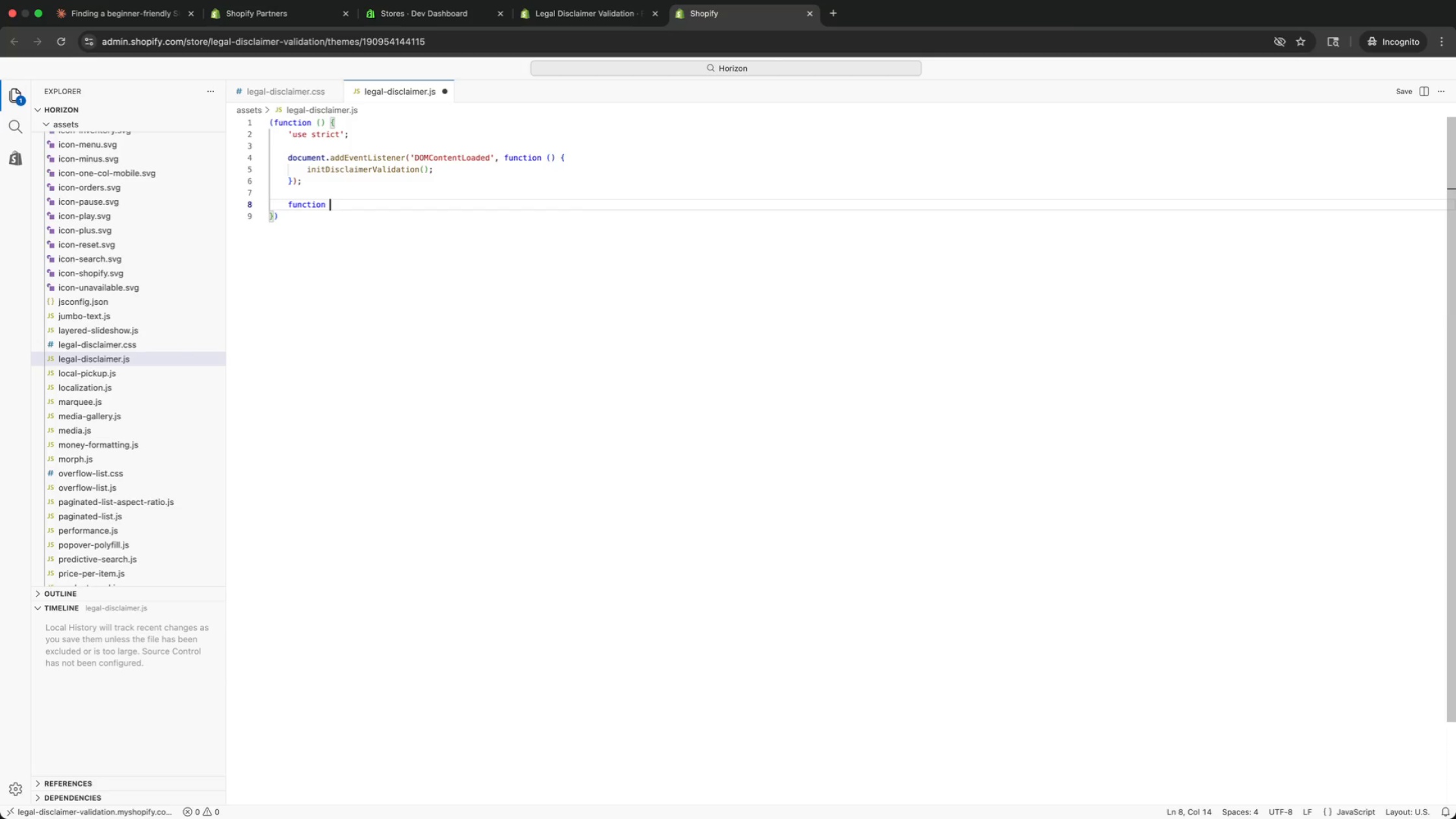 
type(in)
 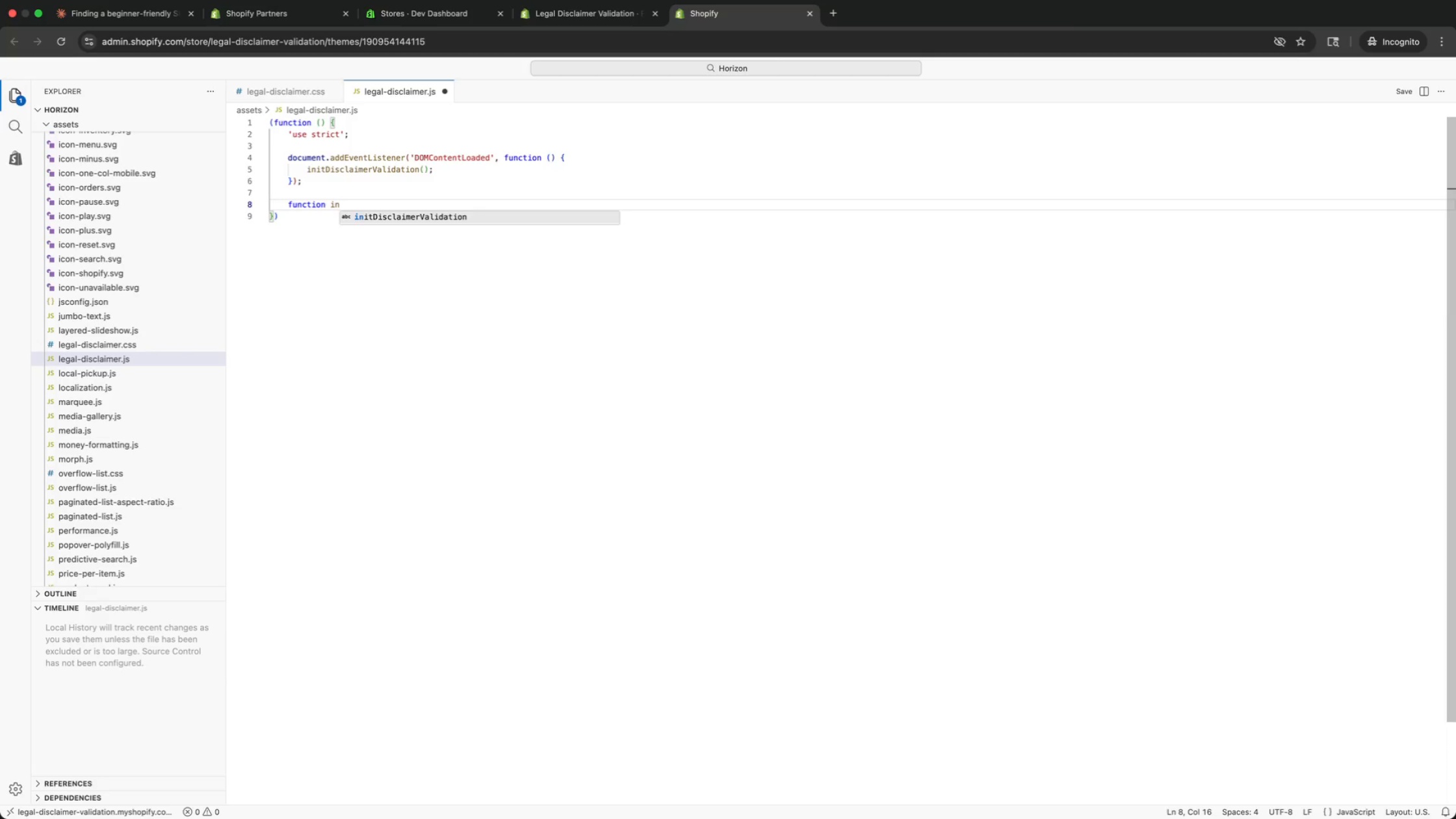 
key(Enter)
 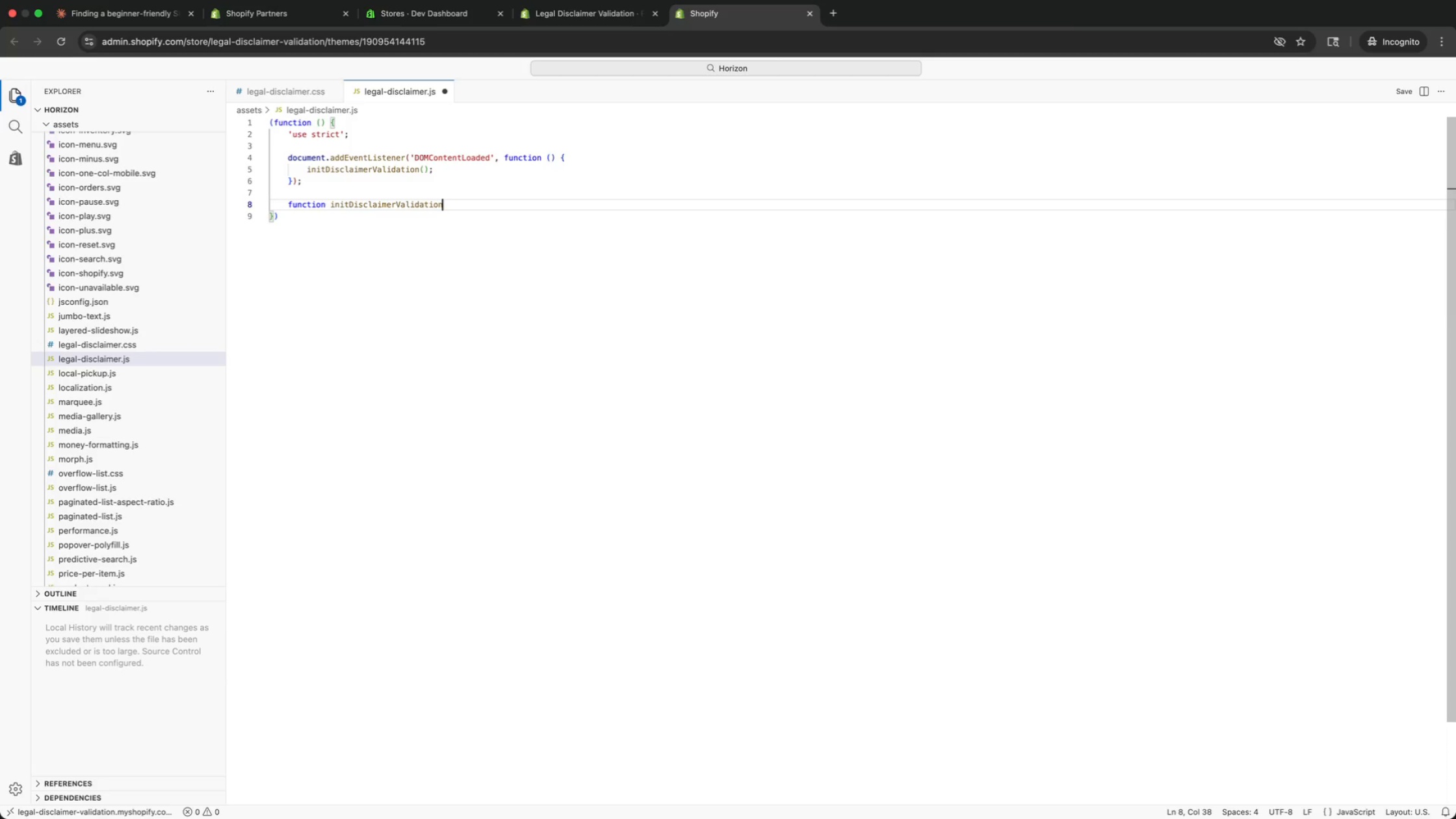 
key(Shift+9)
 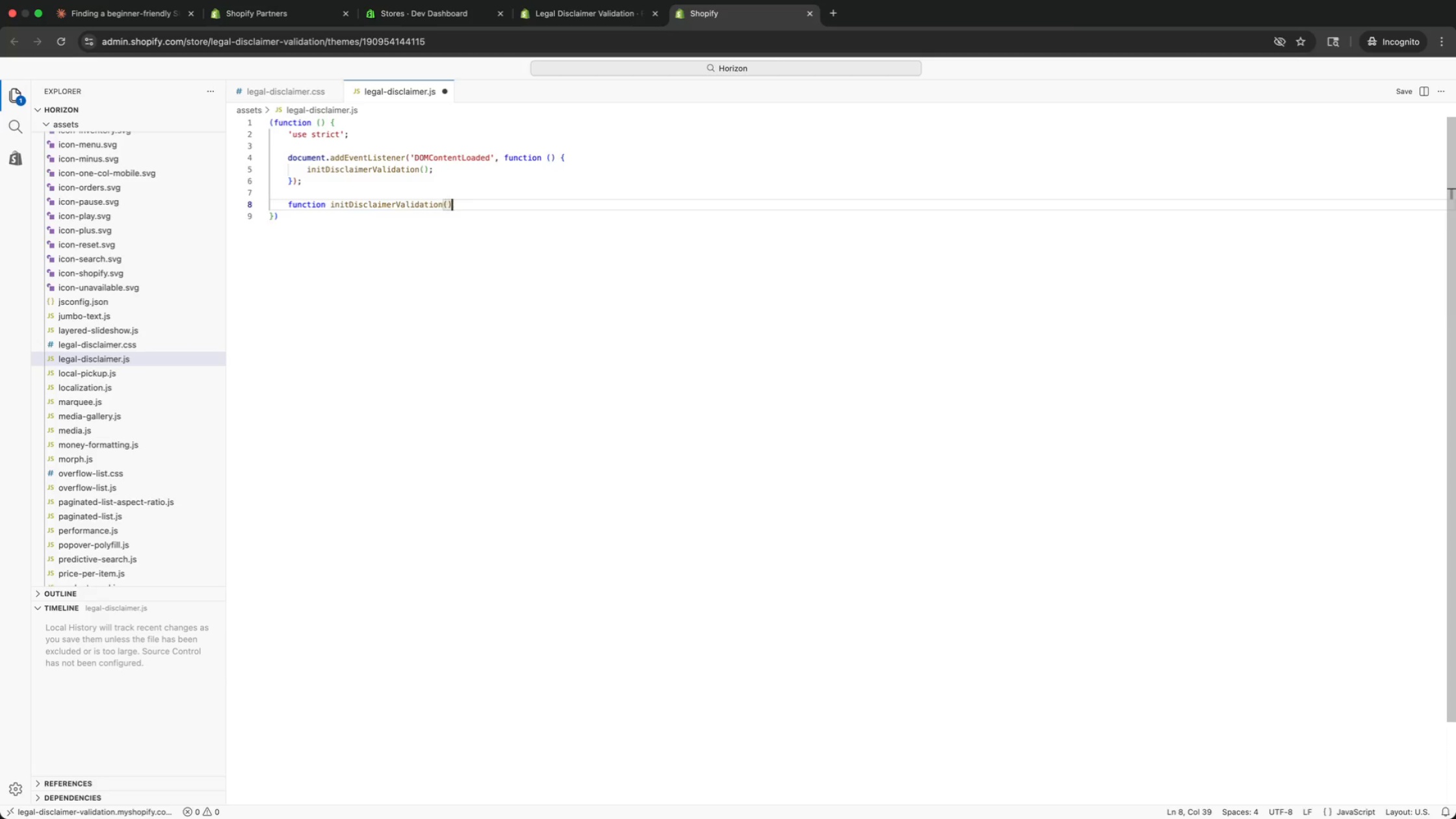 
key(ArrowRight)
 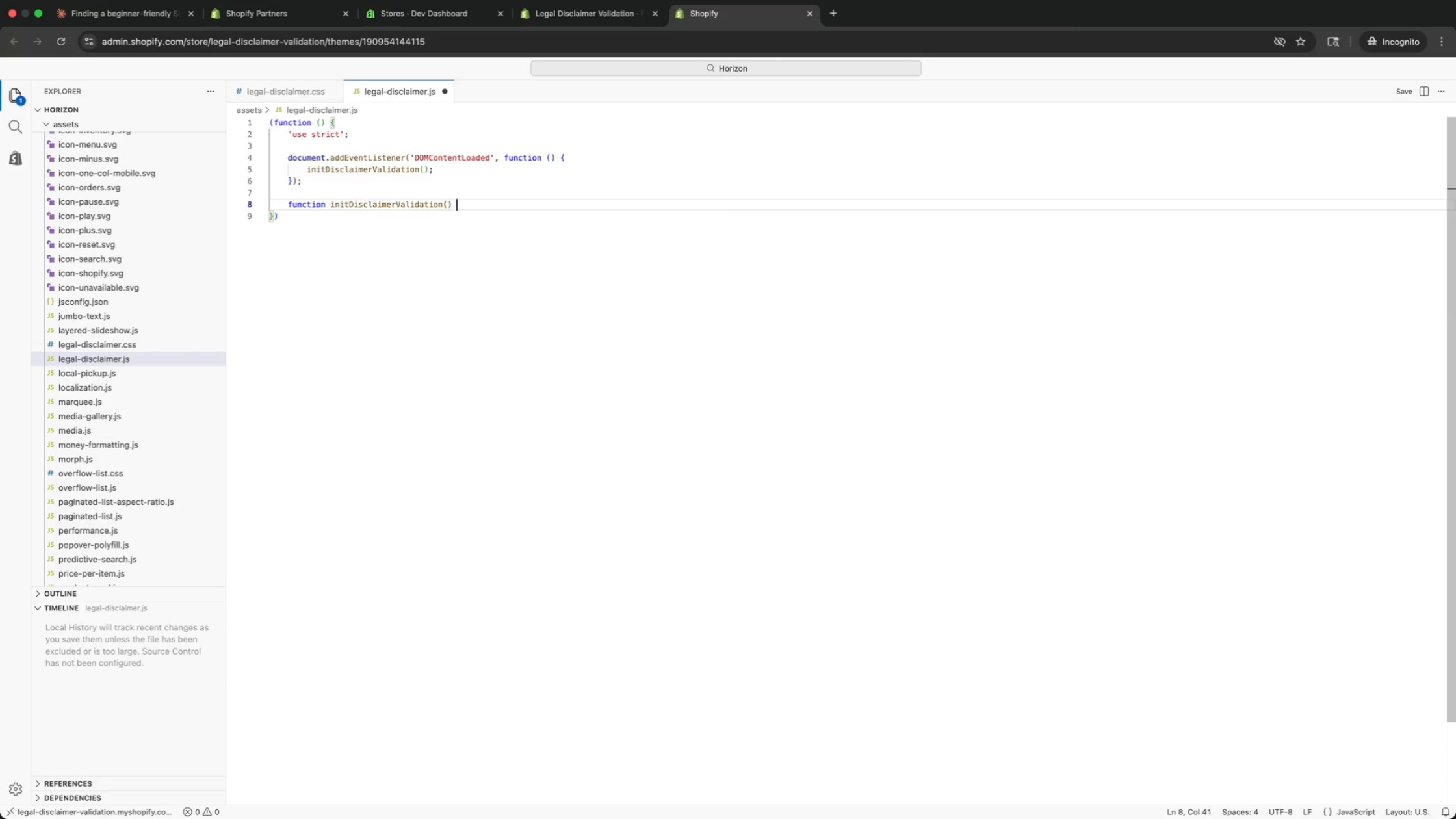 
key(Space)
 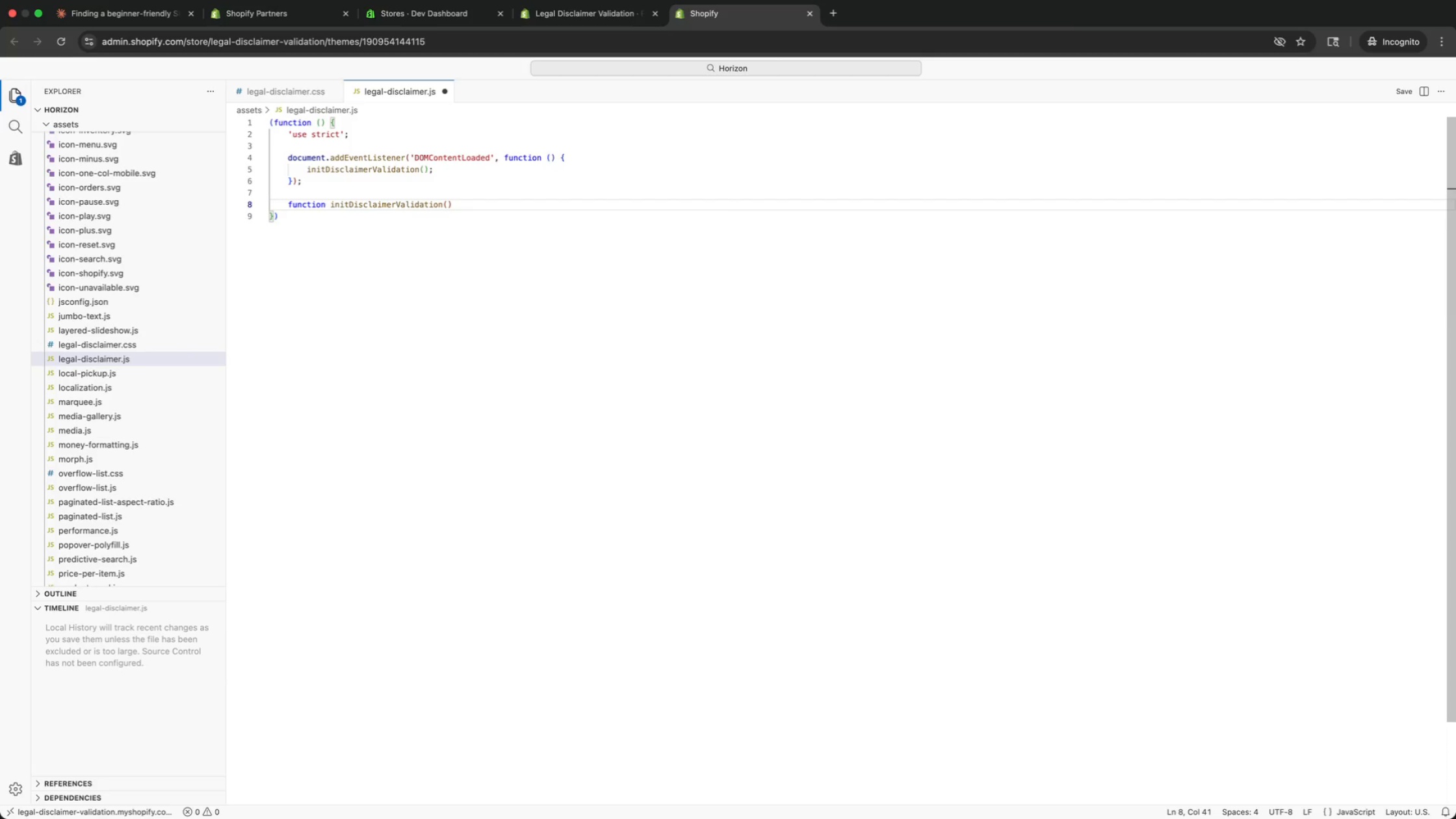 
key(Shift+BracketLeft)
 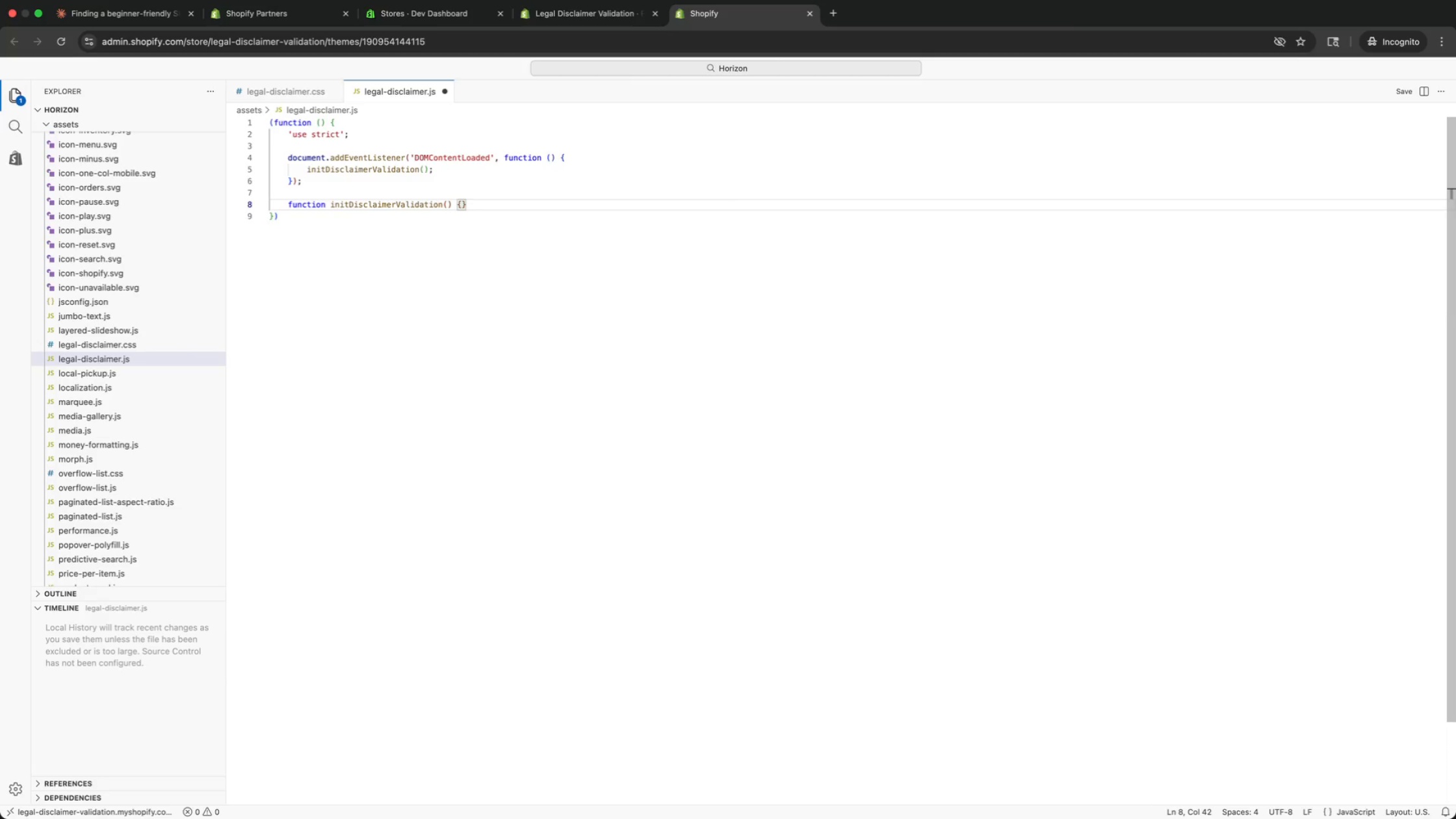 
key(Enter)
 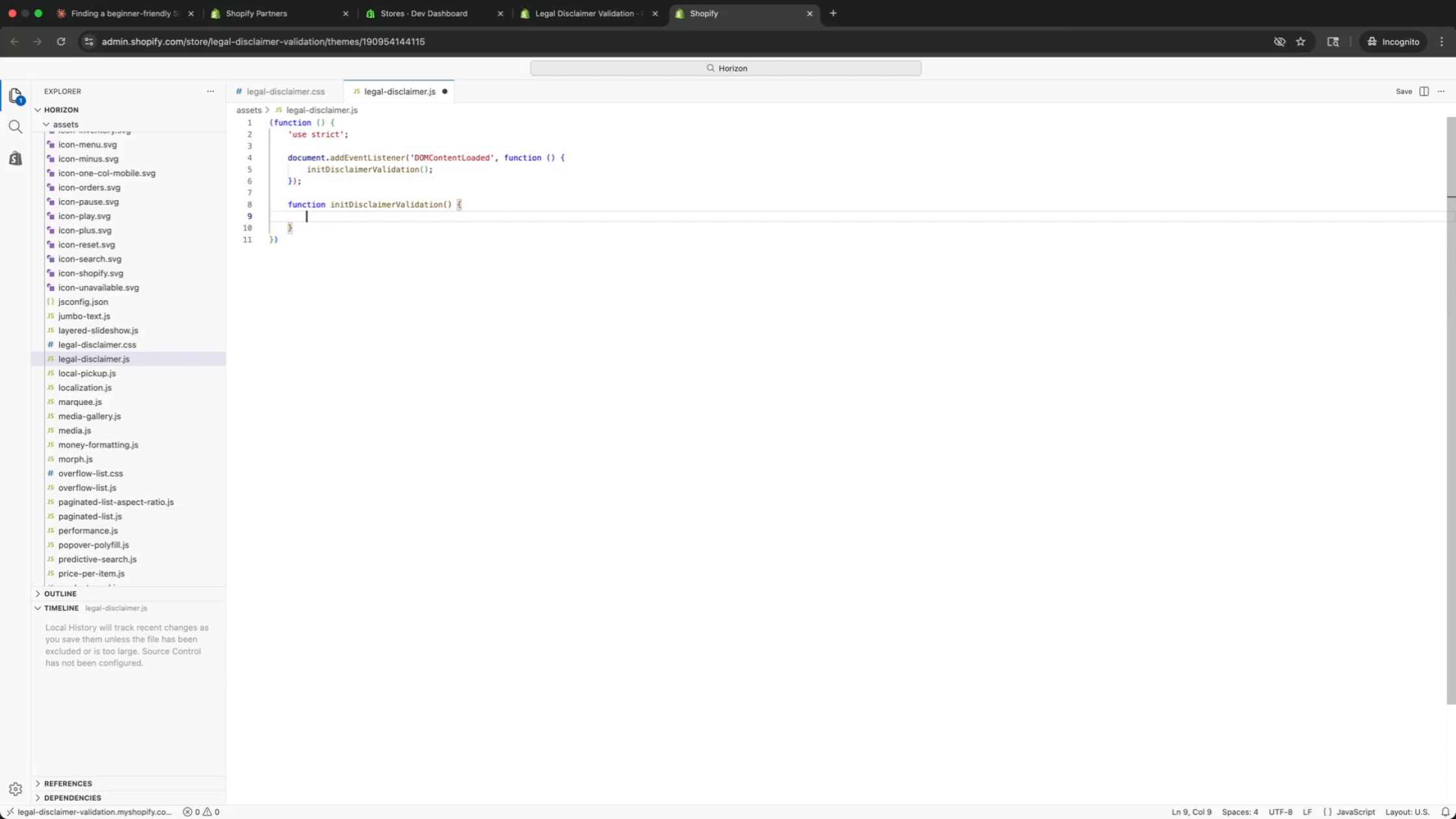 
type(cons )
key(Backspace)
type(t disclaimer = do)
 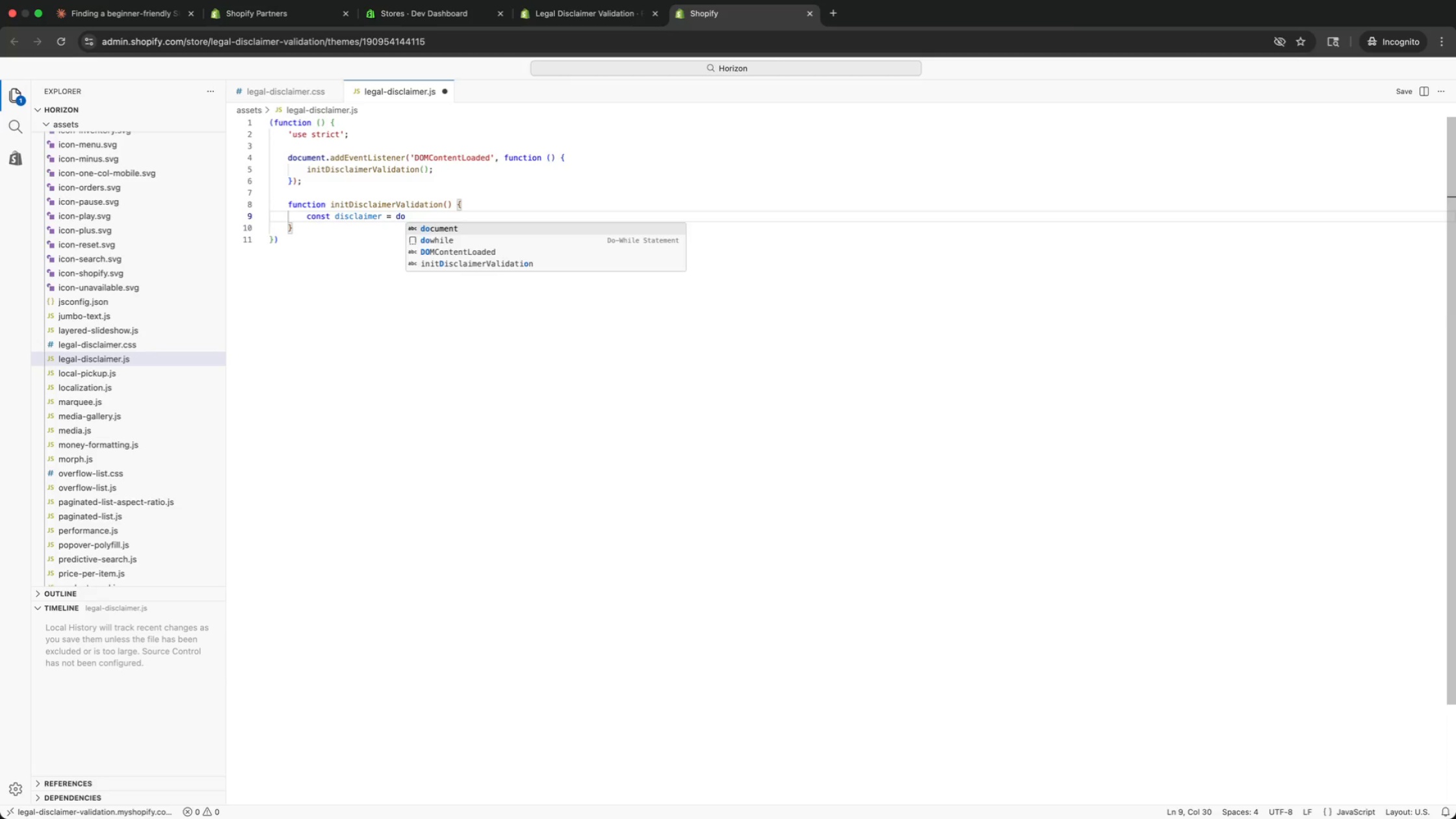 
key(Enter)
 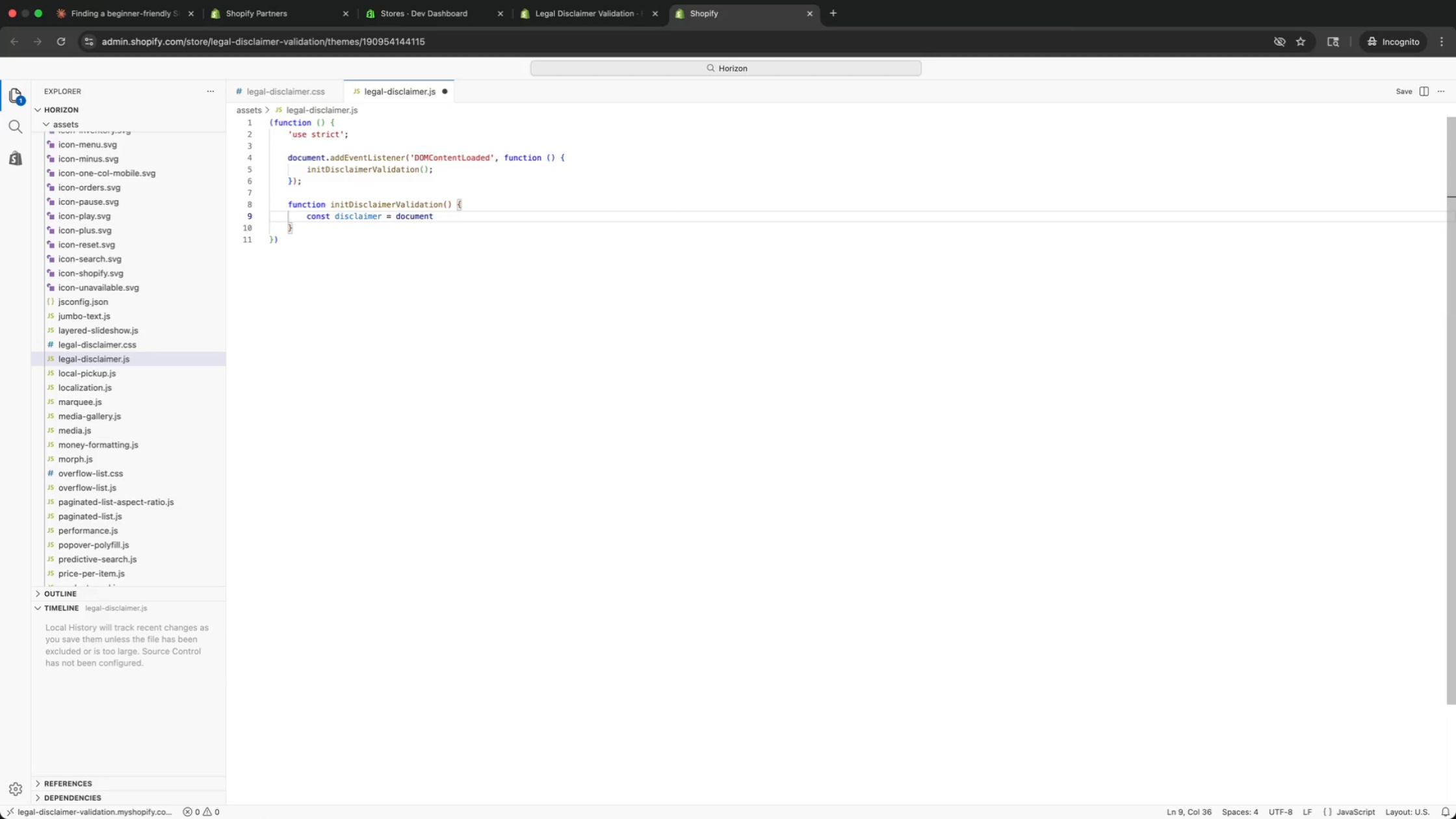 
type(.querrySelector('#vl-disclaimer-checkbox)
 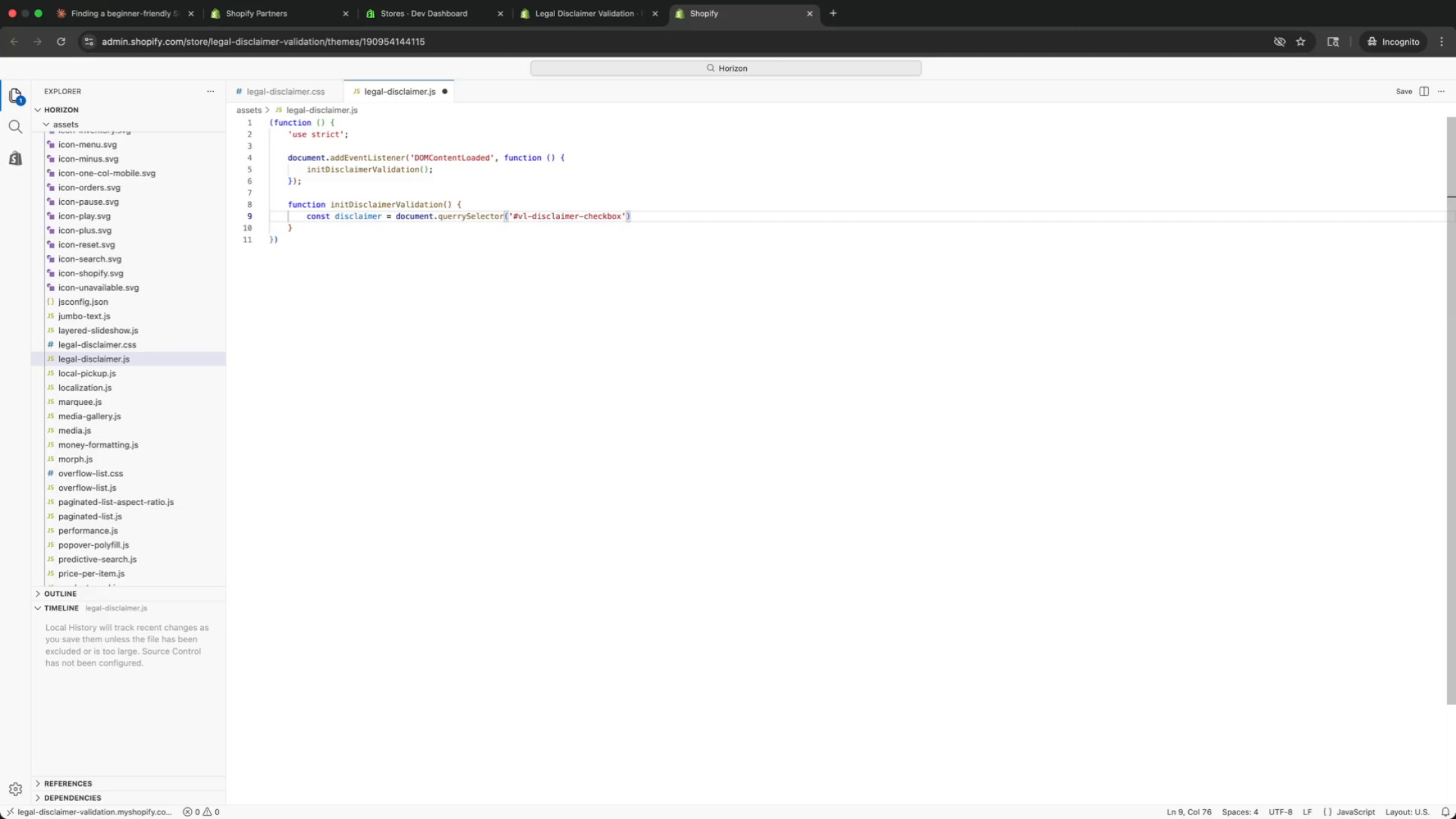 
key(Meta+CommandLeft)
 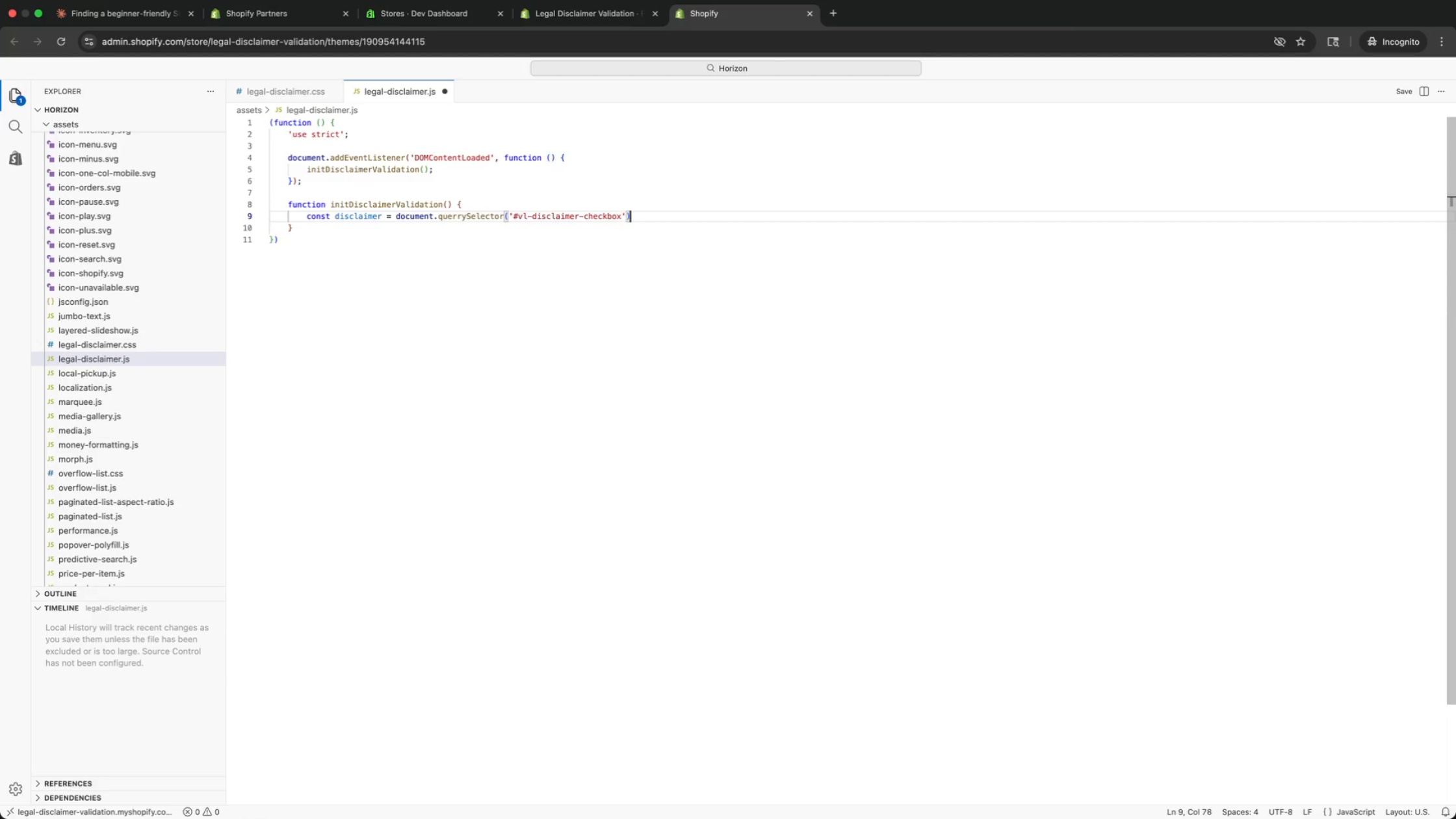 
key(Meta+ArrowRight)
 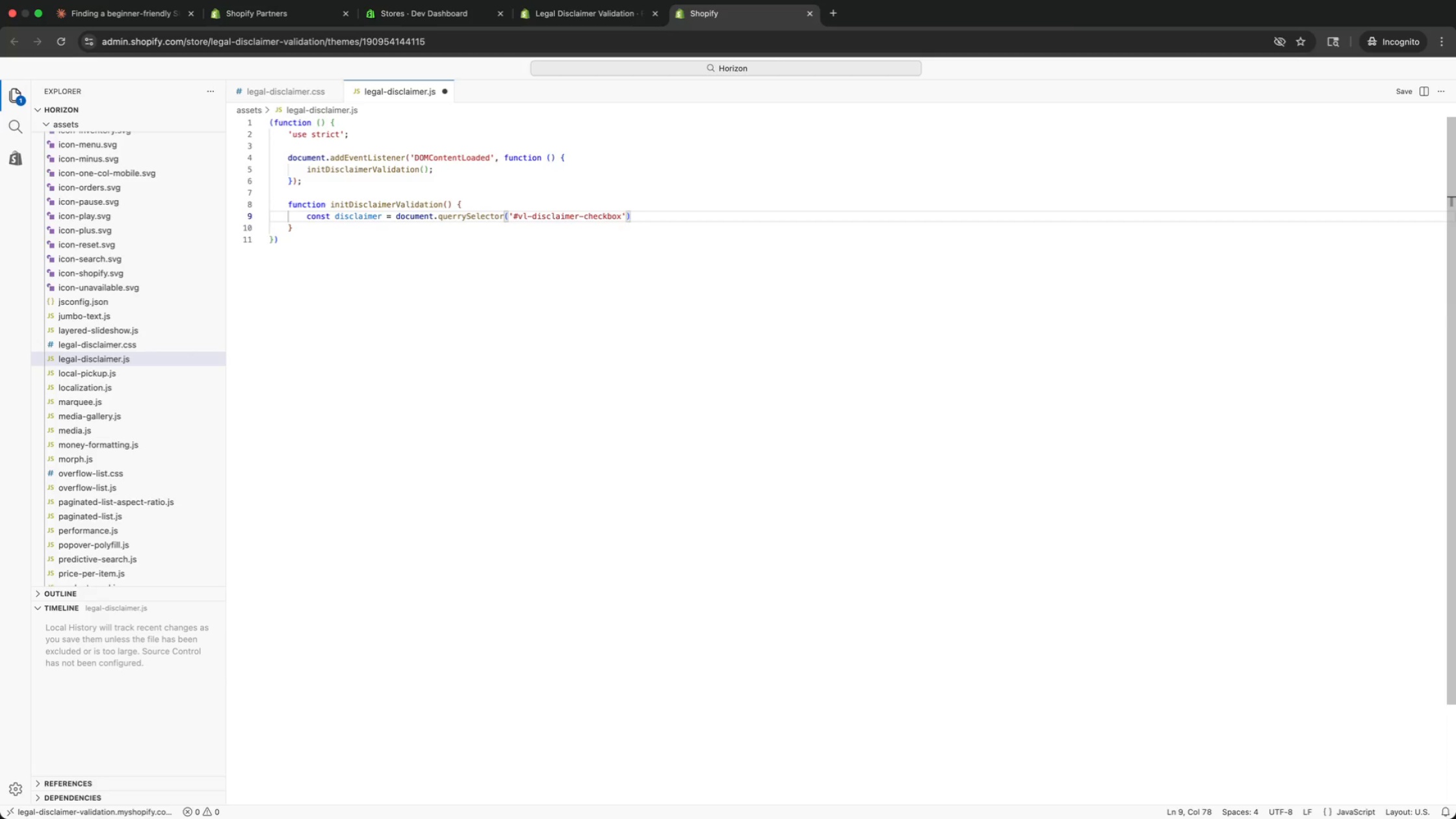 
key(Semicolon)
 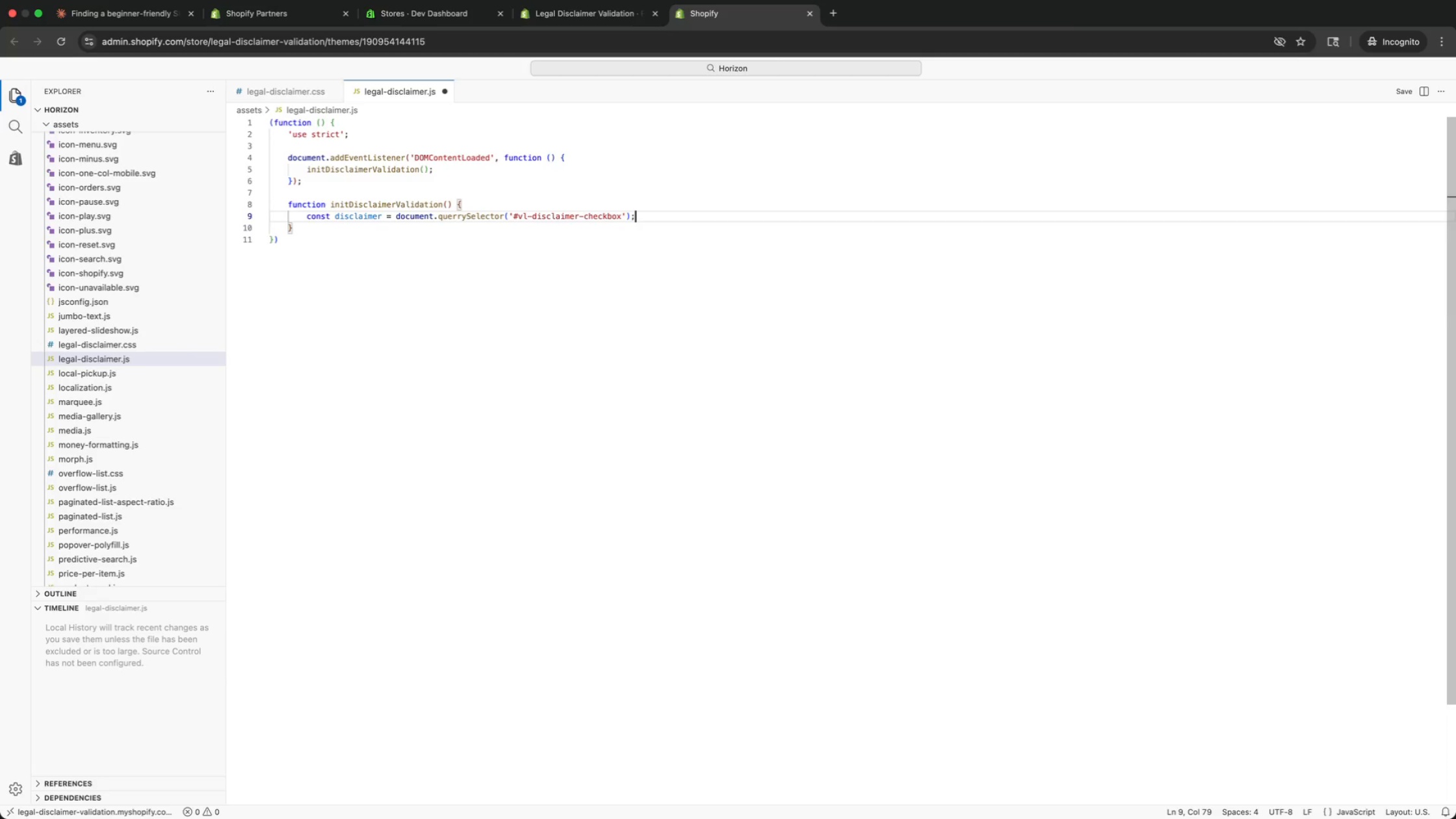 
key(Meta+Shift+ArrowLeft)
 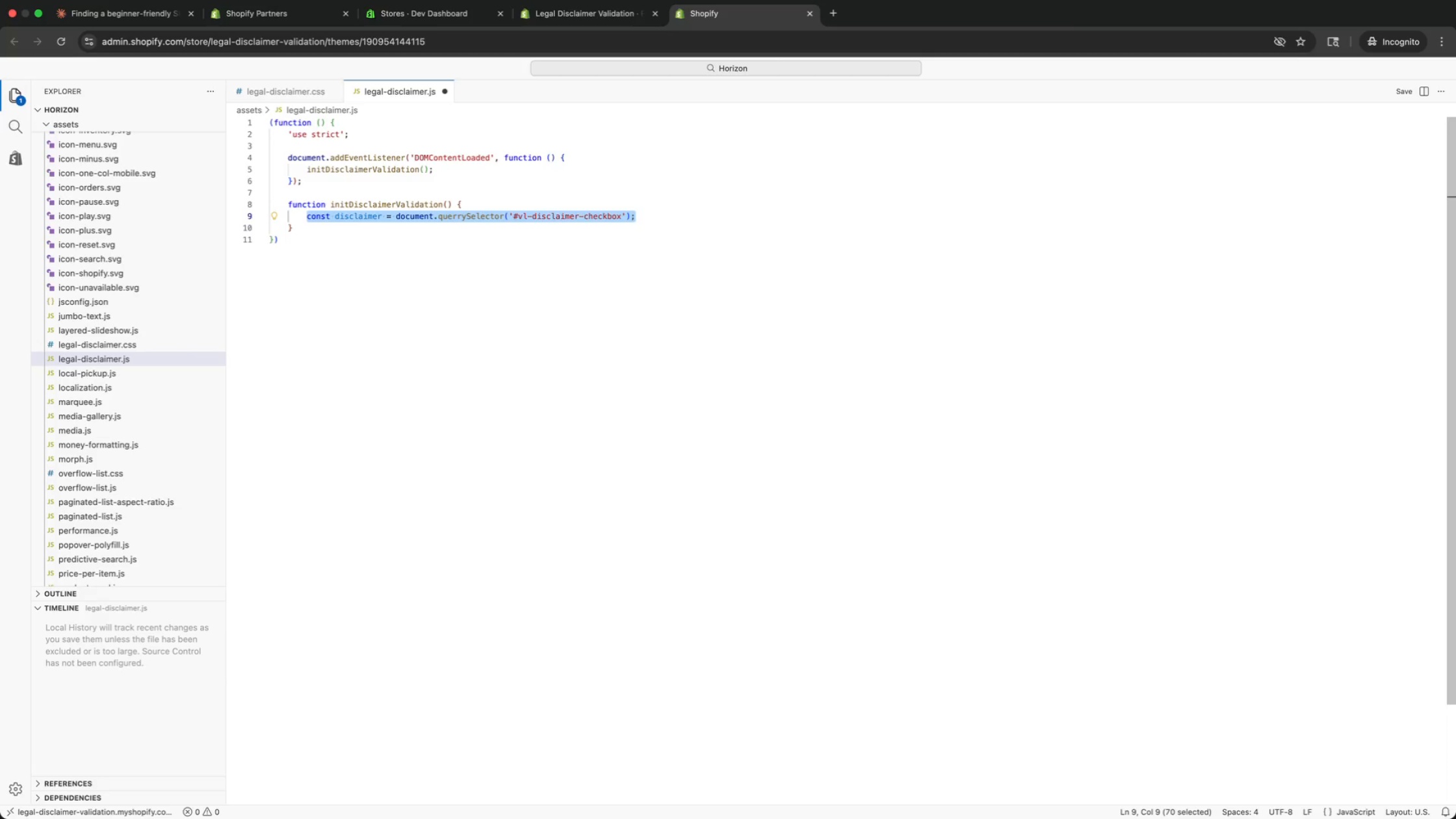 
key(Meta+C)
 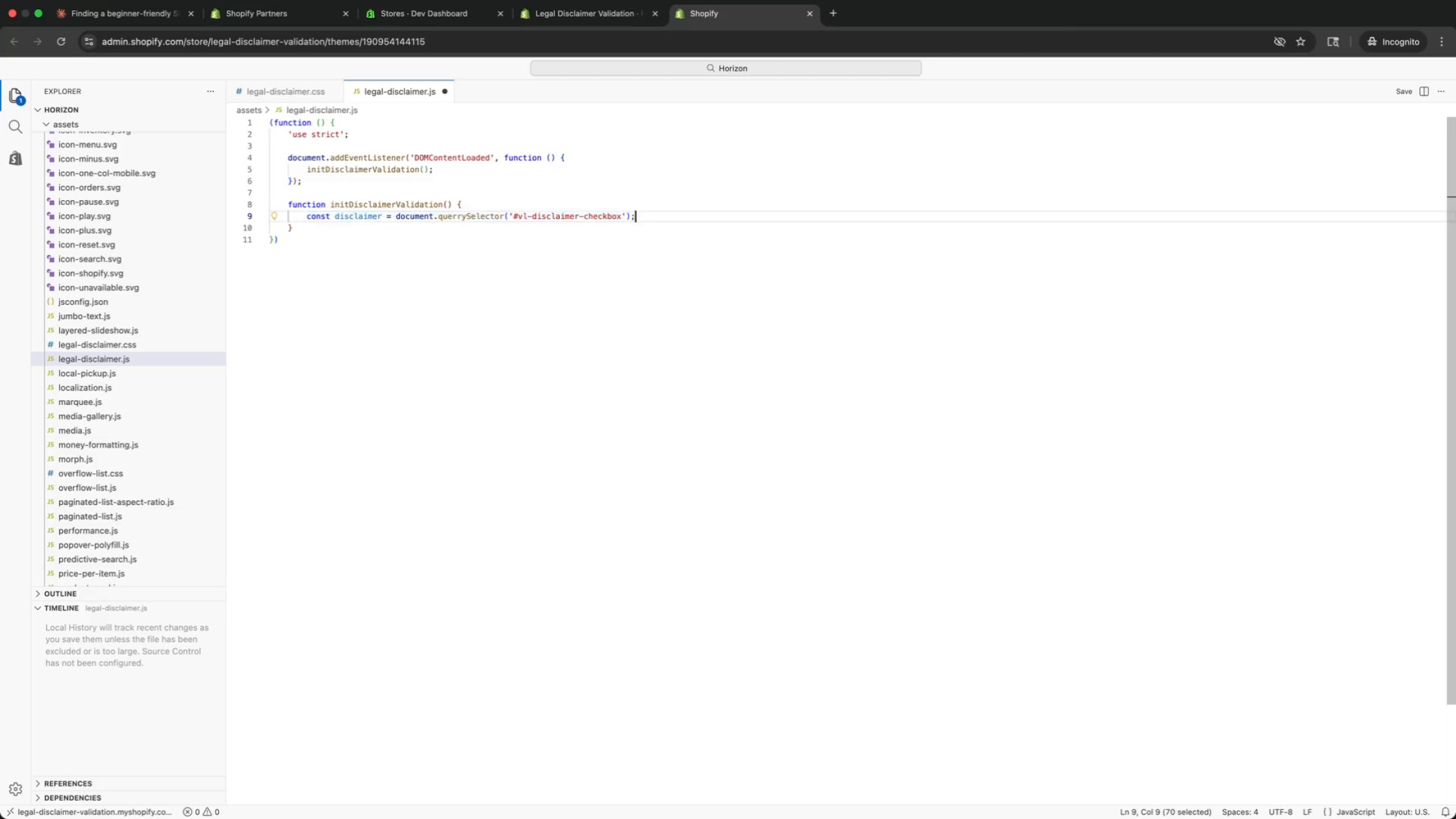 
key(ArrowRight)
 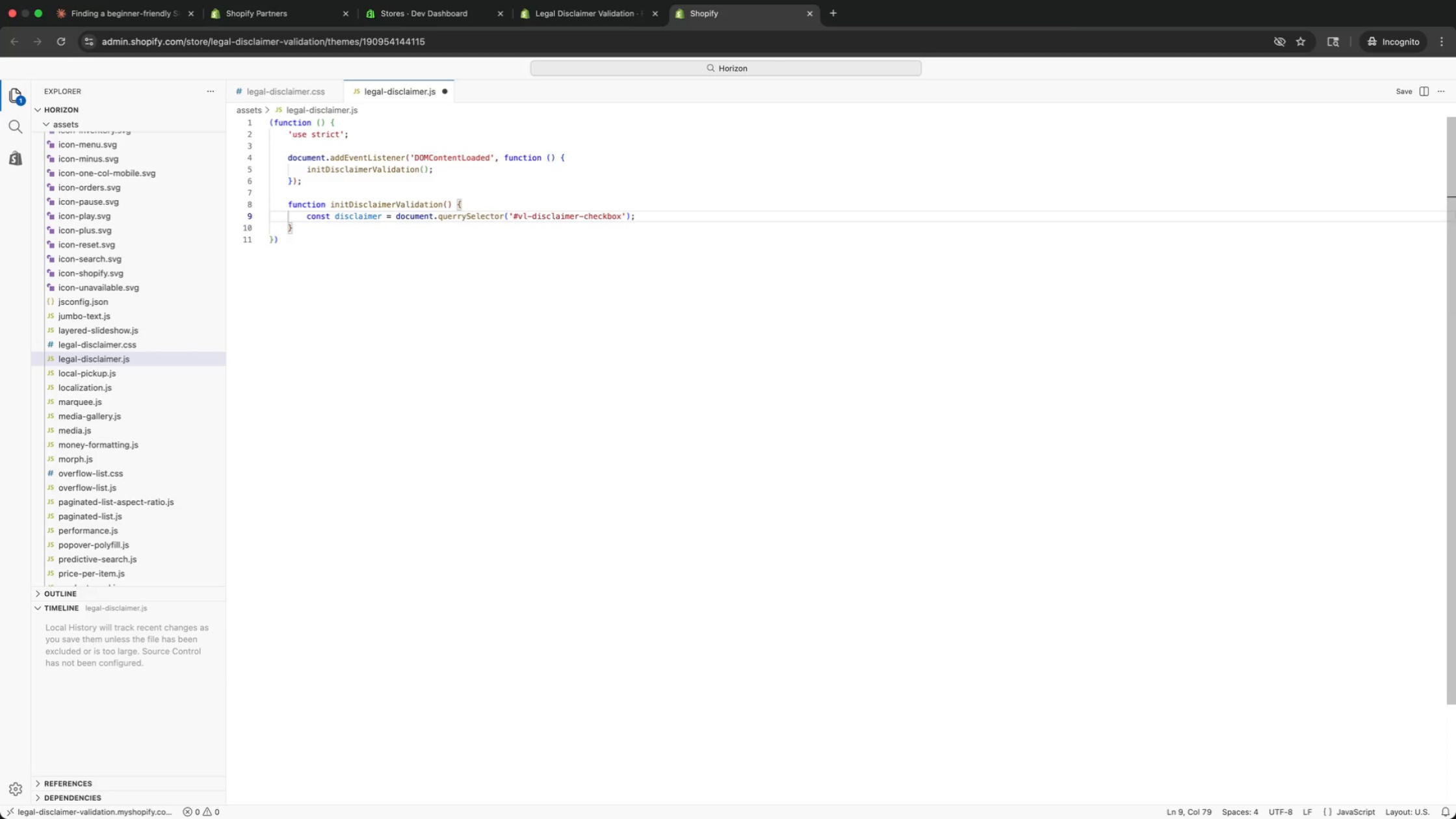 
key(Enter)
 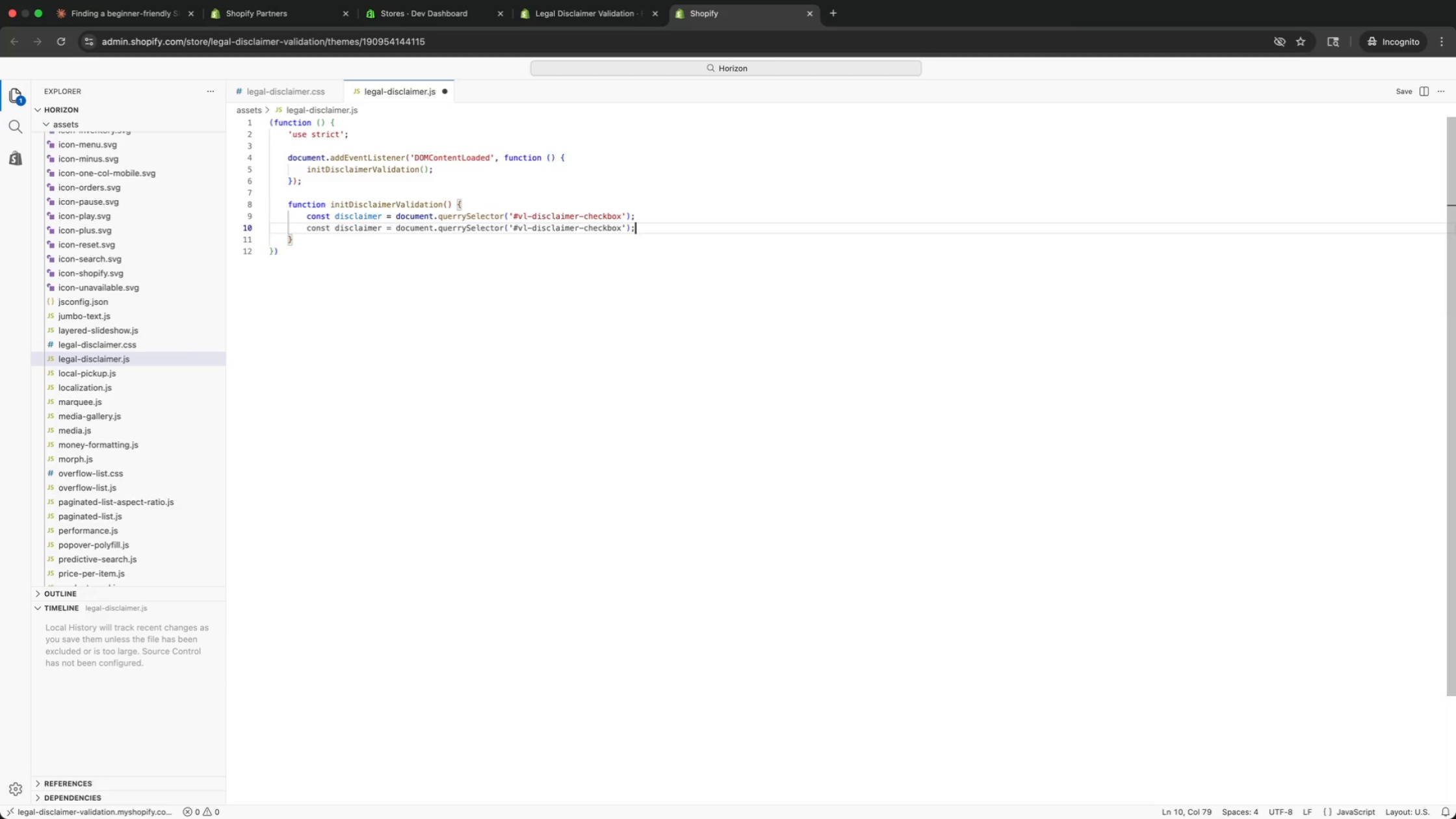 
key(Meta+CommandLeft)
 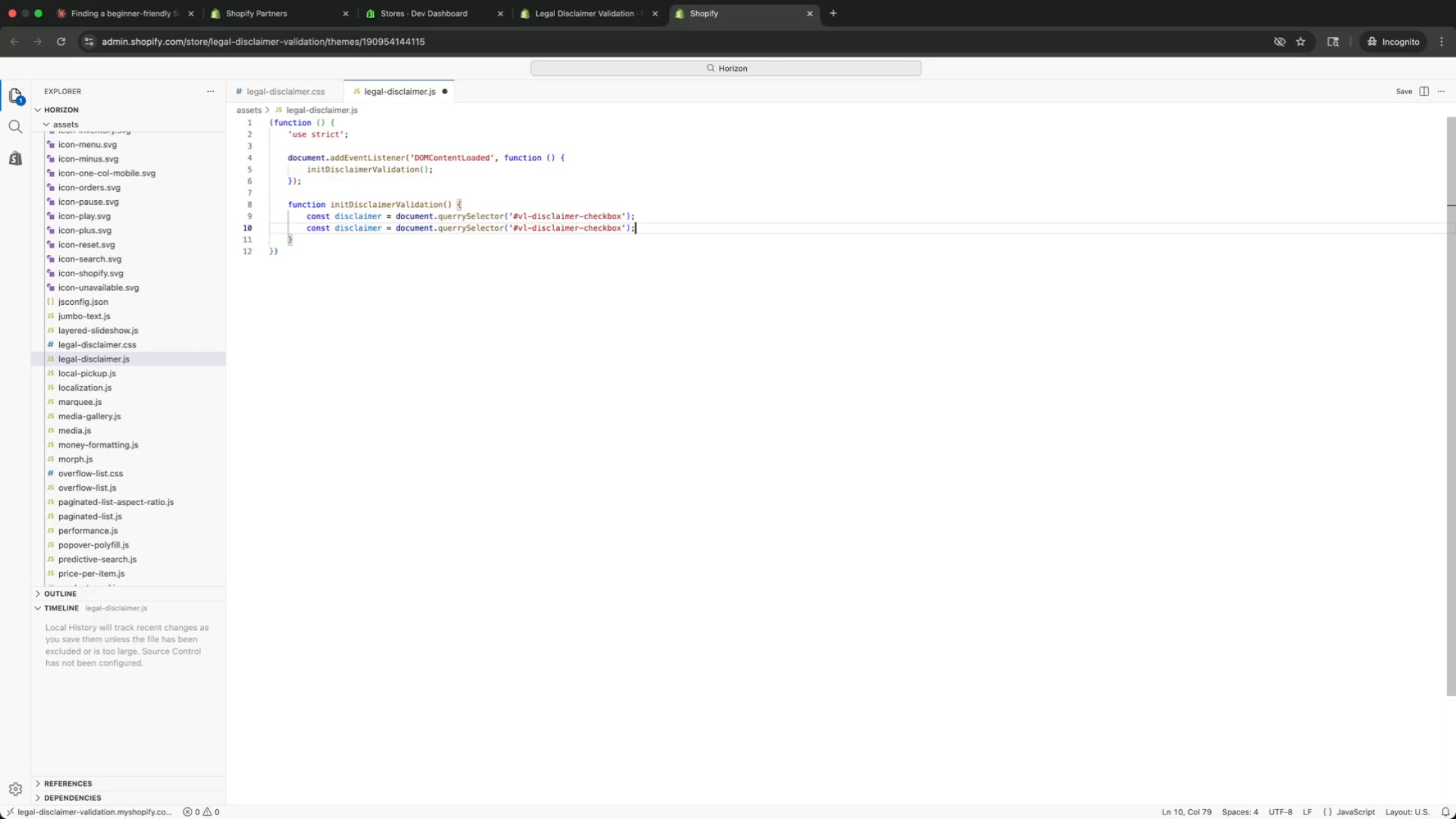 
key(Meta+V)
 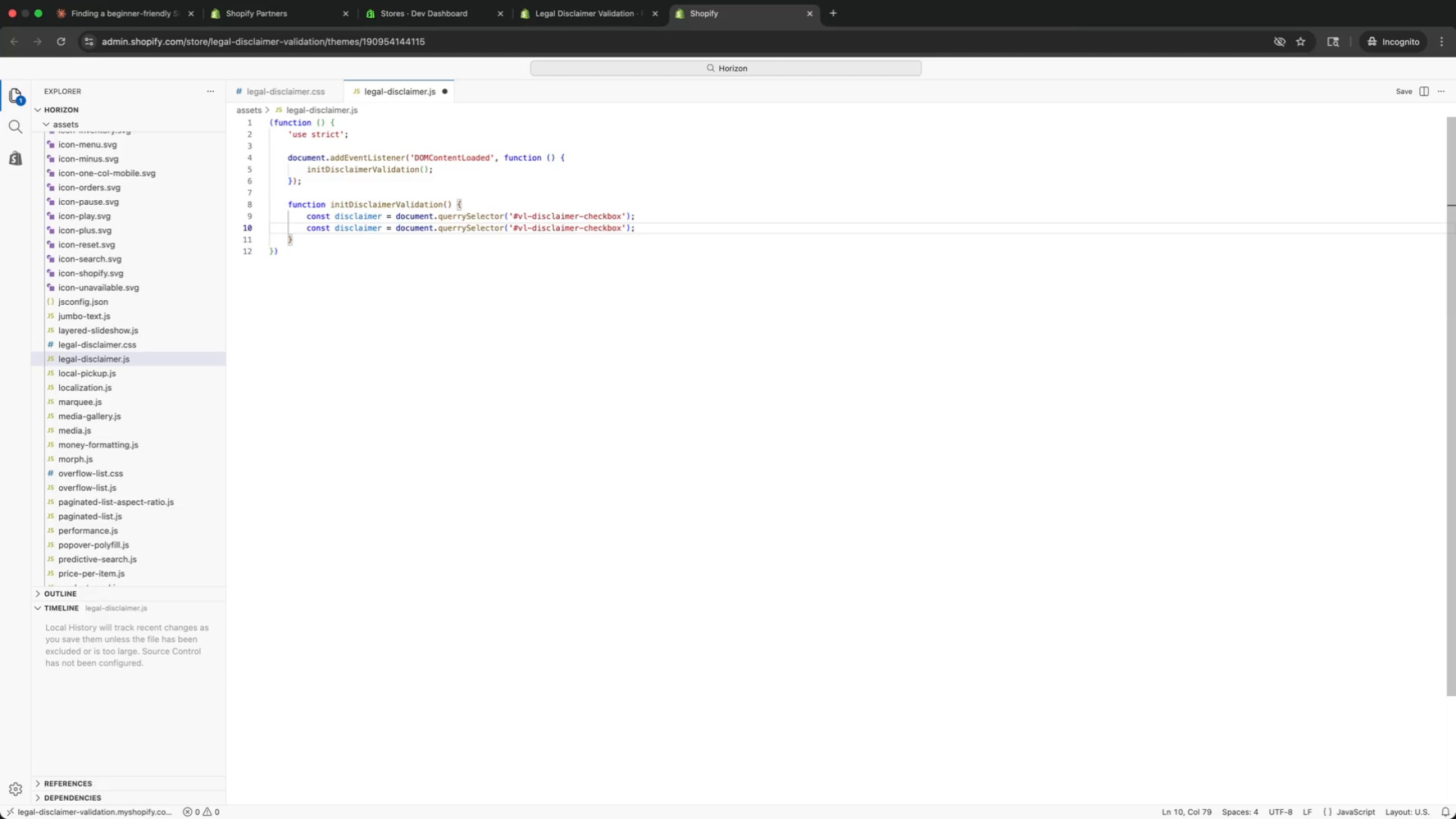 
key(Meta+CommandLeft)
 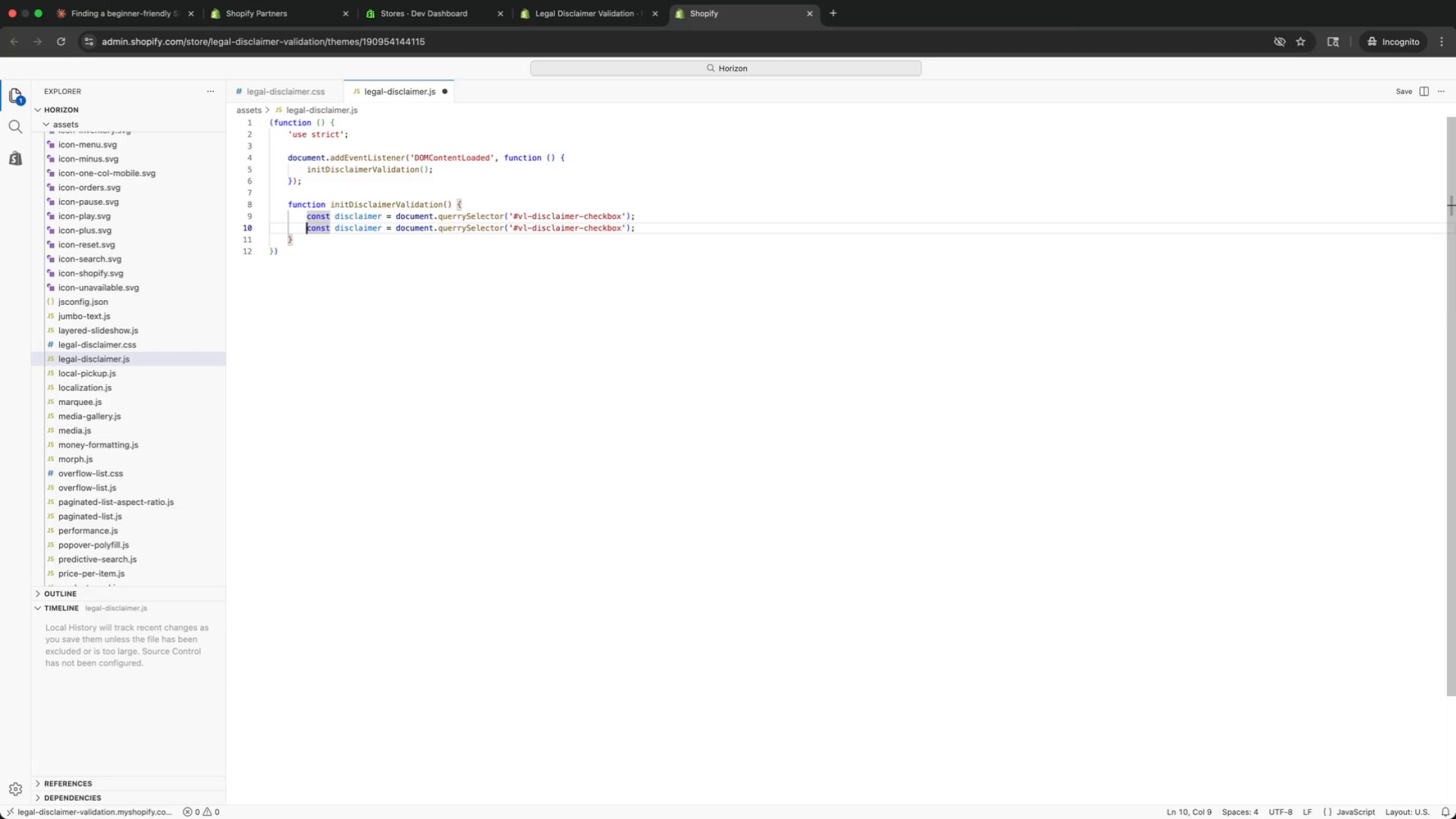 
key(Meta+ArrowLeft)
 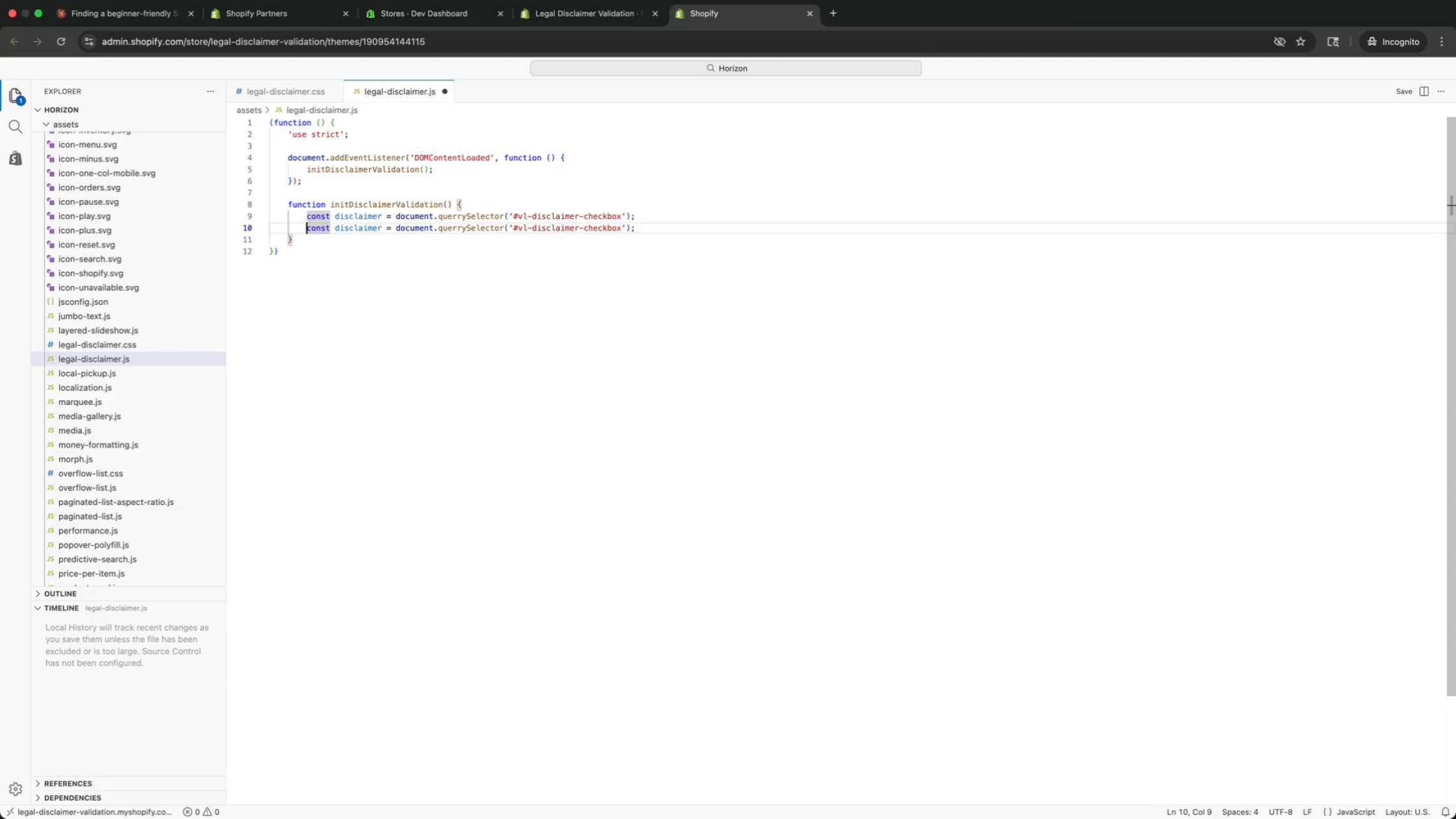 
key(ArrowRight)
 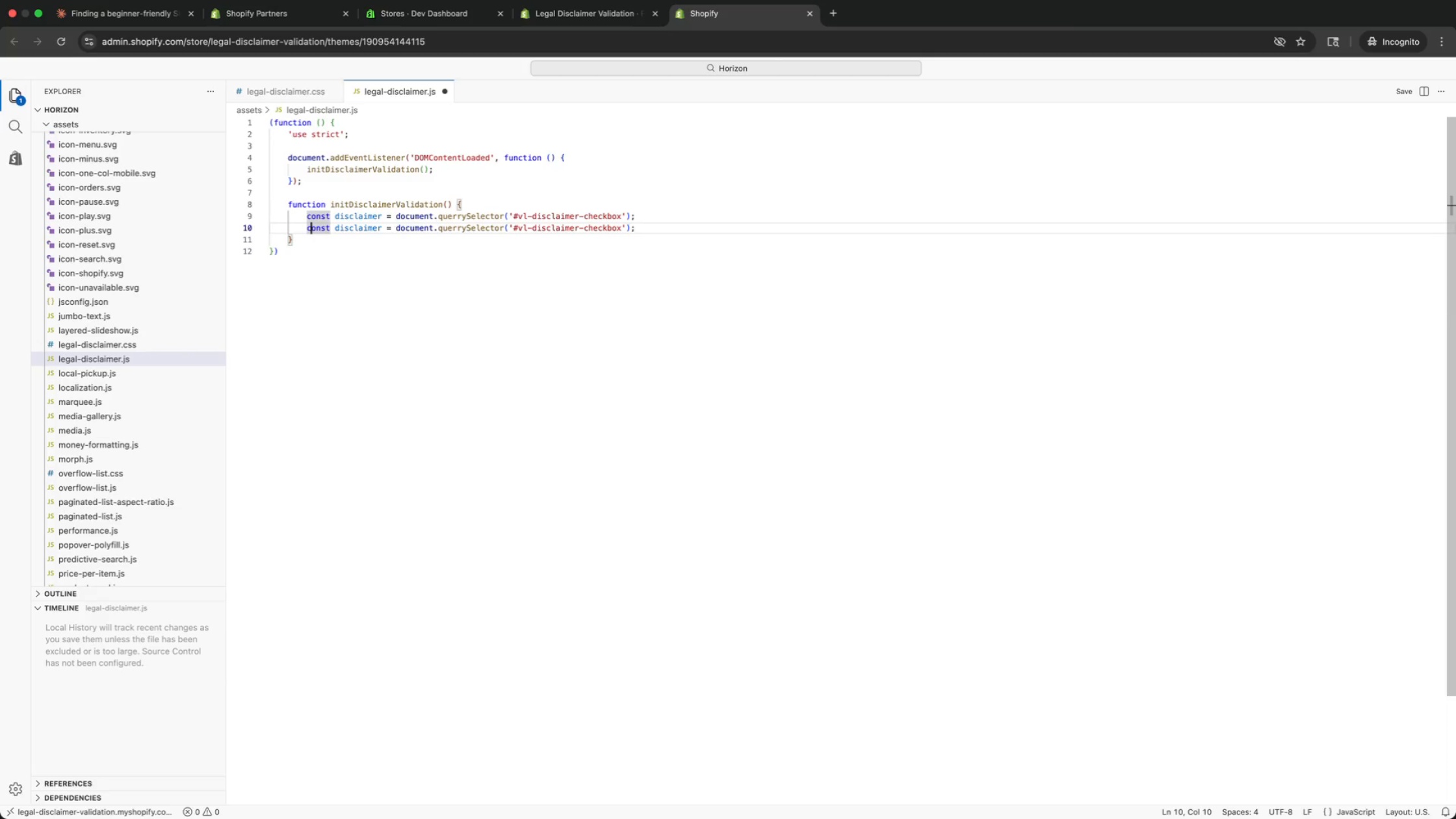 
key(Alt+AltRight)
 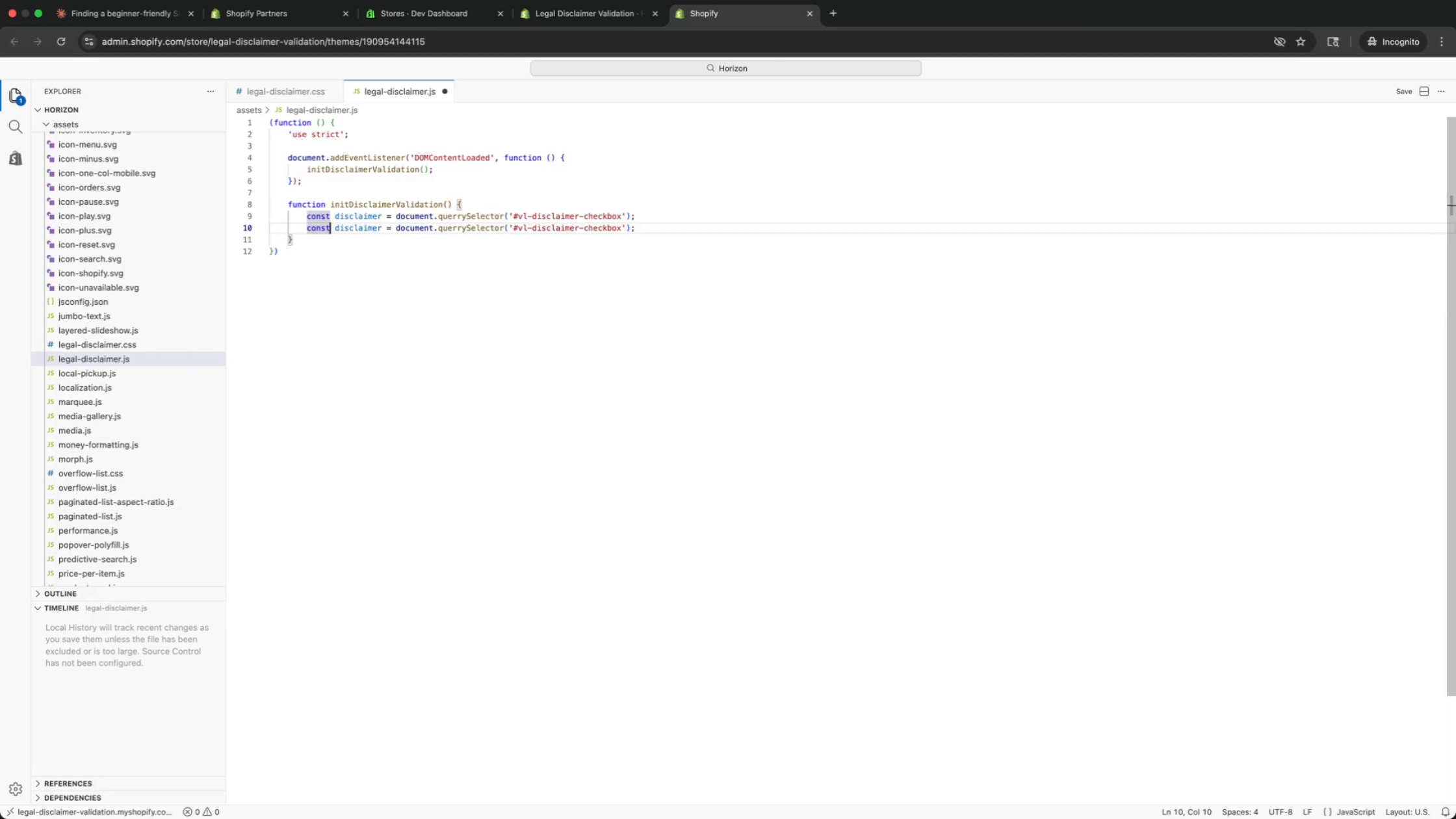 
key(Alt+ArrowRight)
 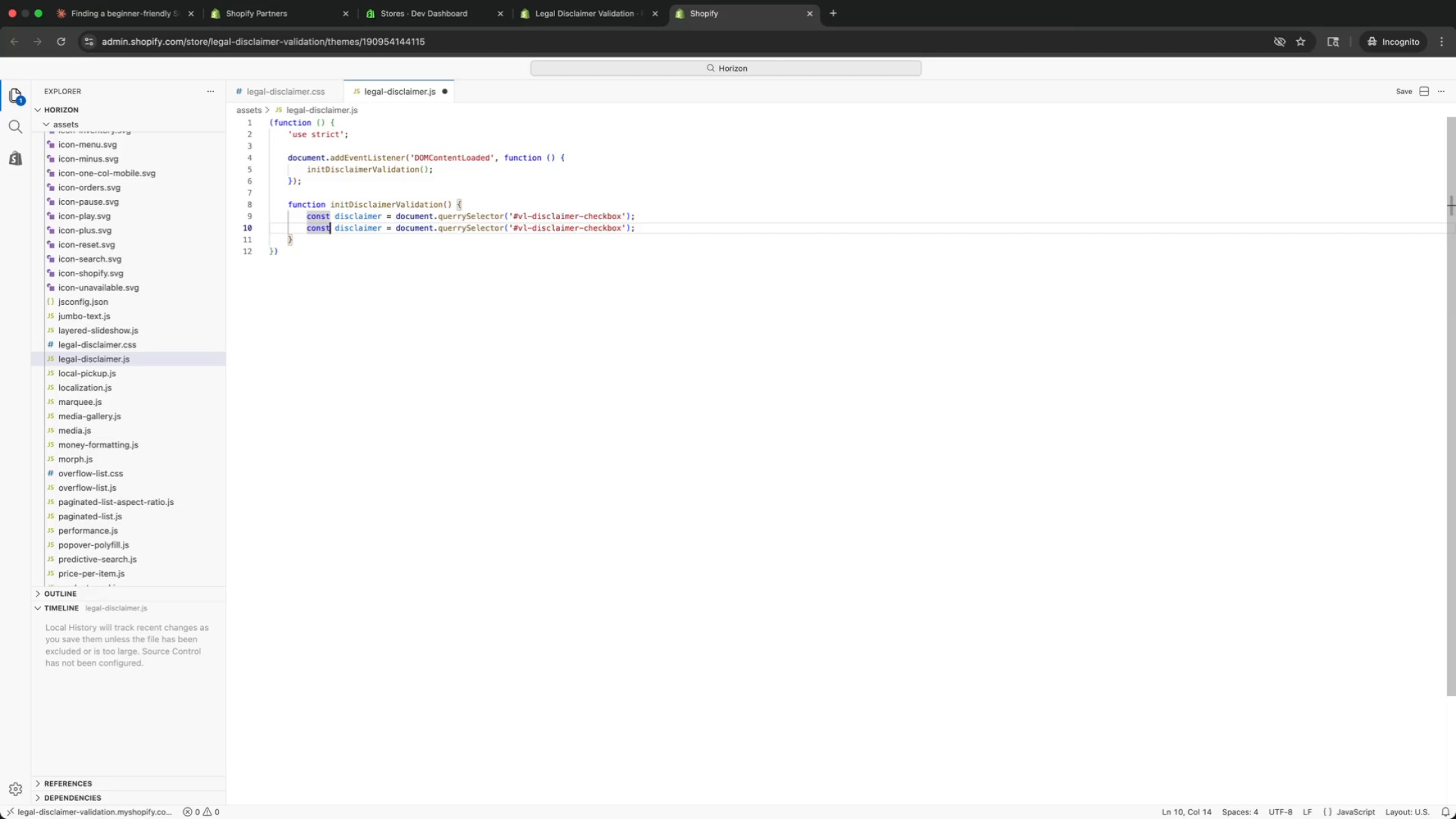 
key(Alt+ArrowRight)
 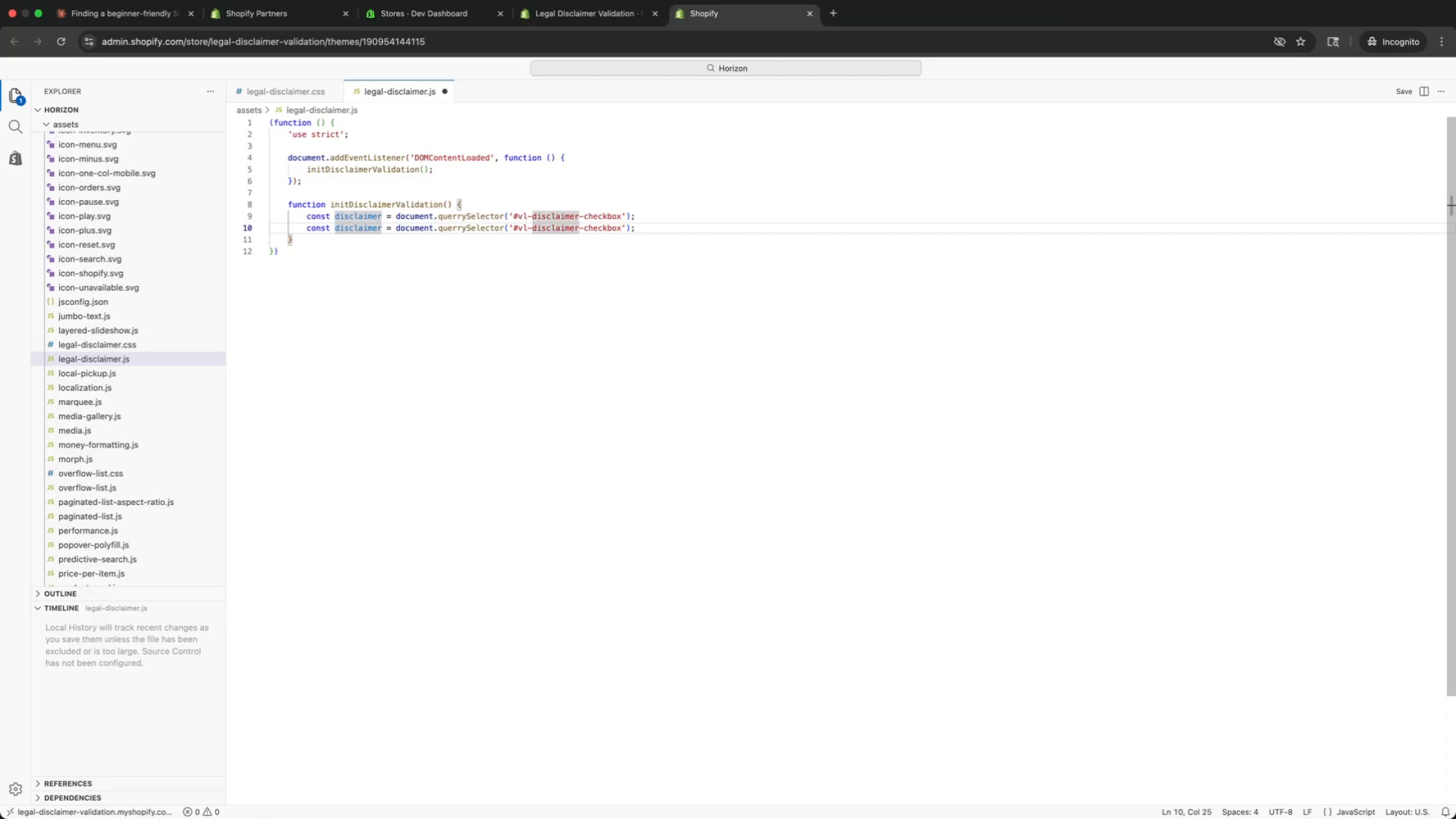 
hold_key(key=Backspace, duration=0.79)
 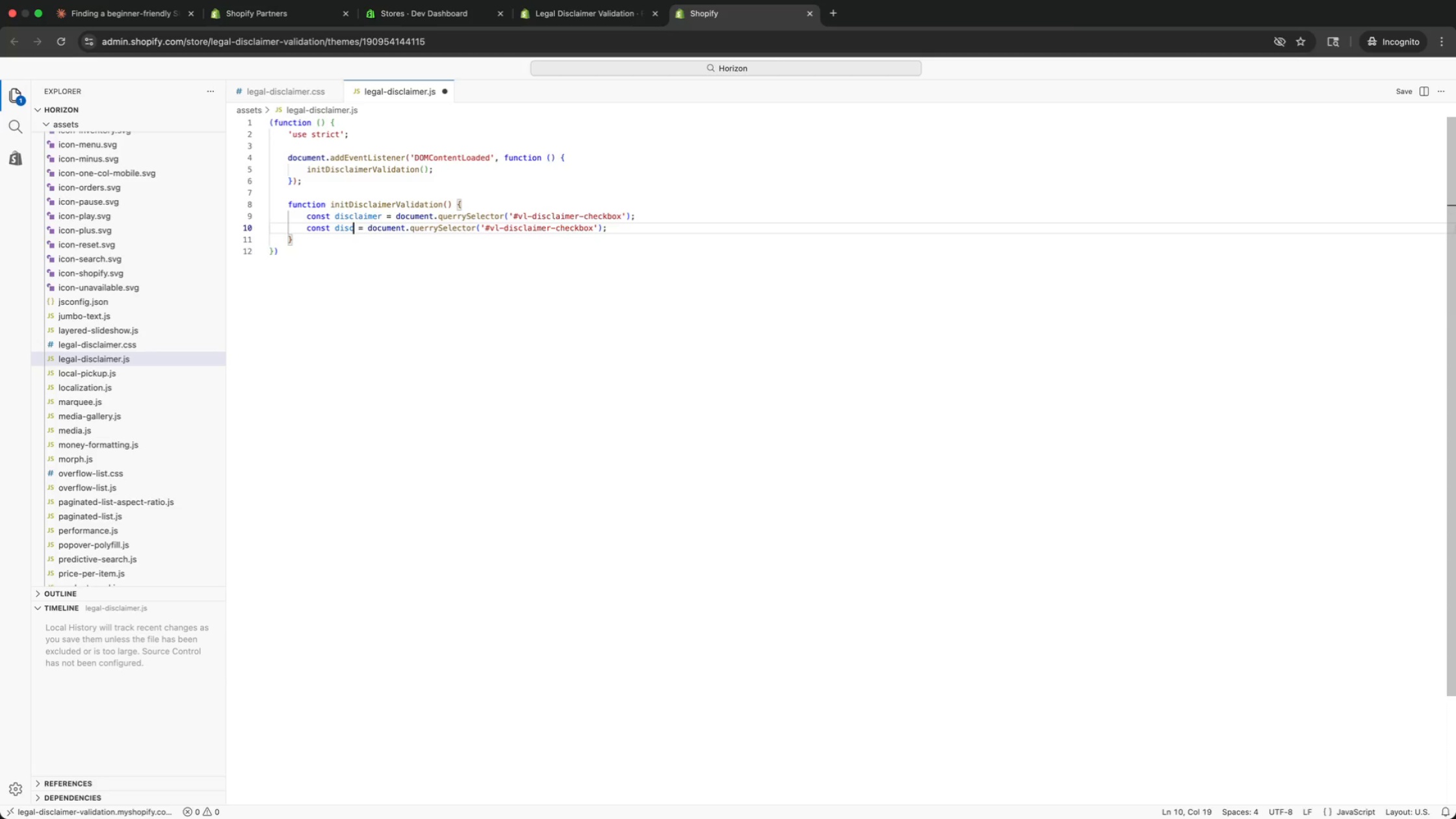 
key(Backspace)
key(Backspace)
key(Backspace)
key(Backspace)
key(Backspace)
type(errorMsg)
 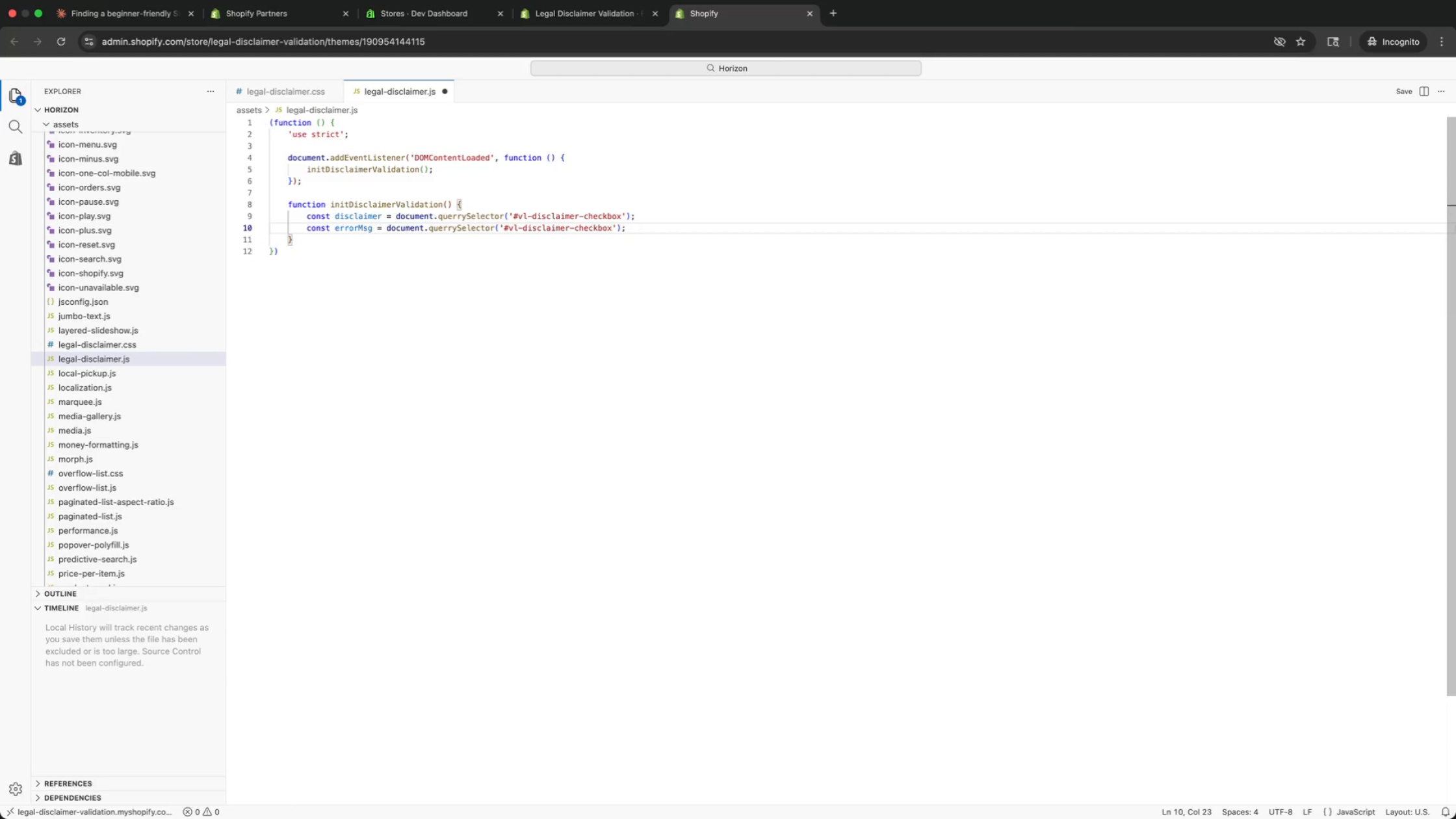 
wait(5.01)
 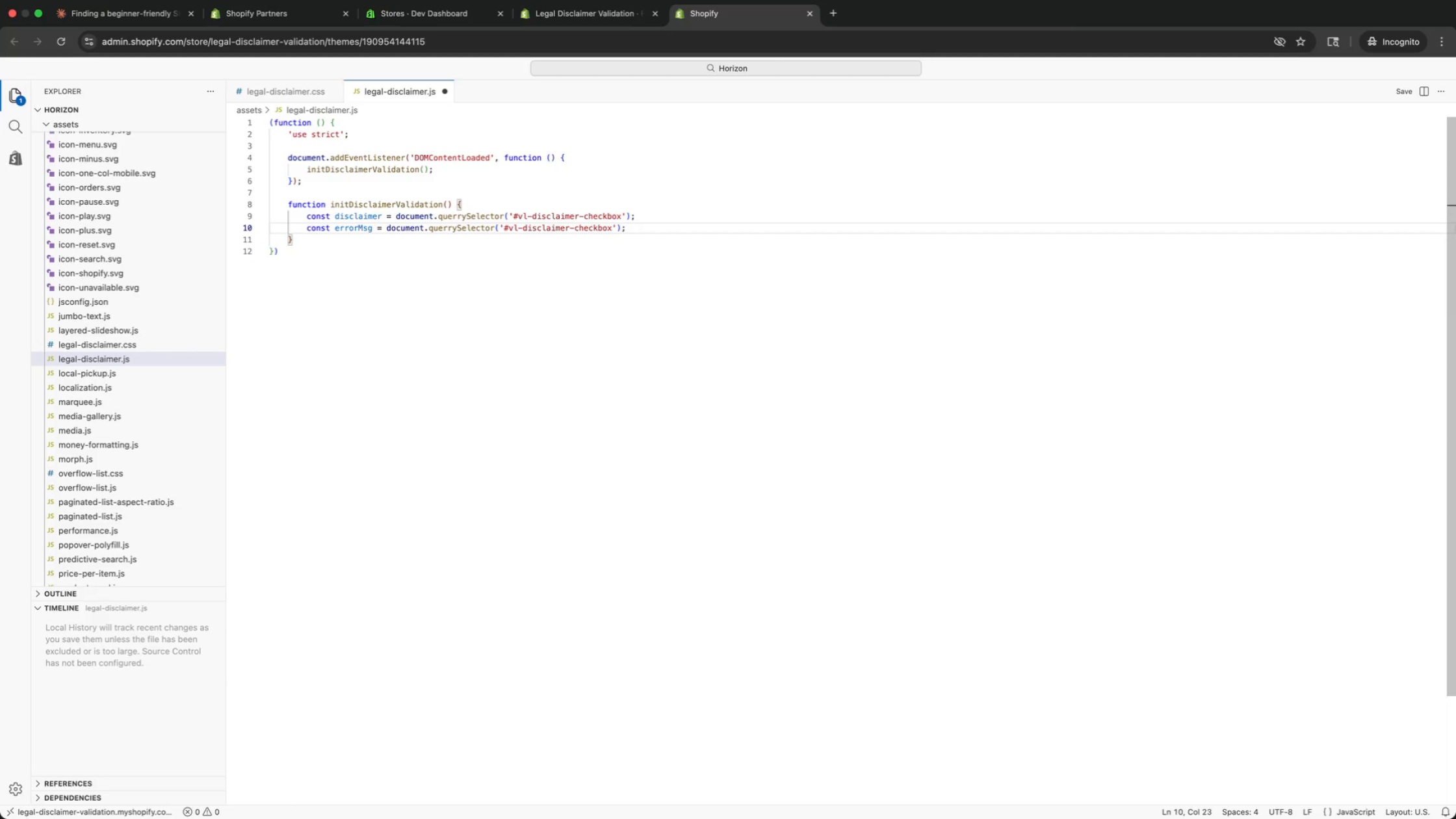 
key(Alt+ArrowRight)
 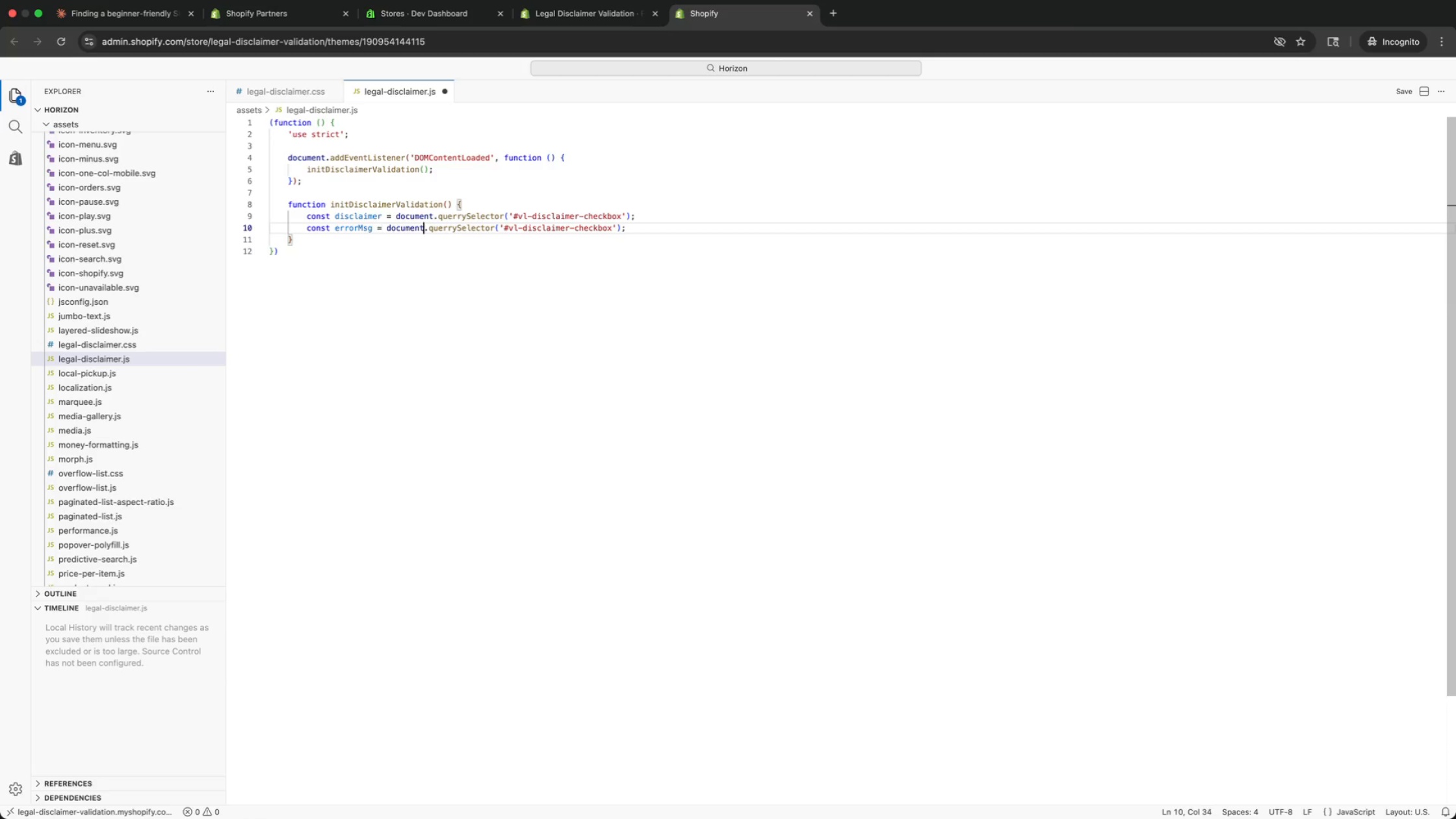 
key(Alt+ArrowRight)
 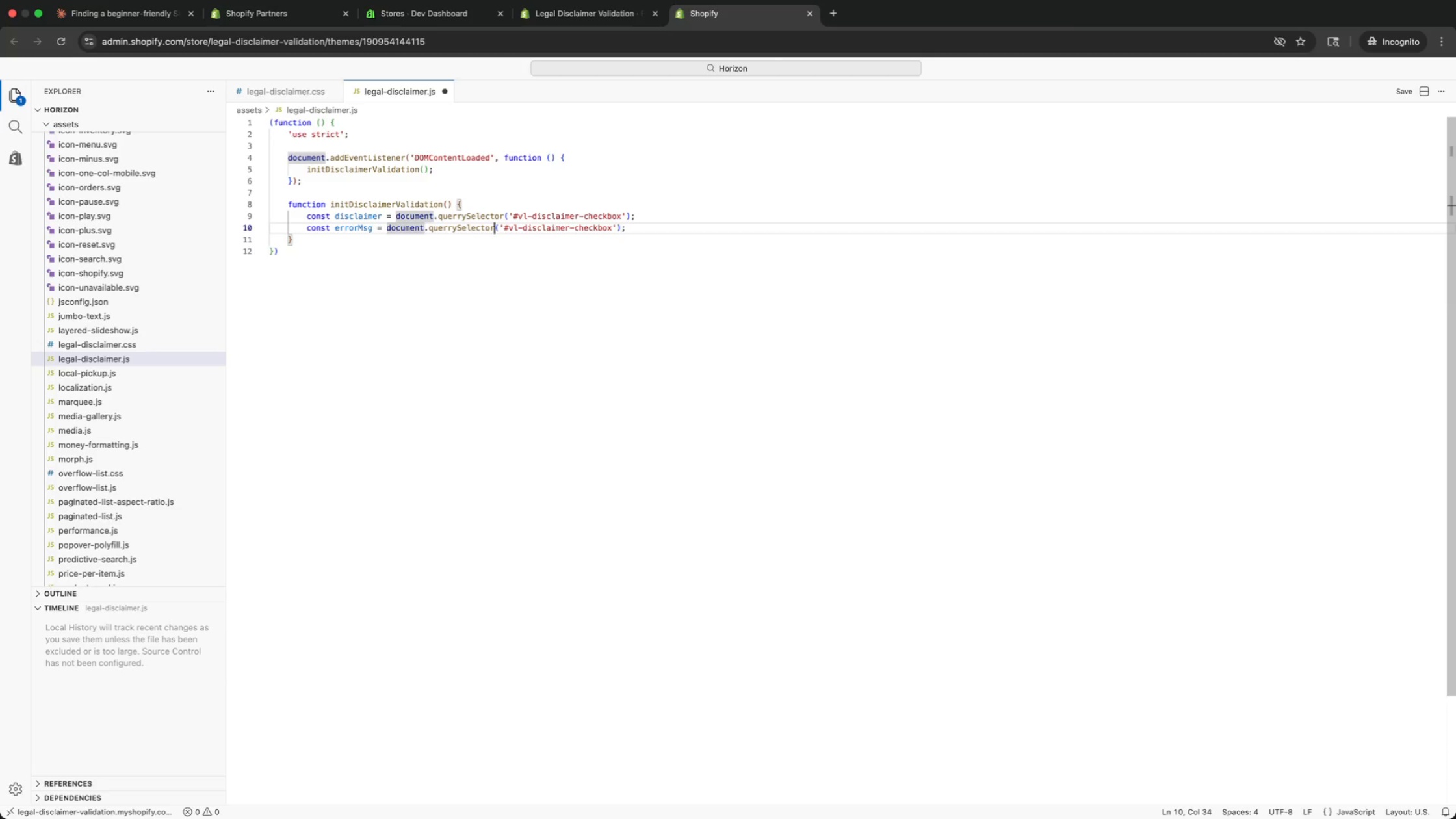 
key(Alt+ArrowRight)
 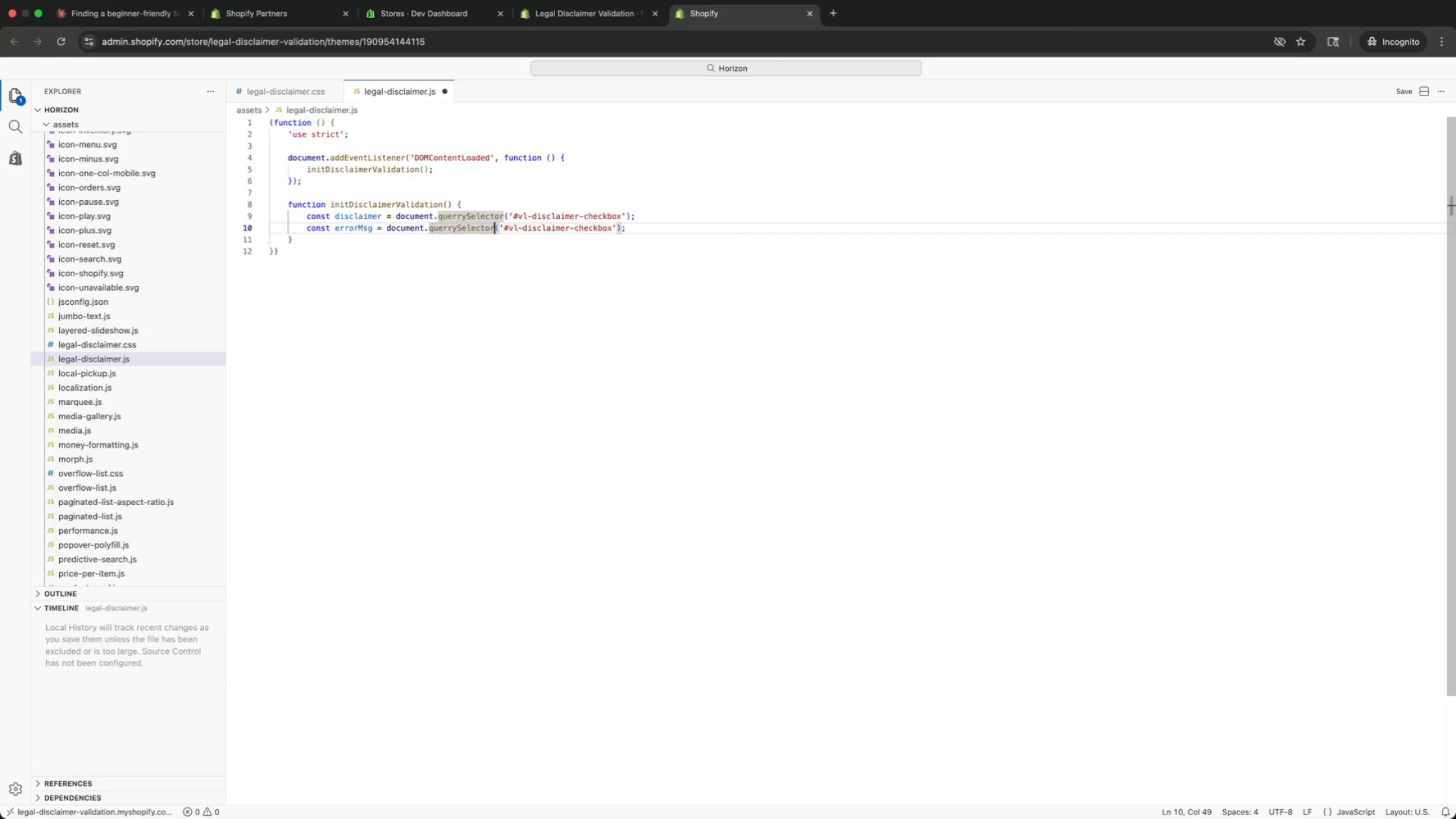 
key(Alt+ArrowRight)
 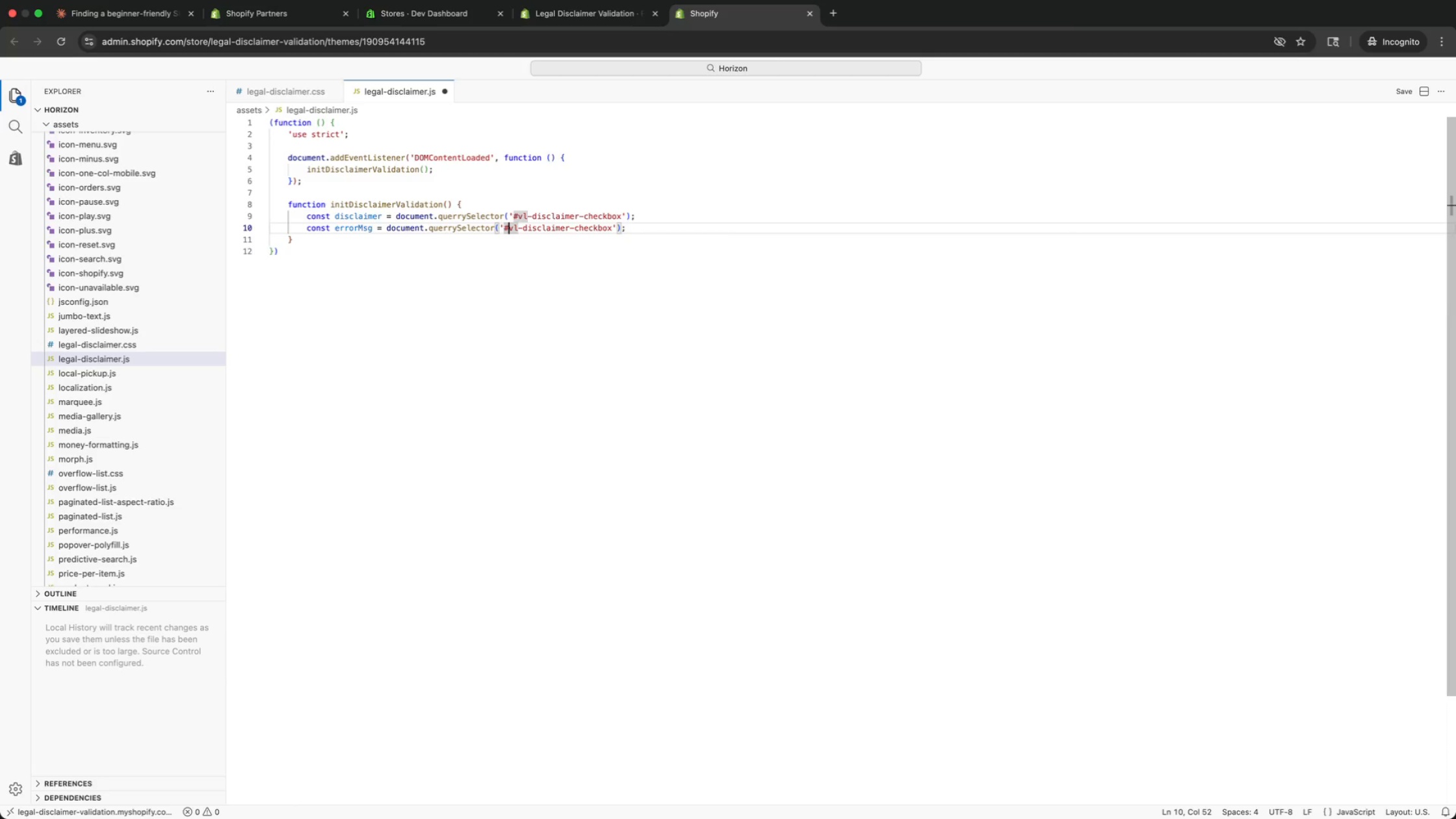 
key(Alt+ArrowRight)
 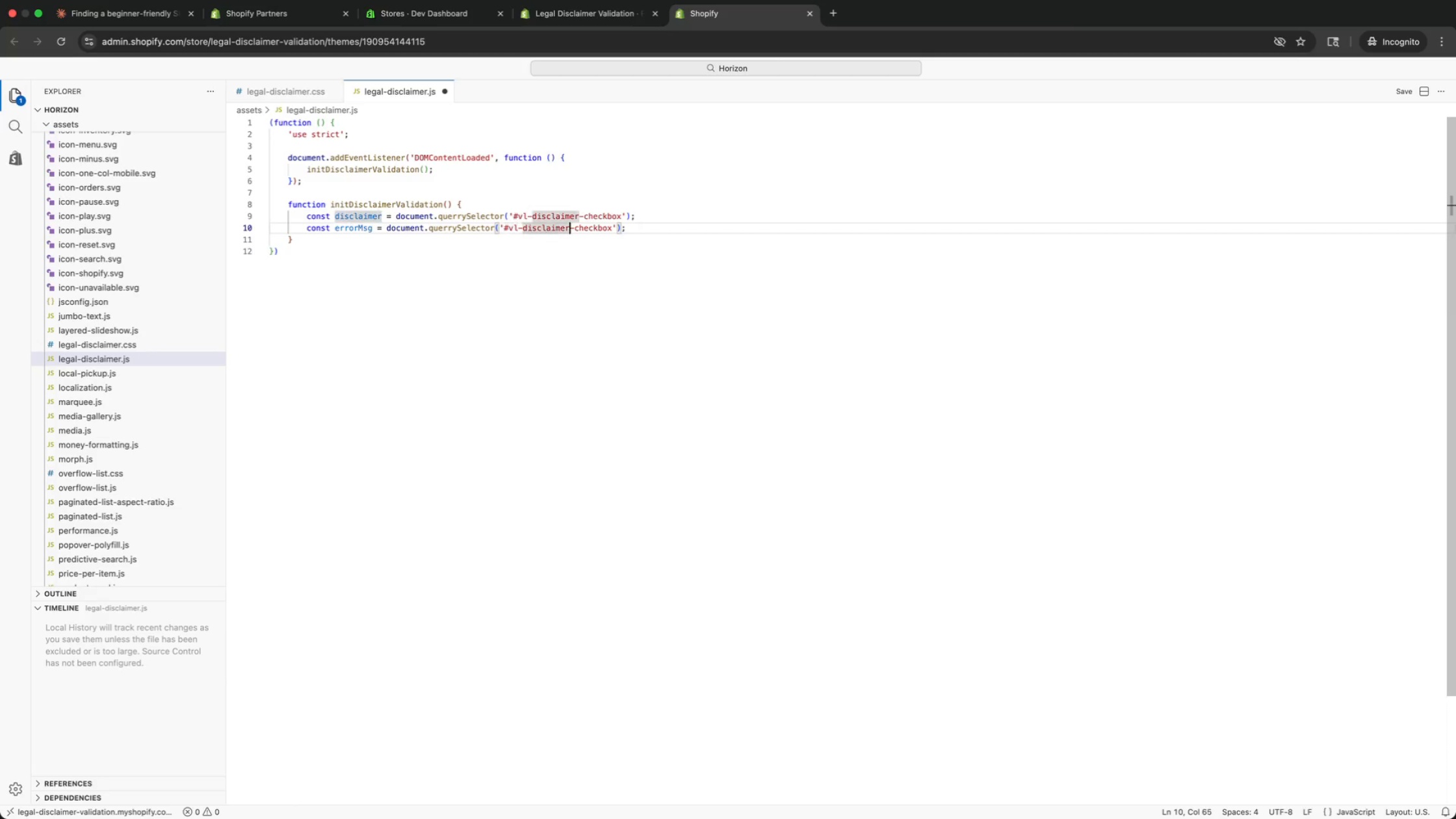 
key(Alt+ArrowRight)
 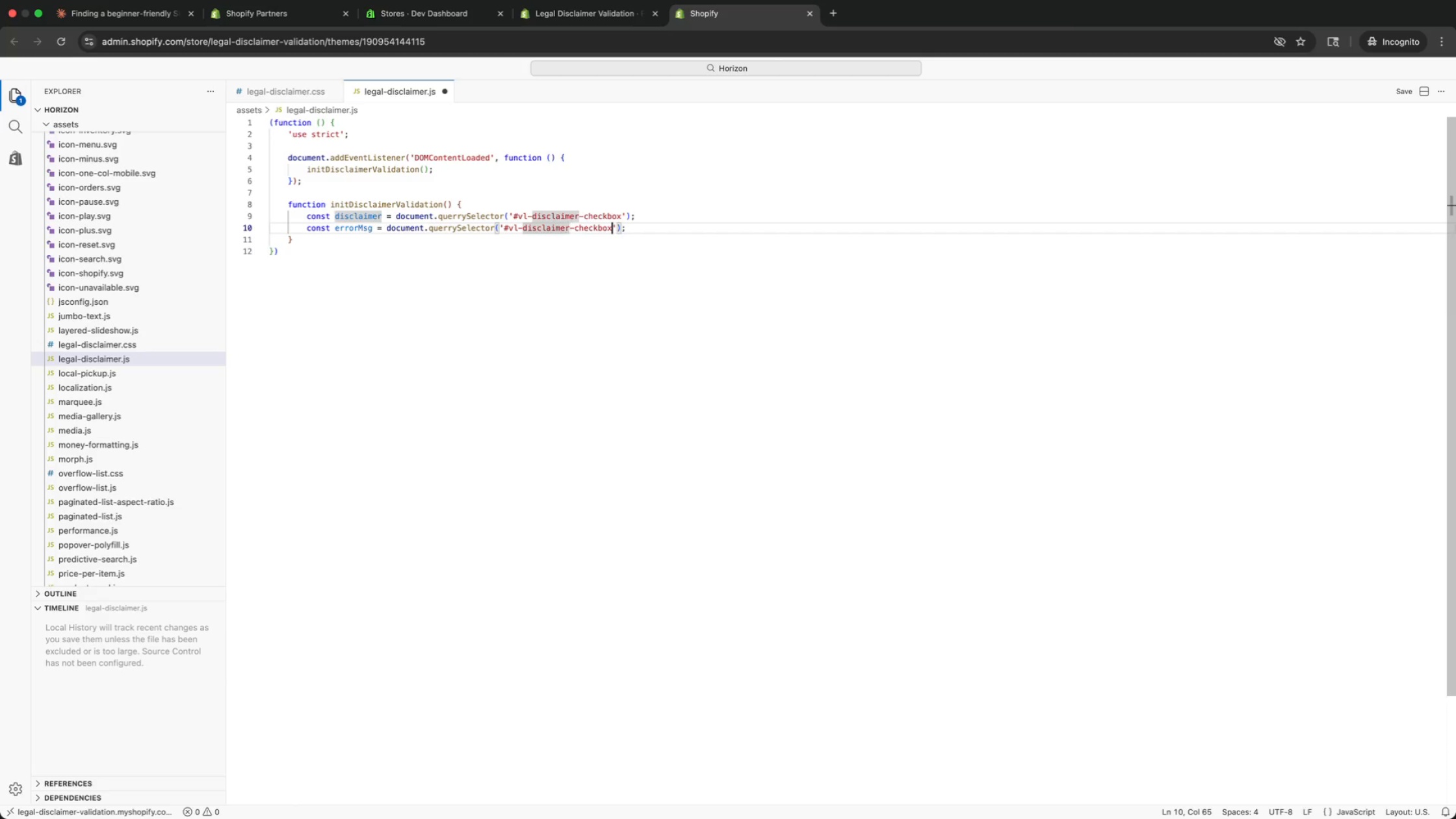 
key(Alt+ArrowRight)
 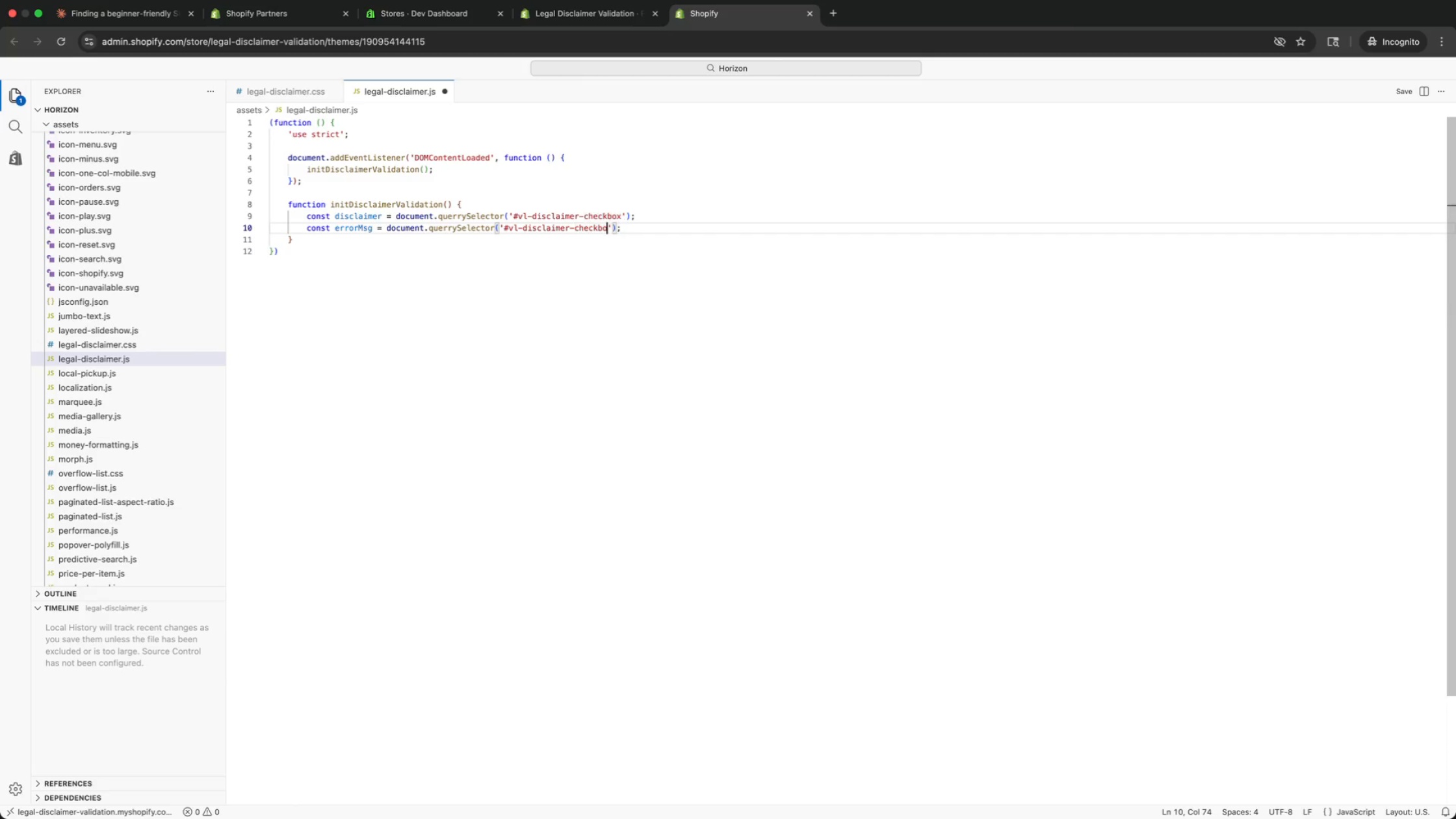 
key(Backspace)
key(Backspace)
key(Backspace)
key(Backspace)
key(Backspace)
key(Backspace)
key(Backspace)
key(Backspace)
type(errr)
key(Backspace)
type(or)
 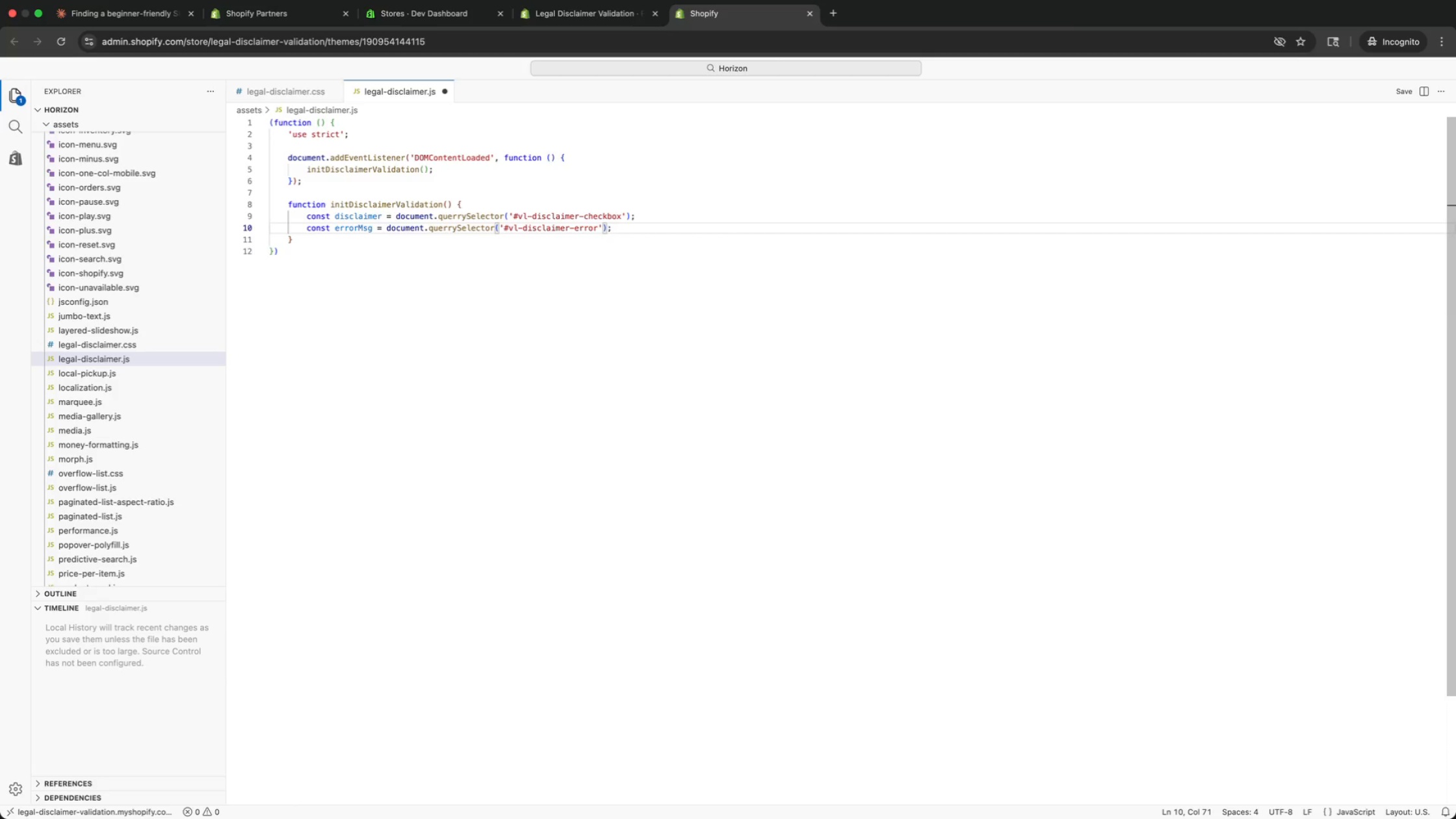 
key(Meta+ArrowRight)
 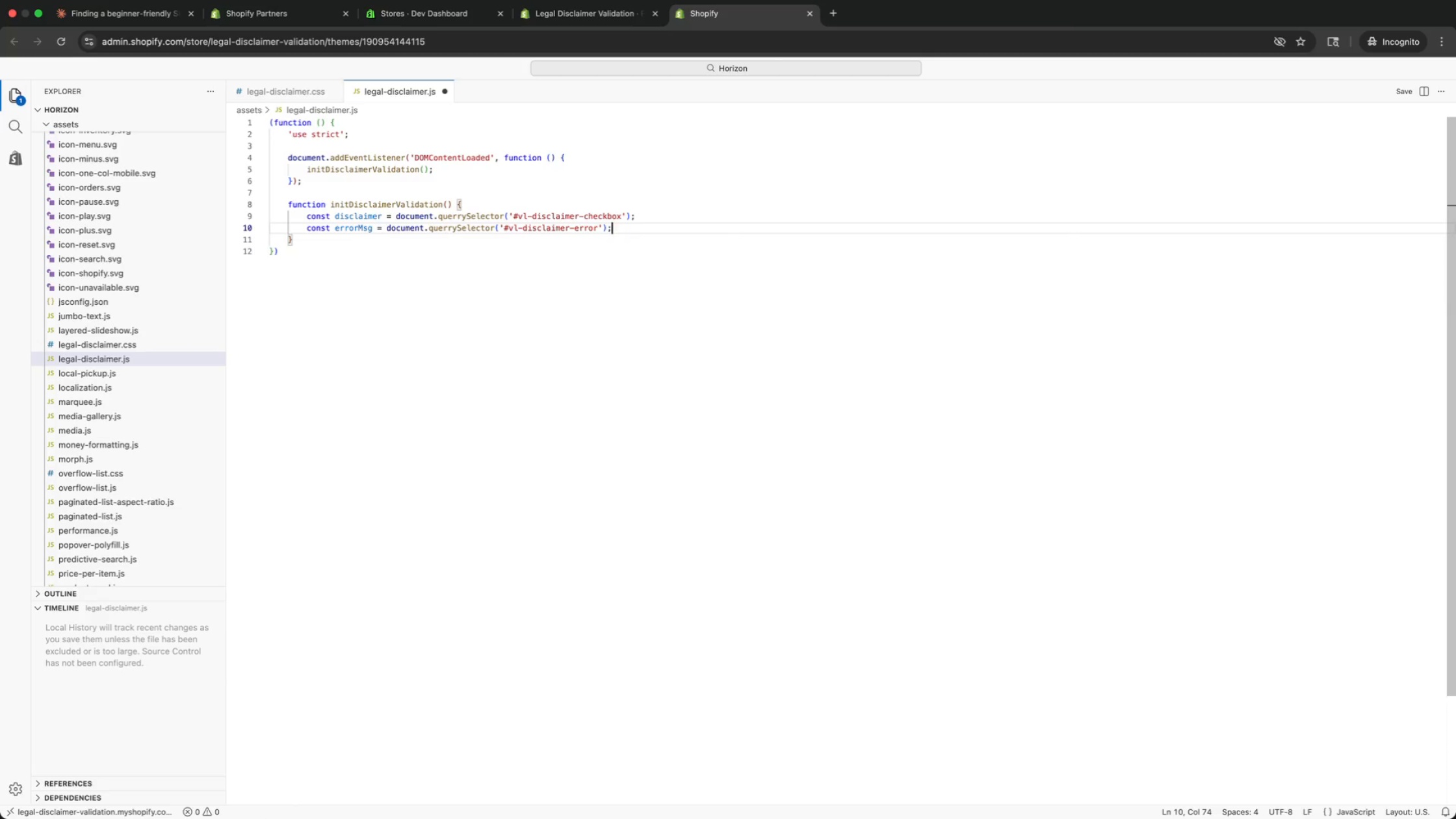 
wait(11.38)
 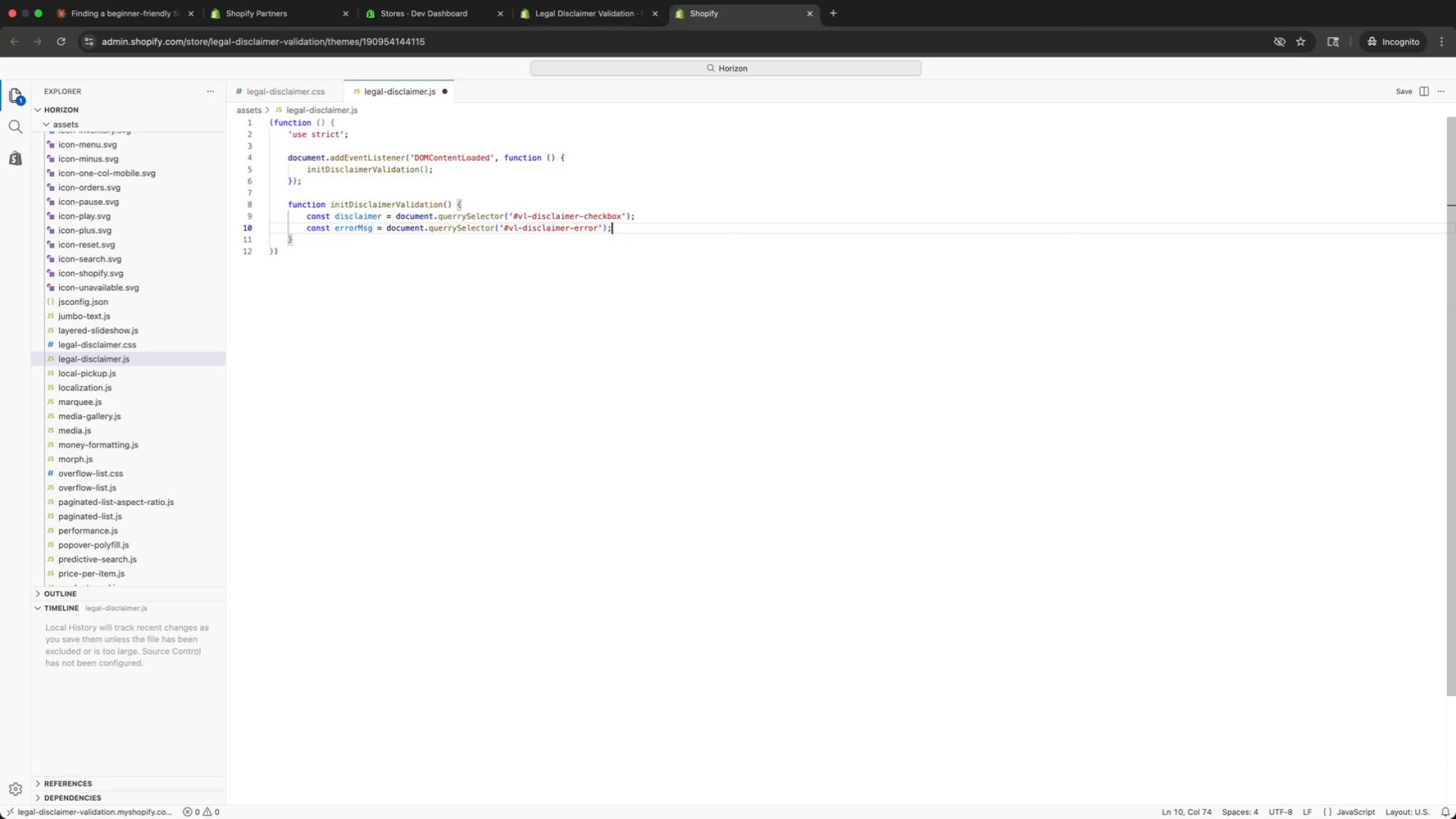 
key(Enter)
 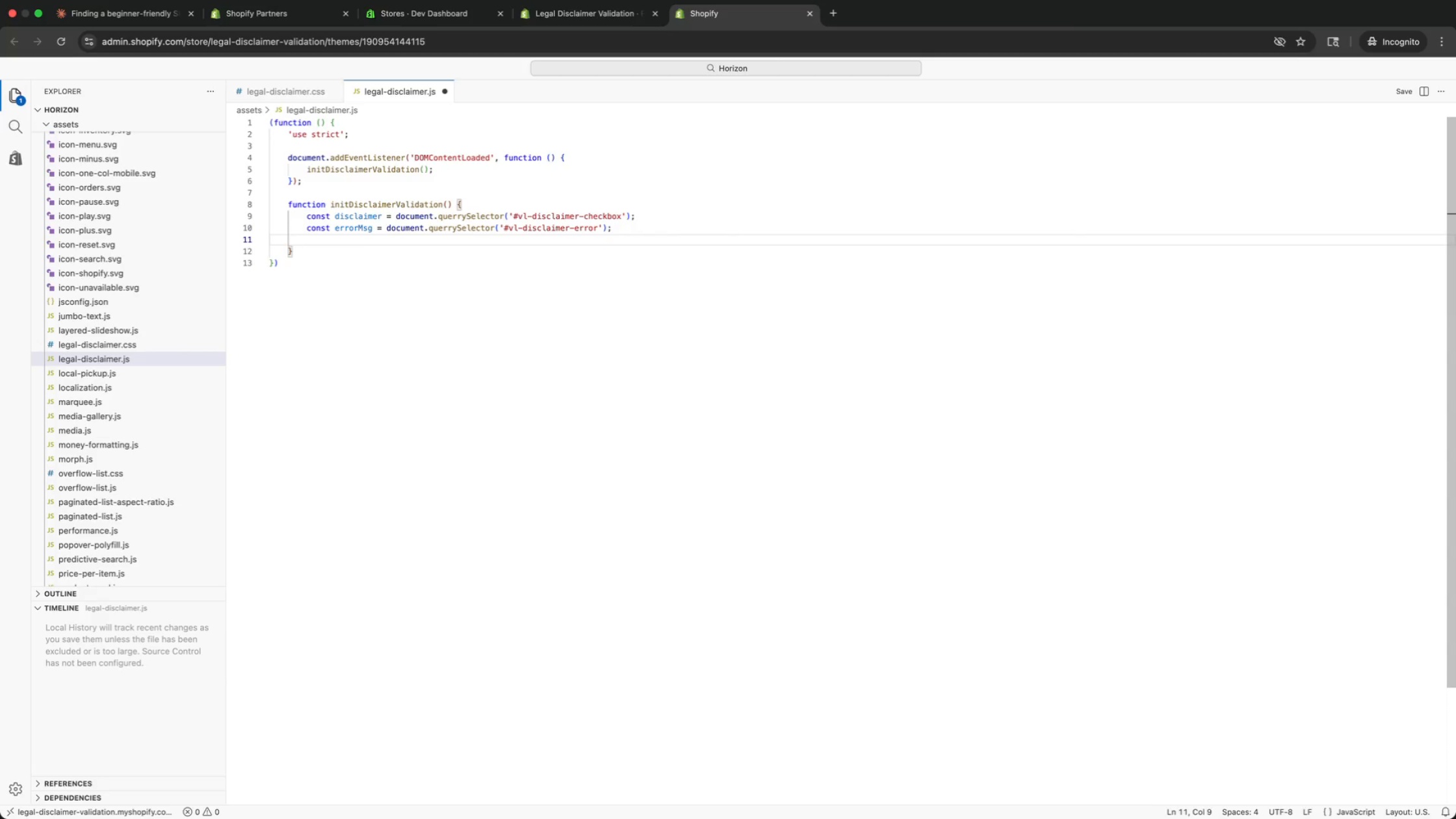 
type(const )
key(Backspace)
key(Backspace)
key(Backspace)
key(Backspace)
key(Backspace)
key(Backspace)
 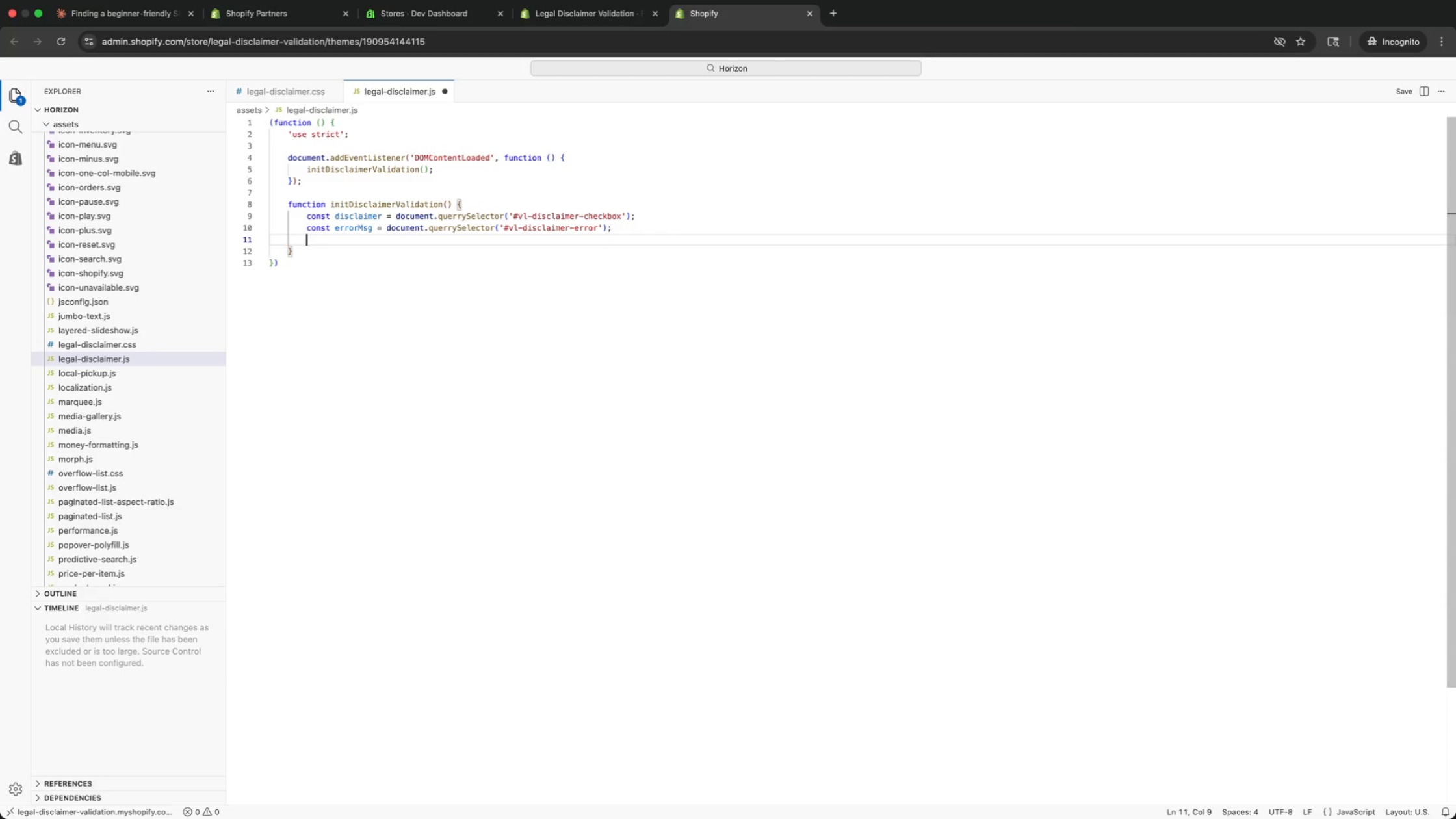 
key(Meta+C)
 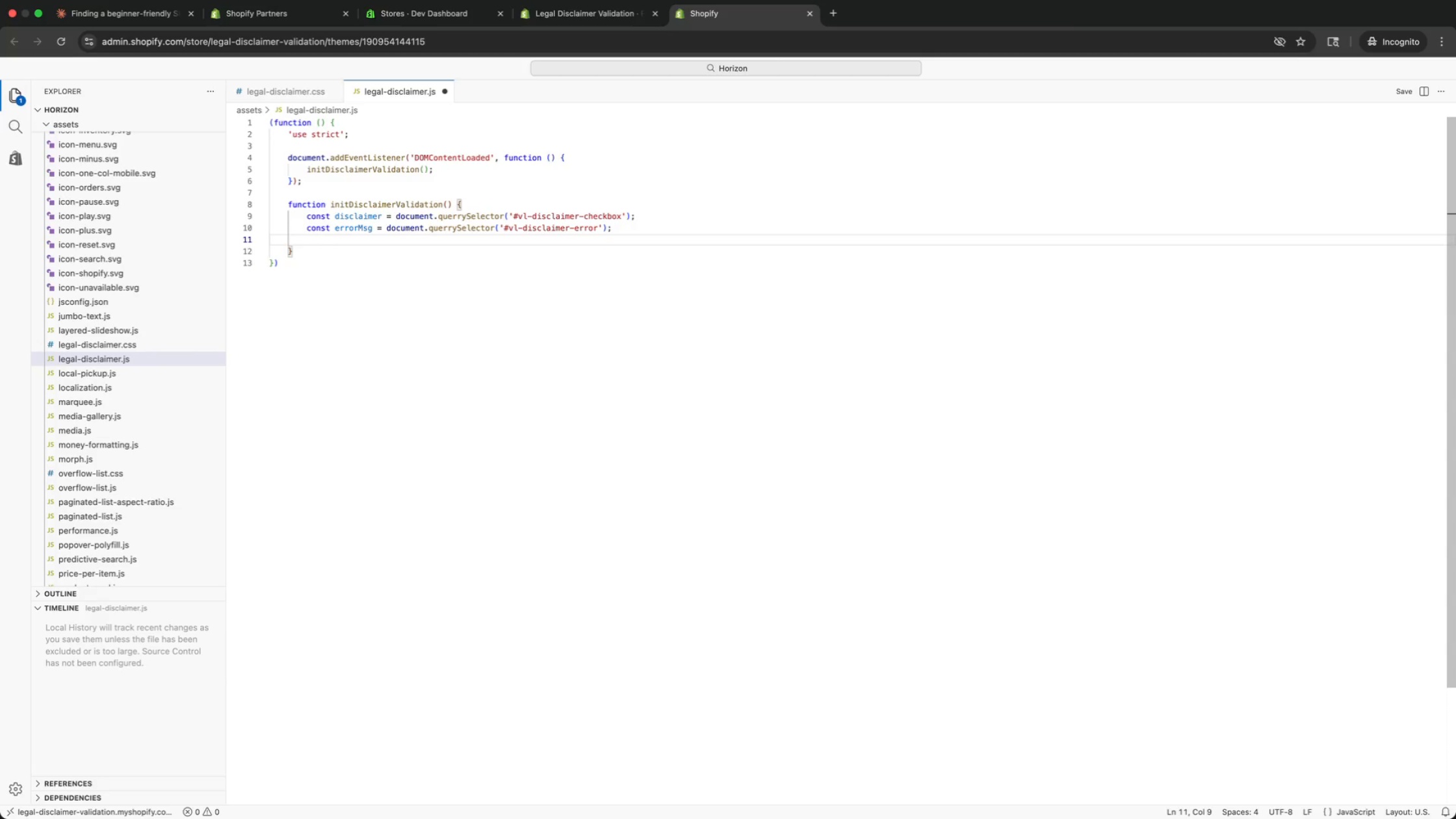 
key(Meta+V)
 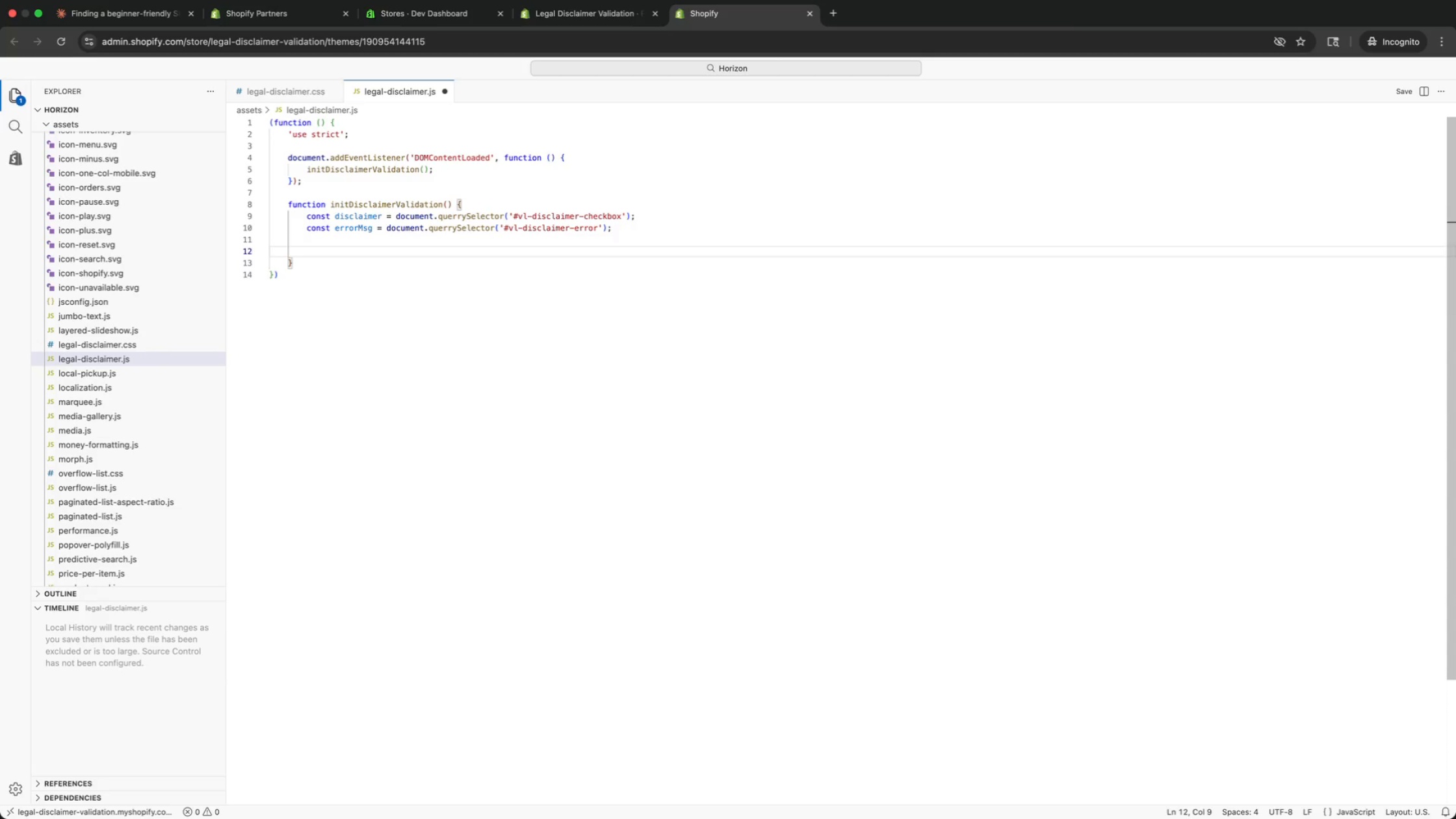 
key(Meta+Z)
 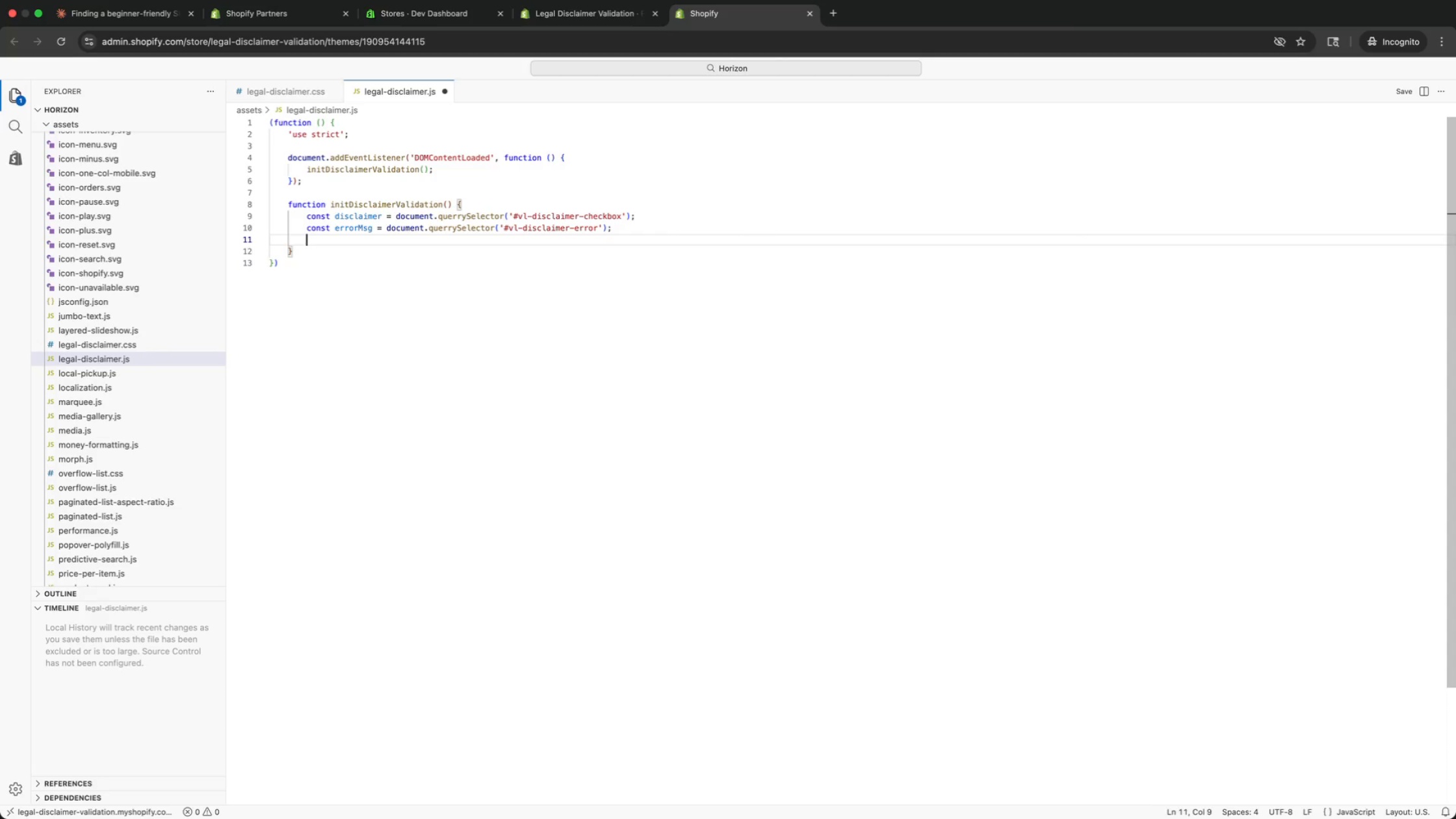 
key(Meta+Z)
 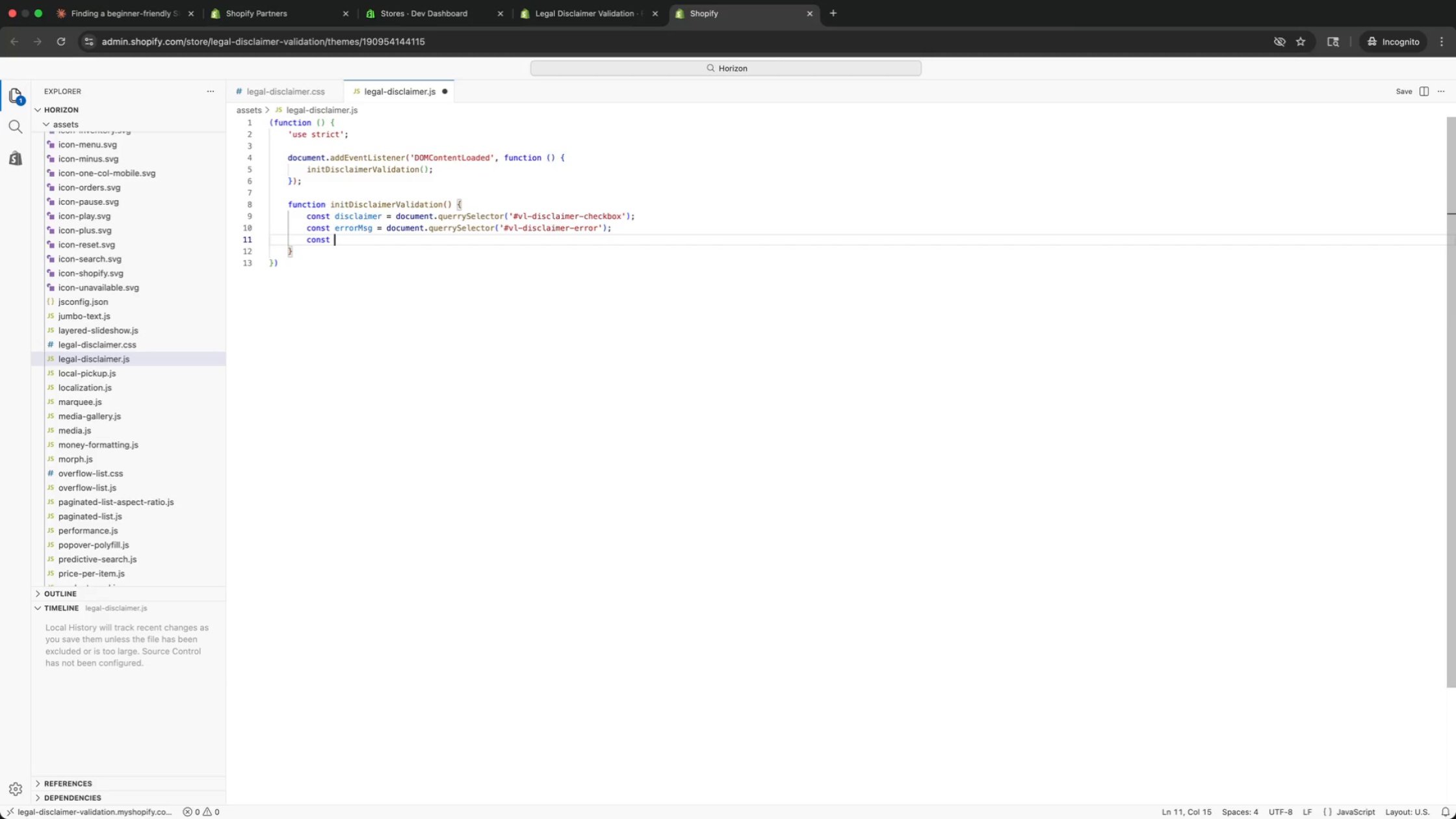 
type(productForm = d)
 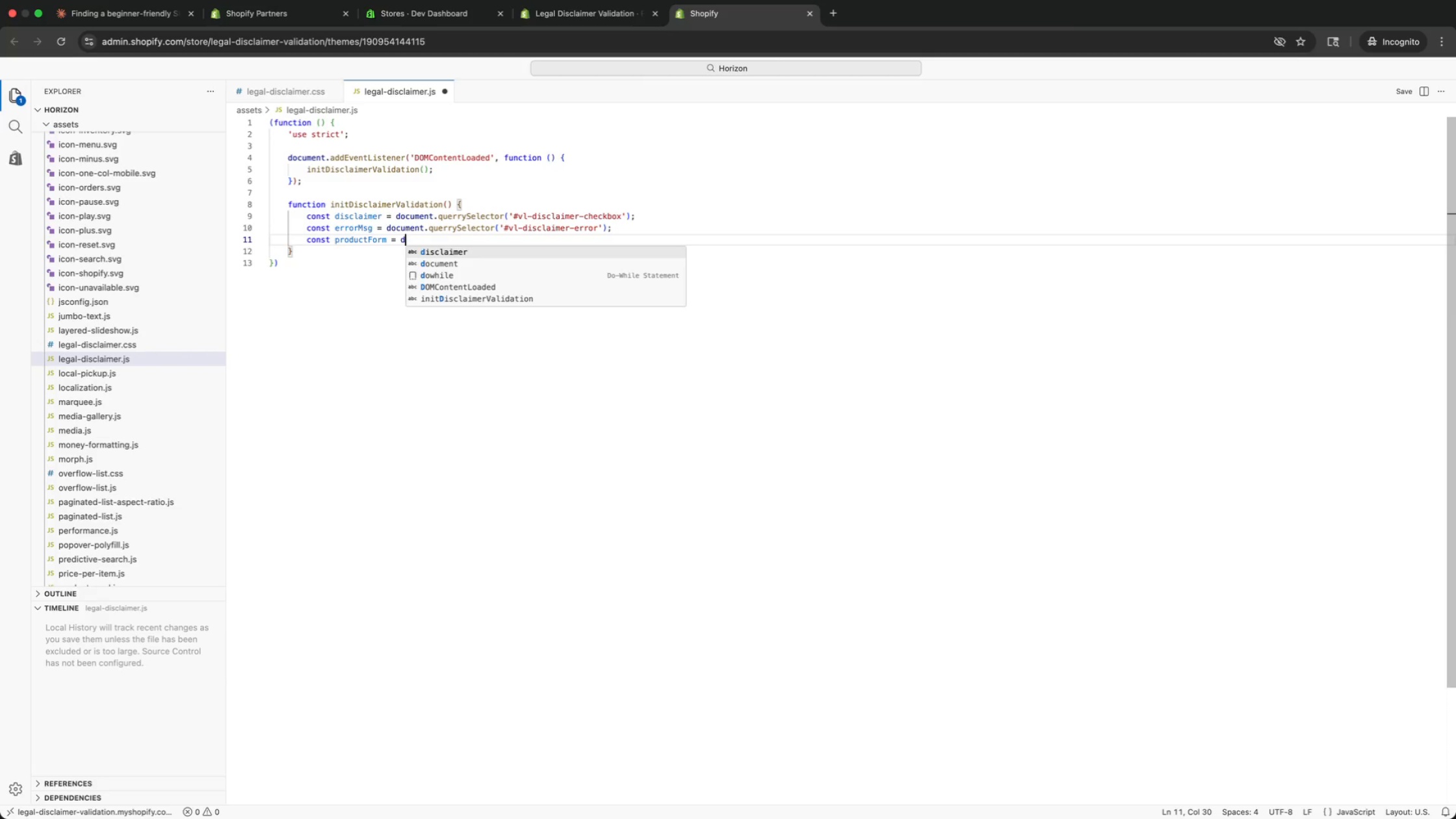 
key(Enter)
 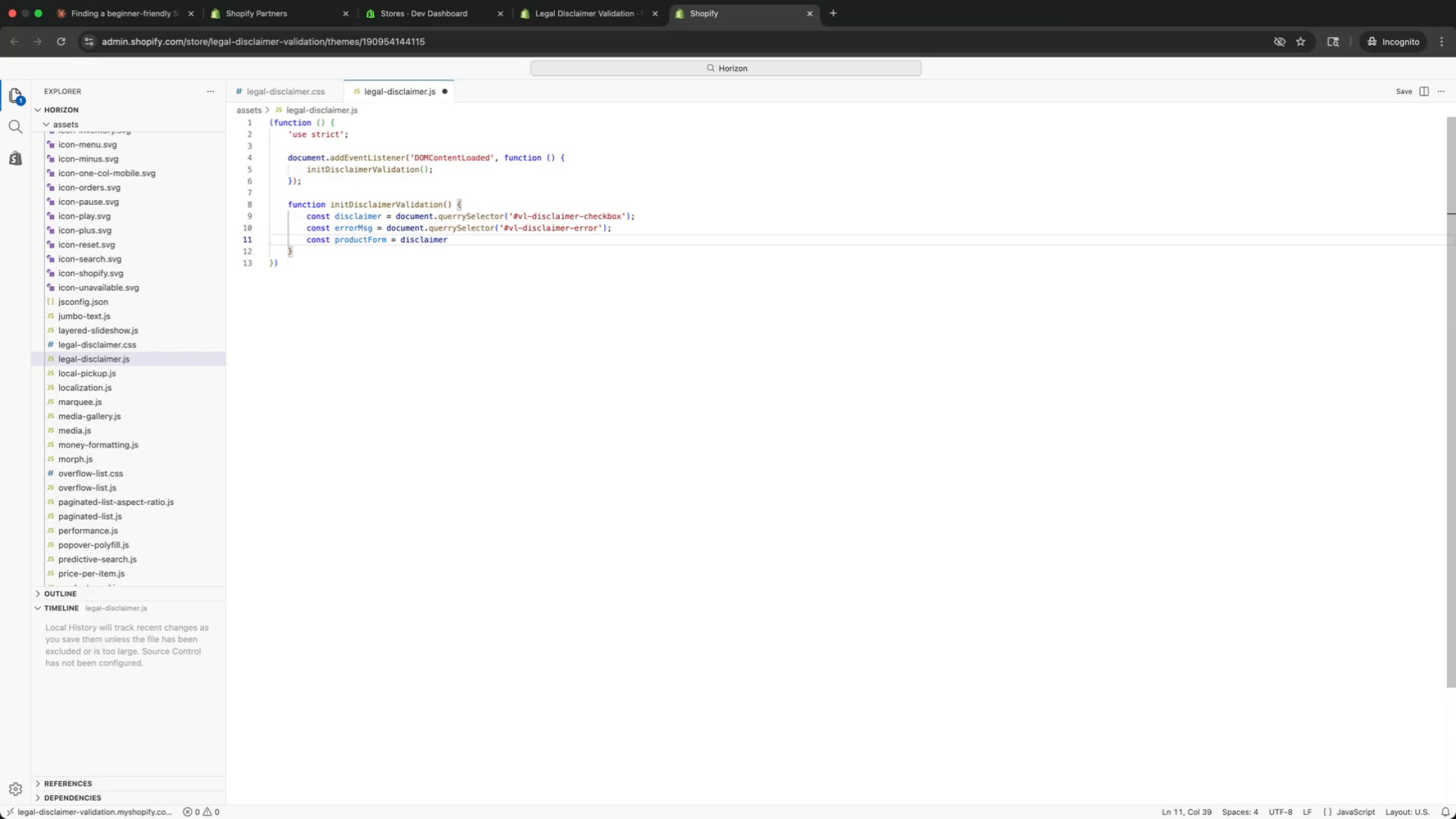 
key(Backspace)
 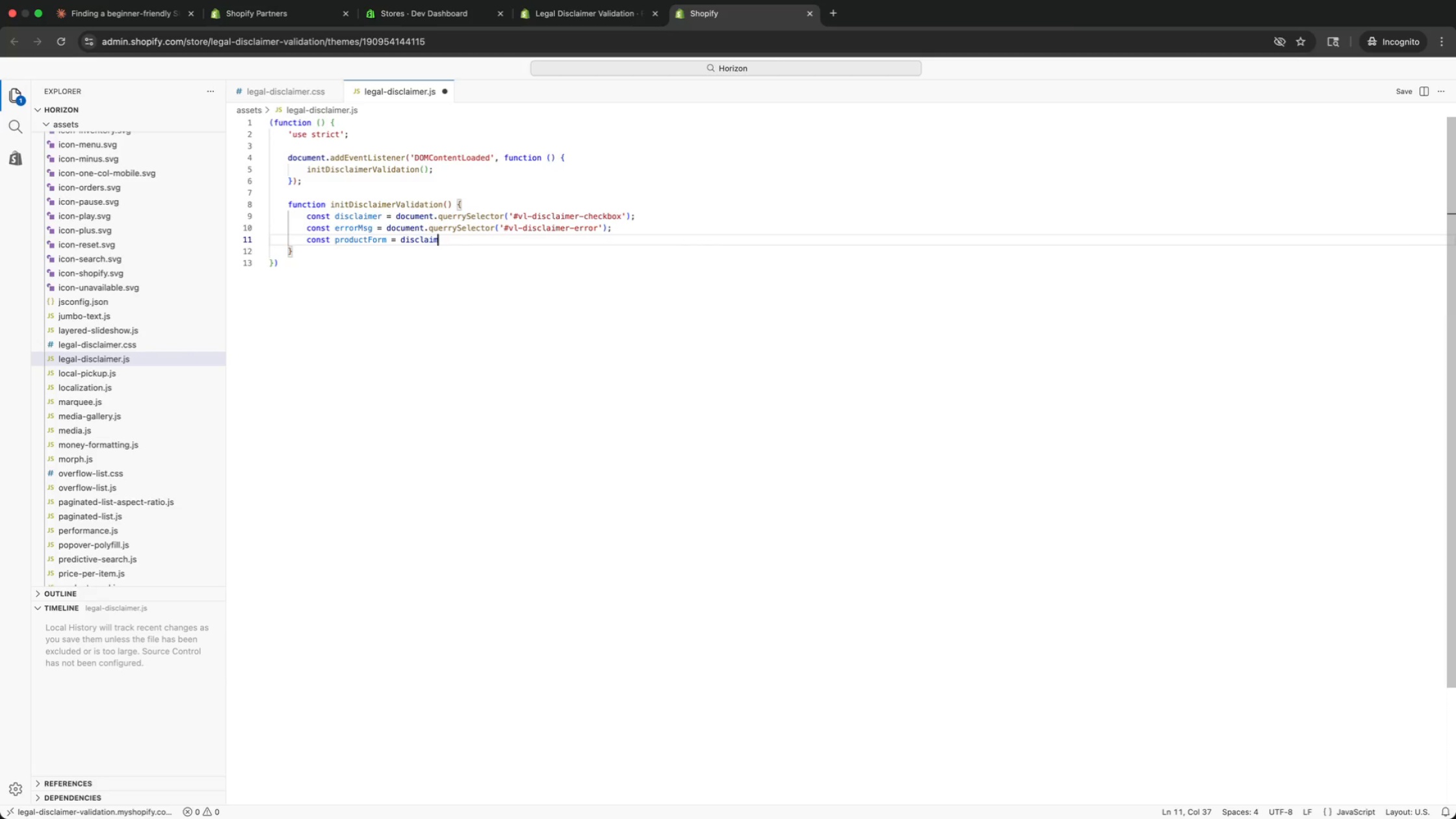 
key(Backspace)
 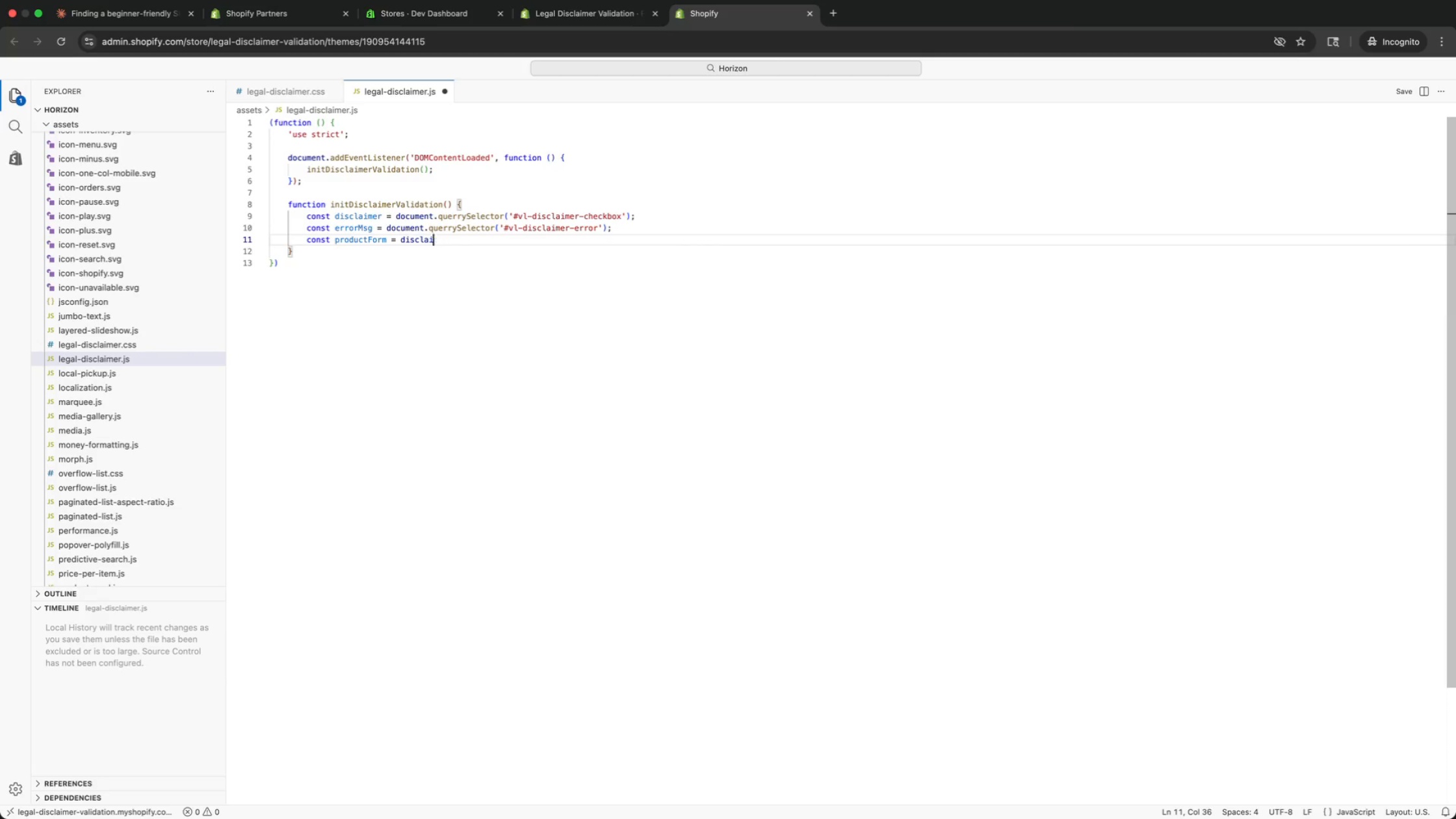 
key(Backspace)
 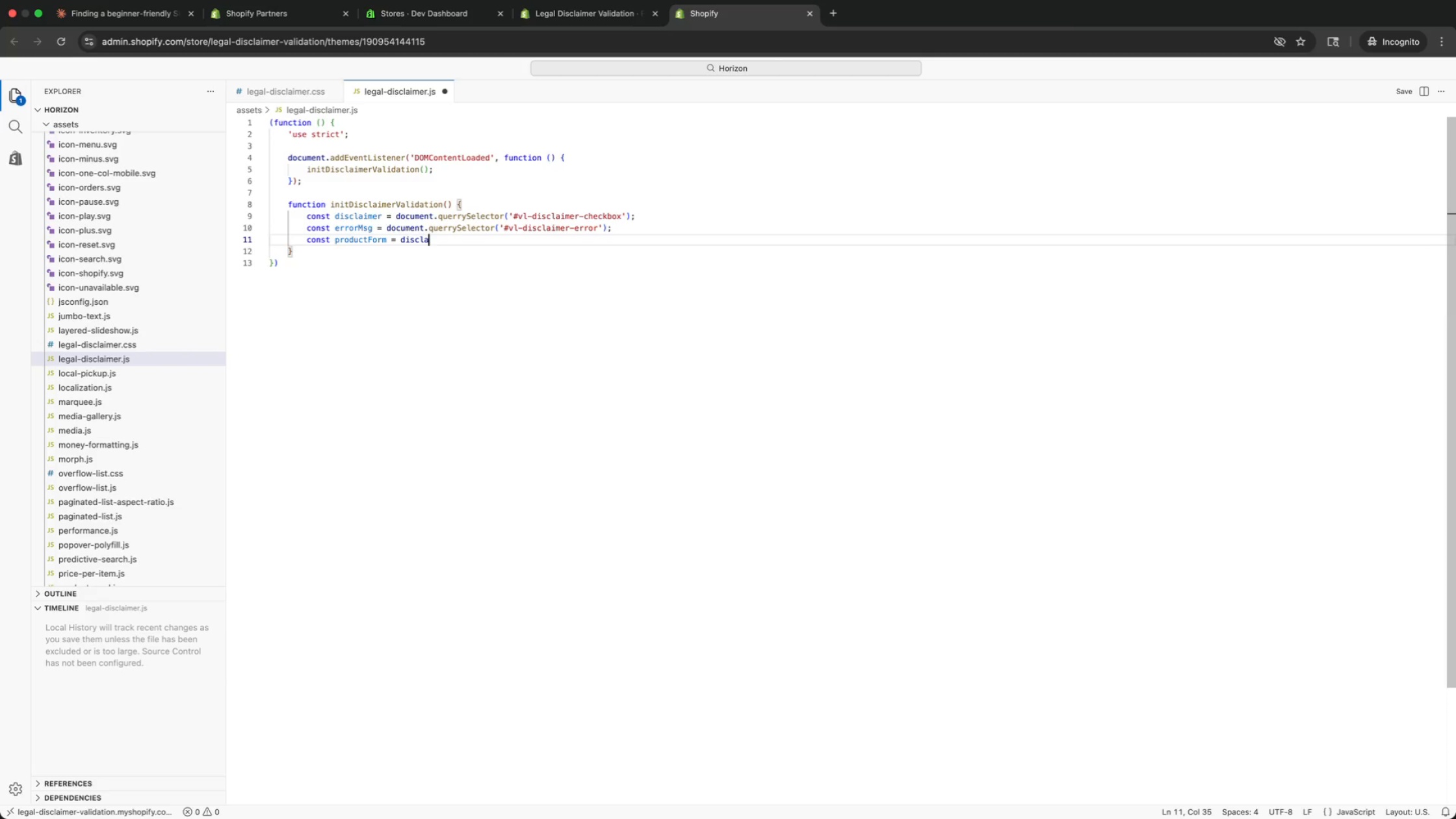 
key(Backspace)
 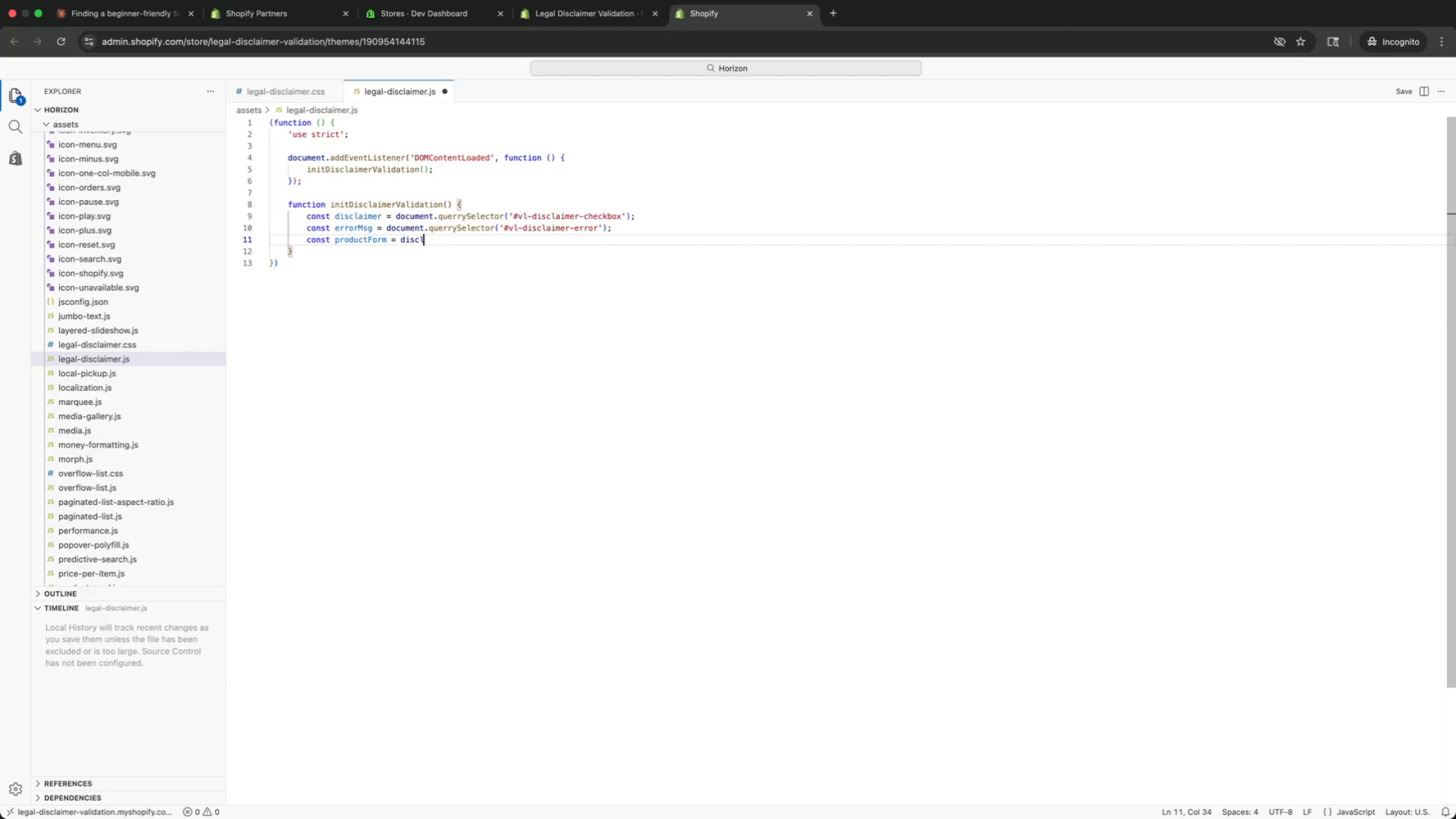 
key(Backspace)
 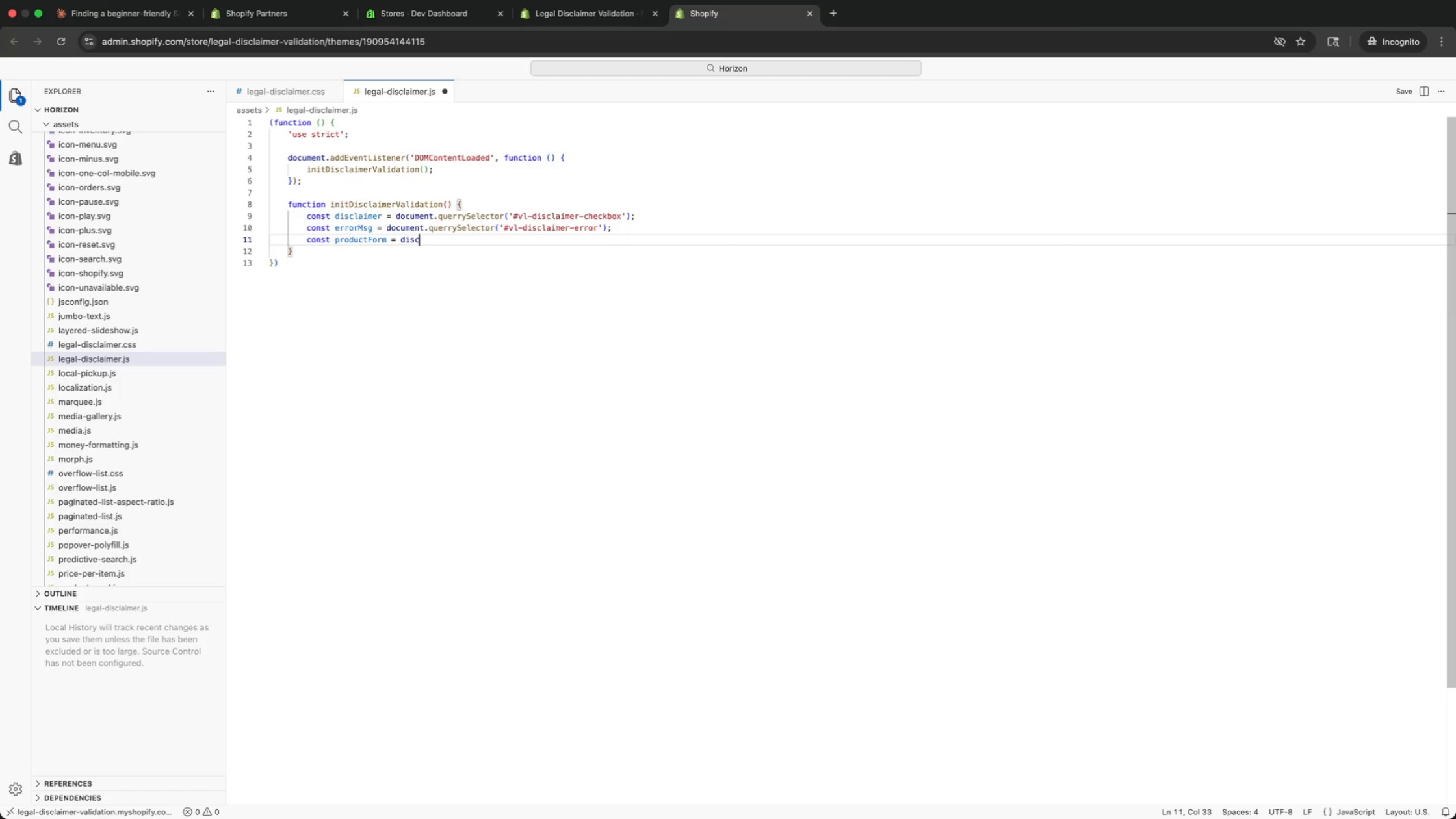 
key(Backspace)
 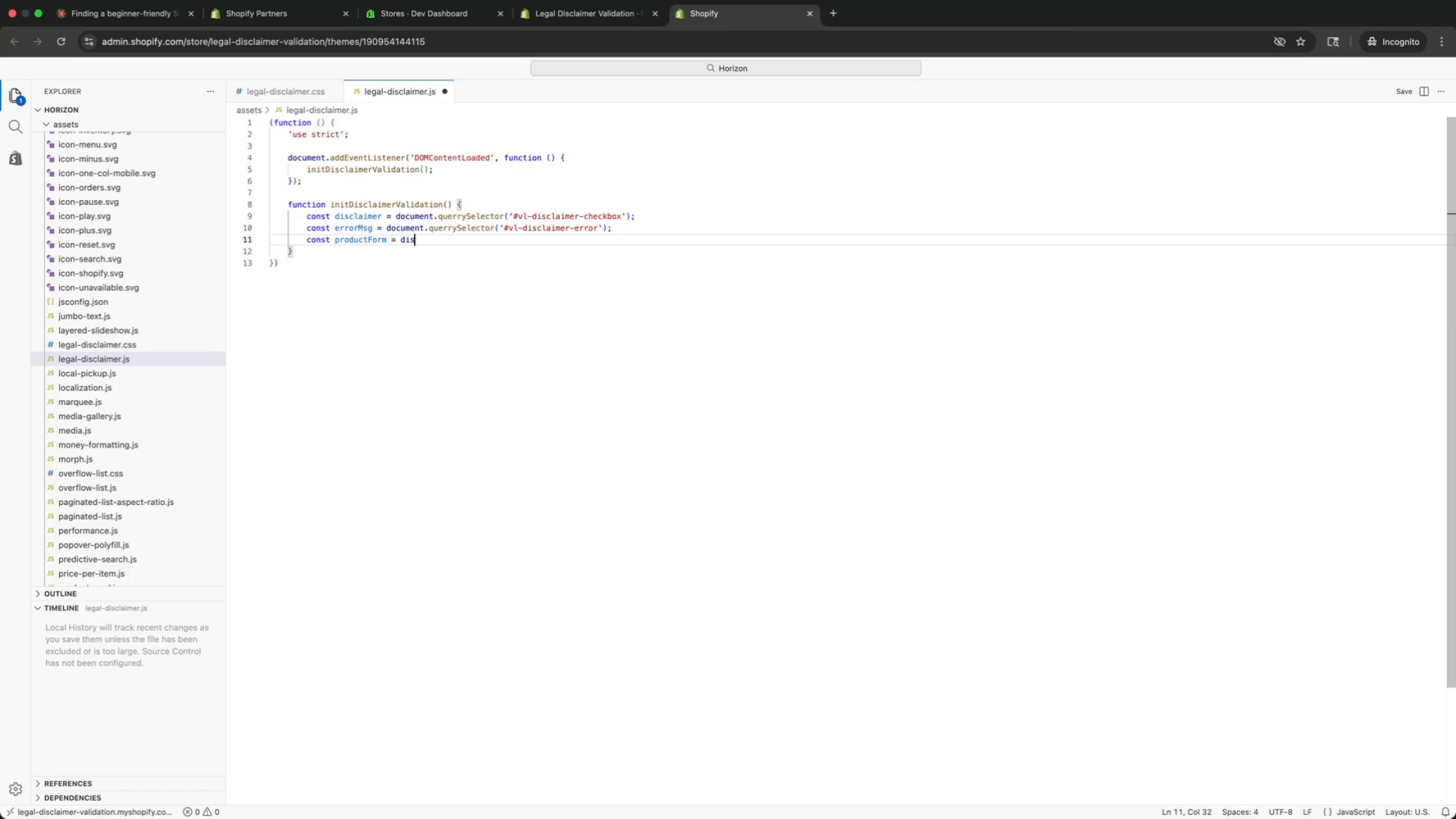 
key(Backspace)
 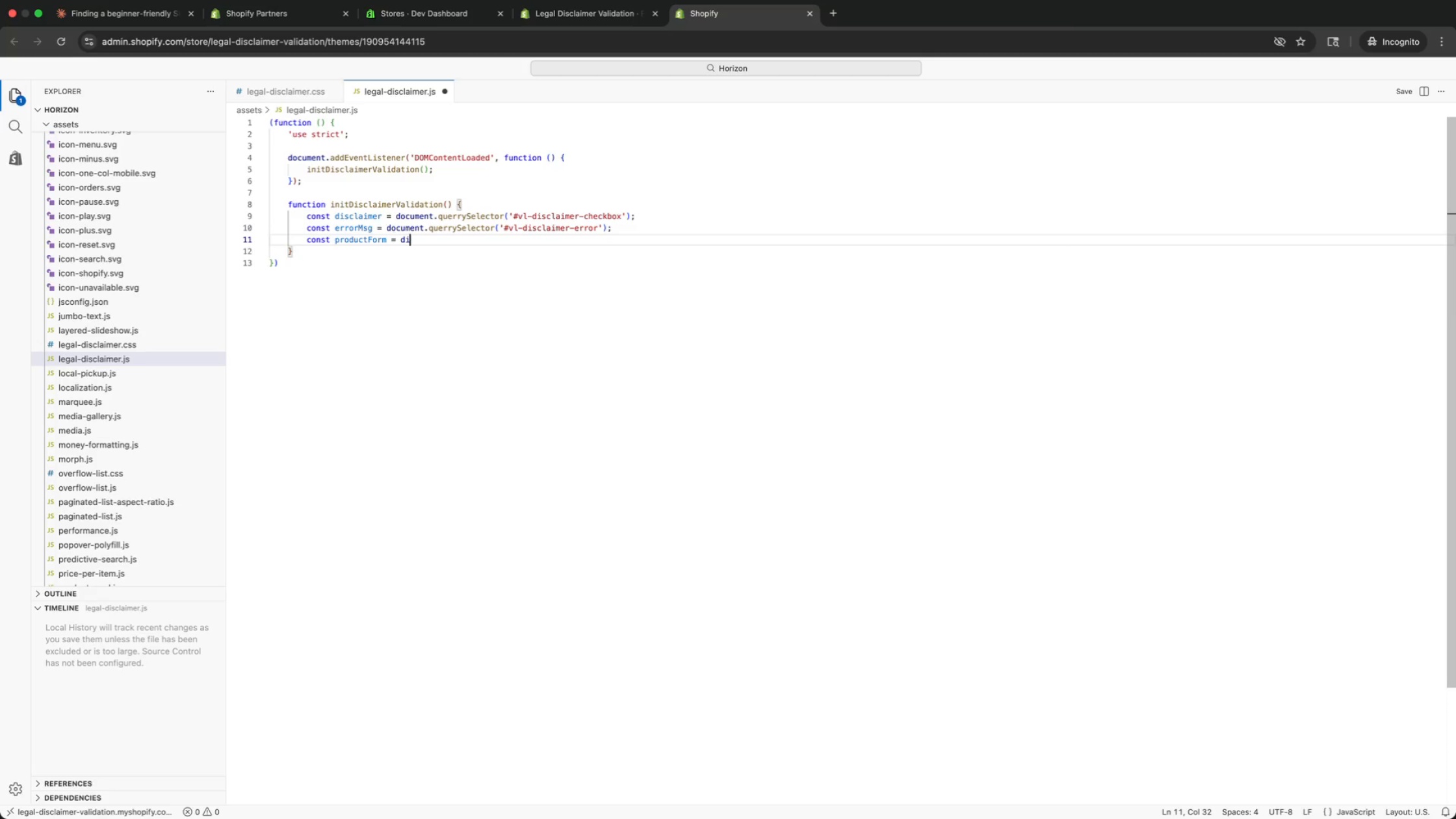 
key(Backspace)
 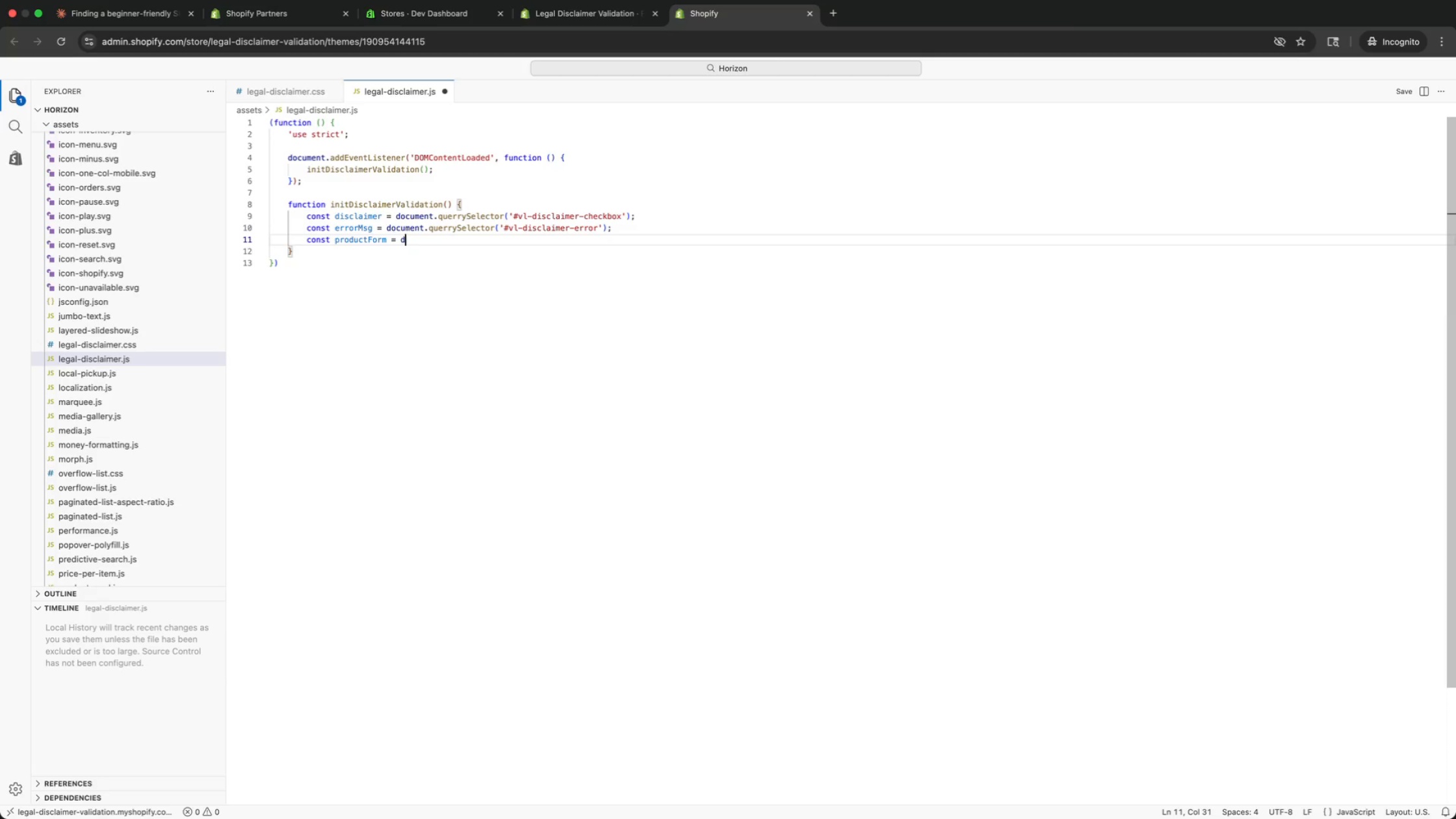 
key(Backspace)
 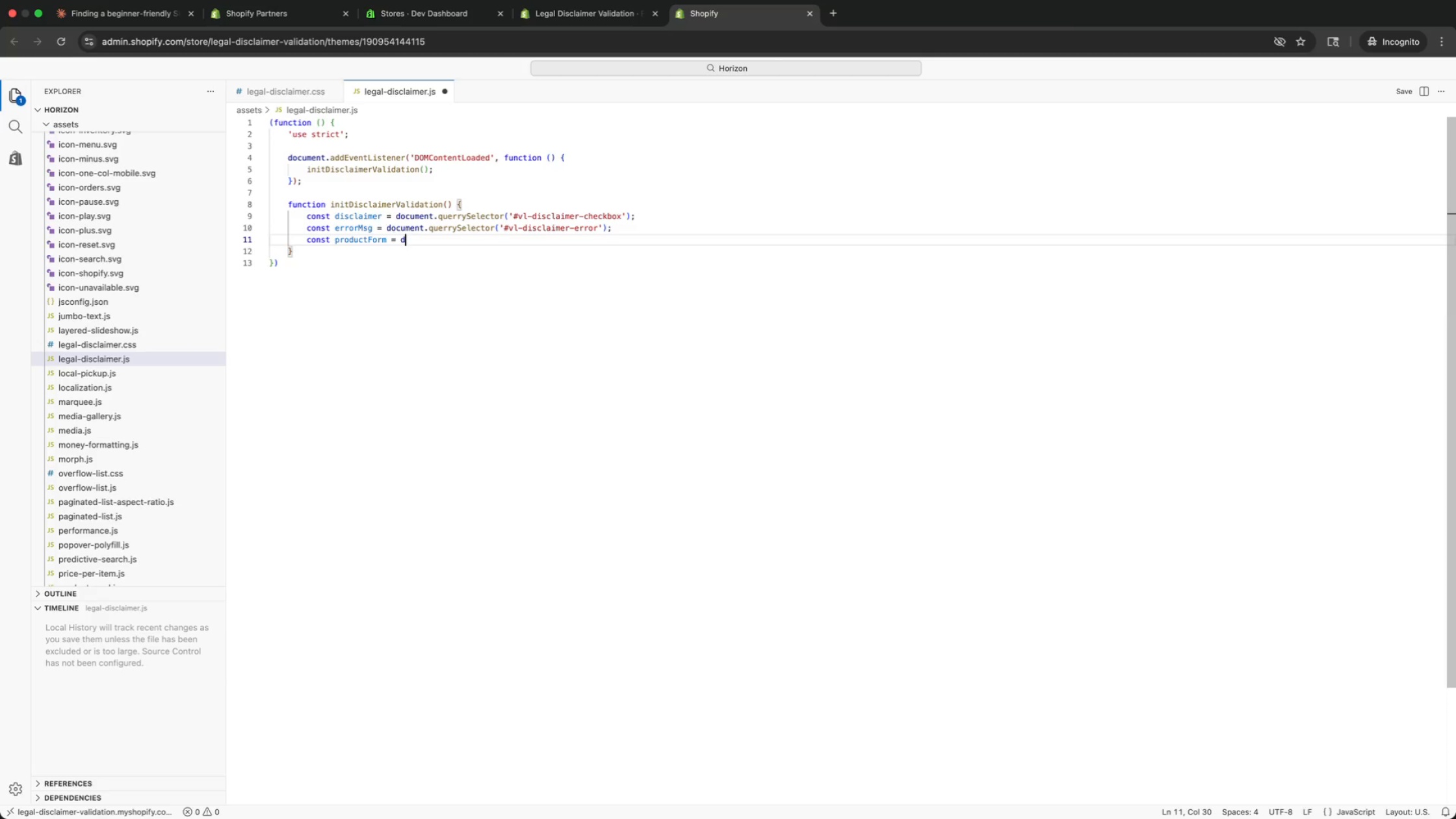 
key(O)
 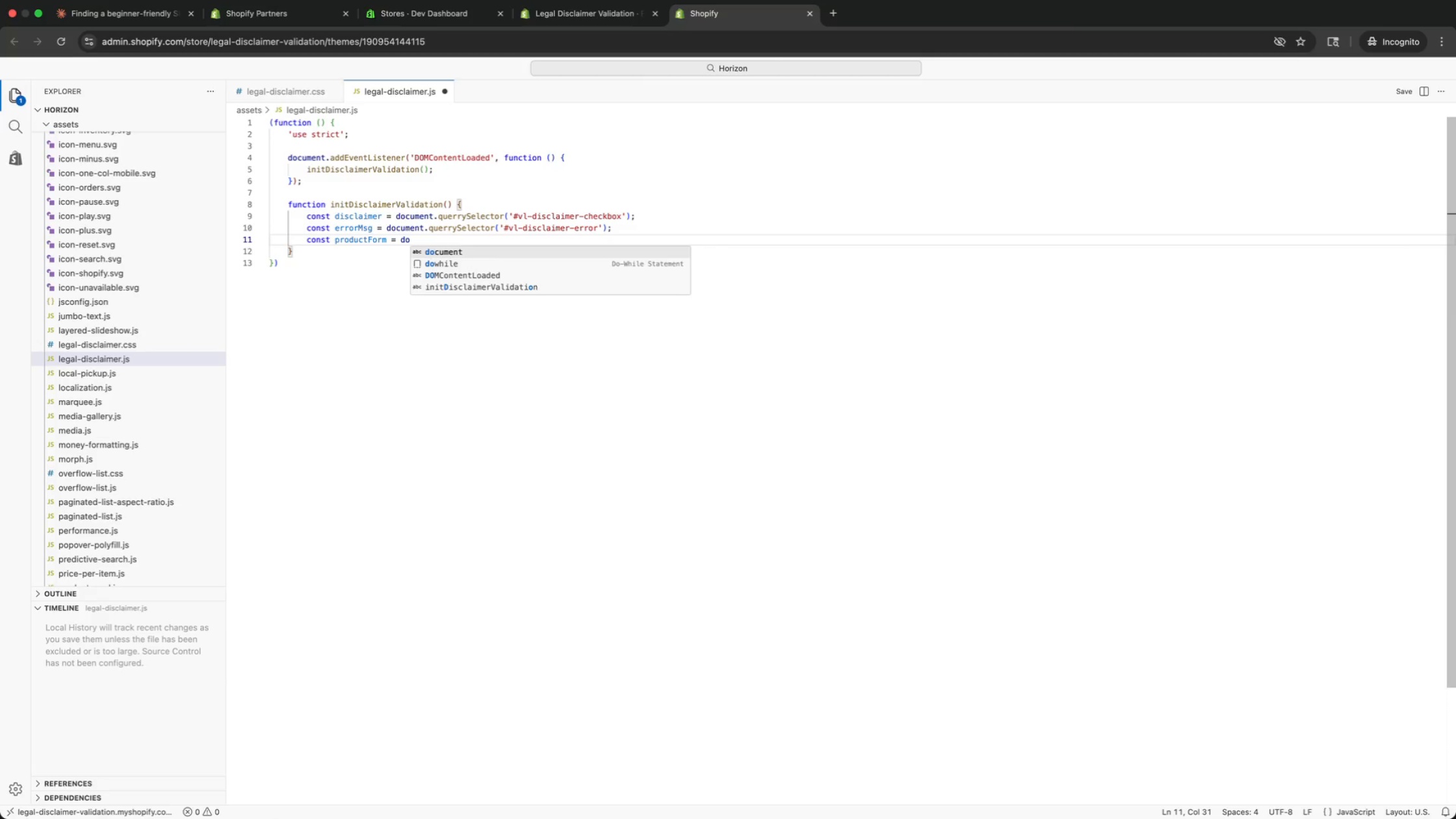 
key(Enter)
 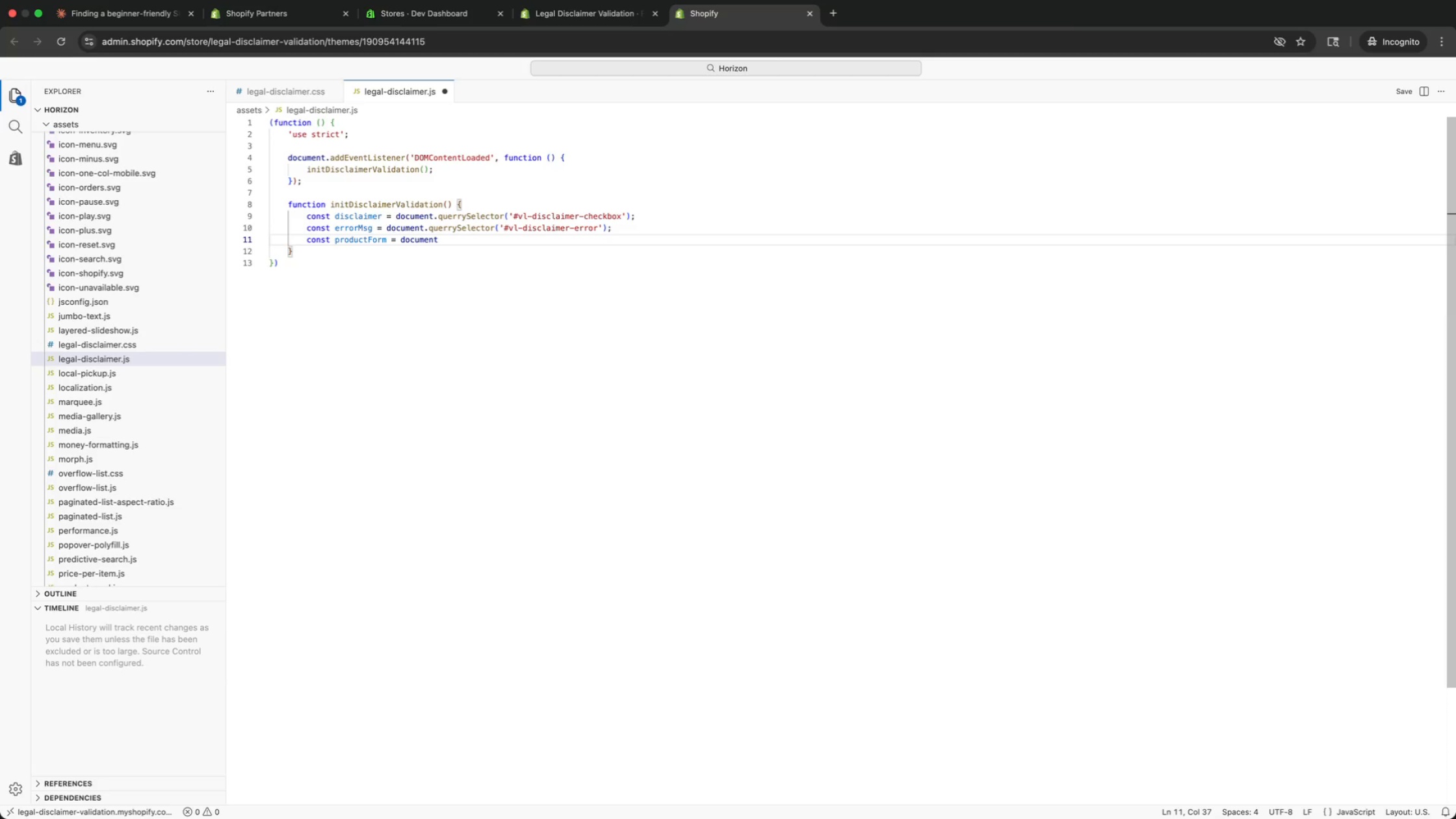 
key(Period)
 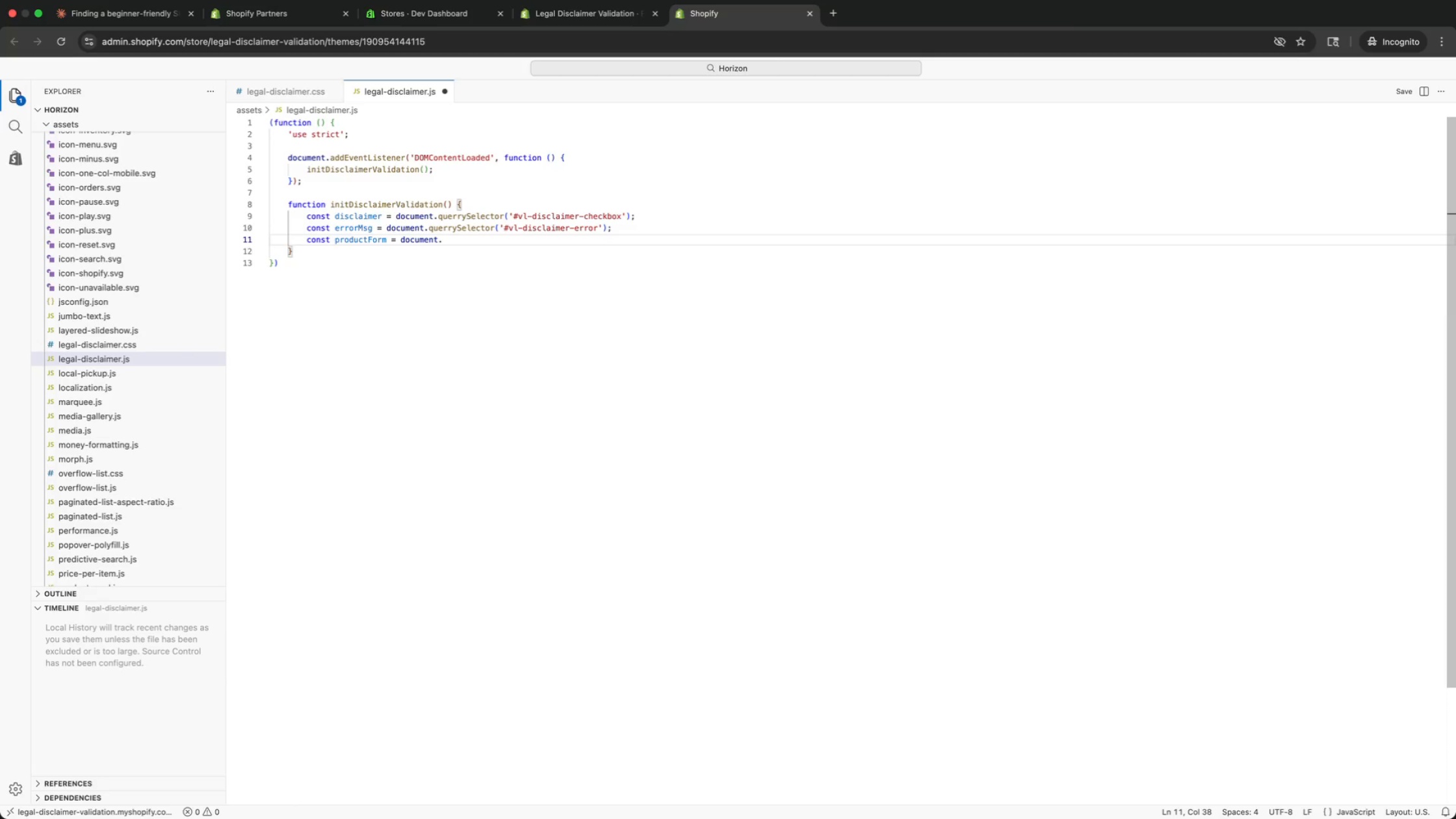 
key(Q)
 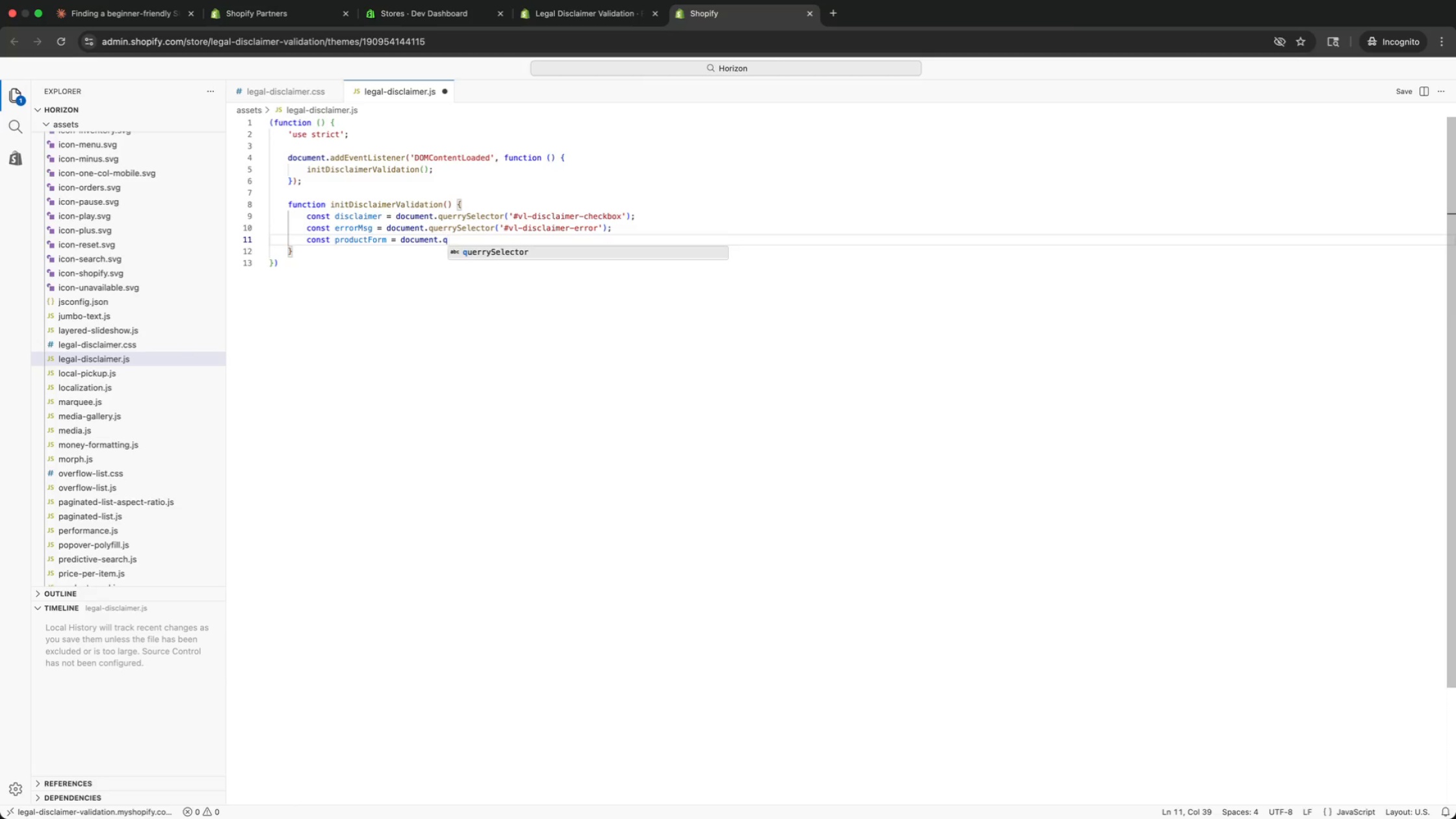 
key(Enter)
 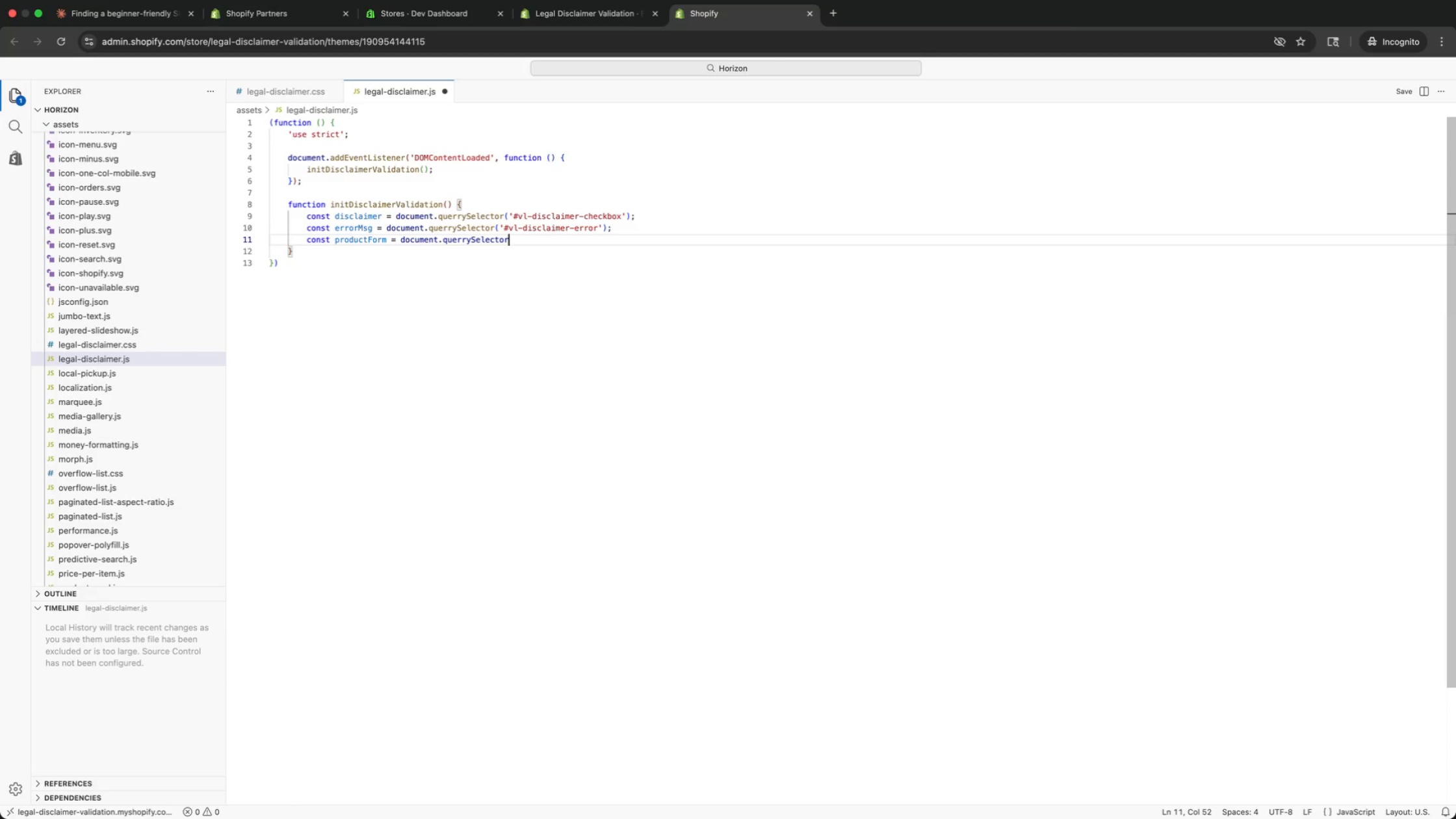 
key(Shift+9)
 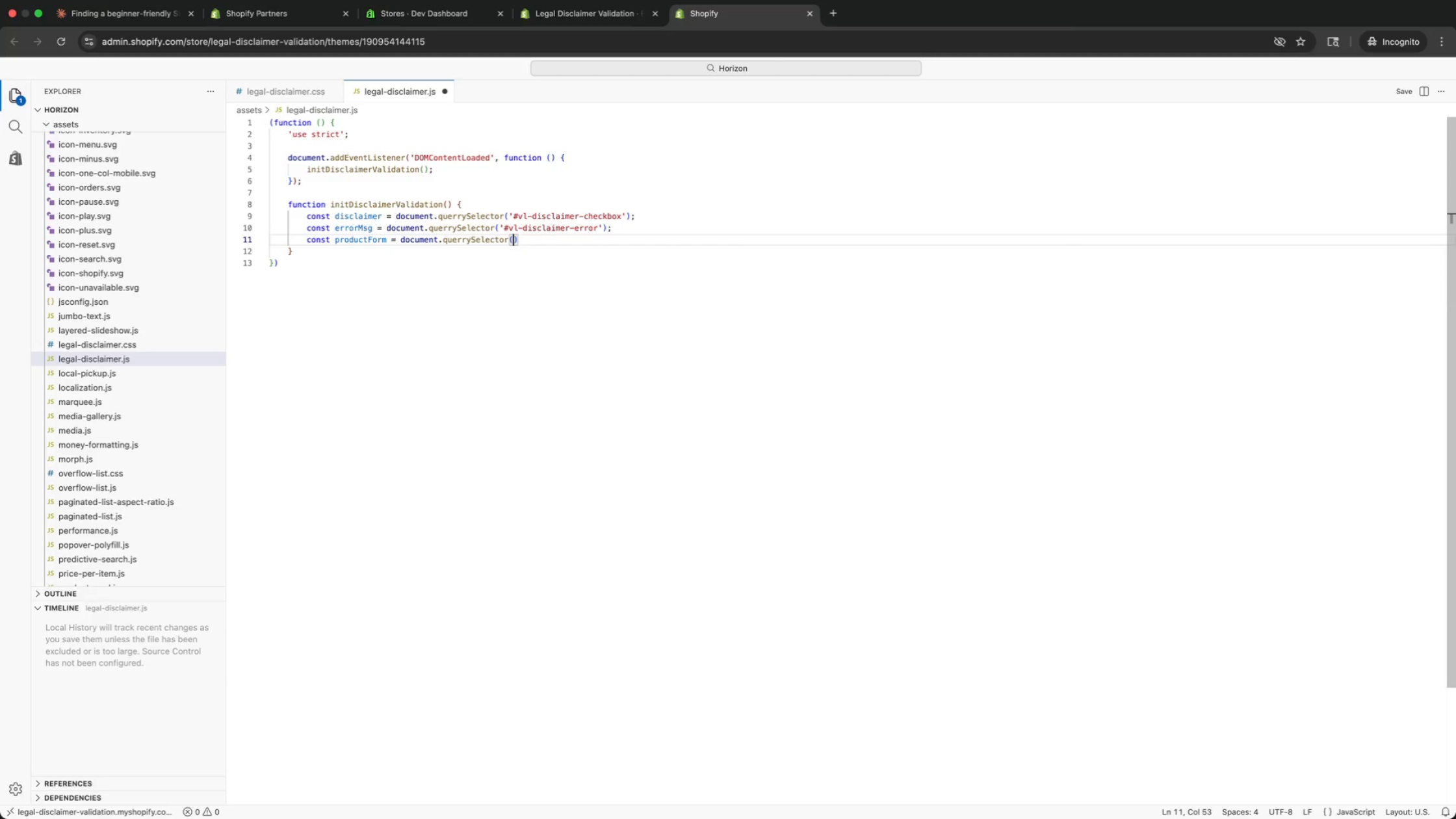 
type('fomr)
key(Backspace)
key(Backspace)
type(rm[action)
 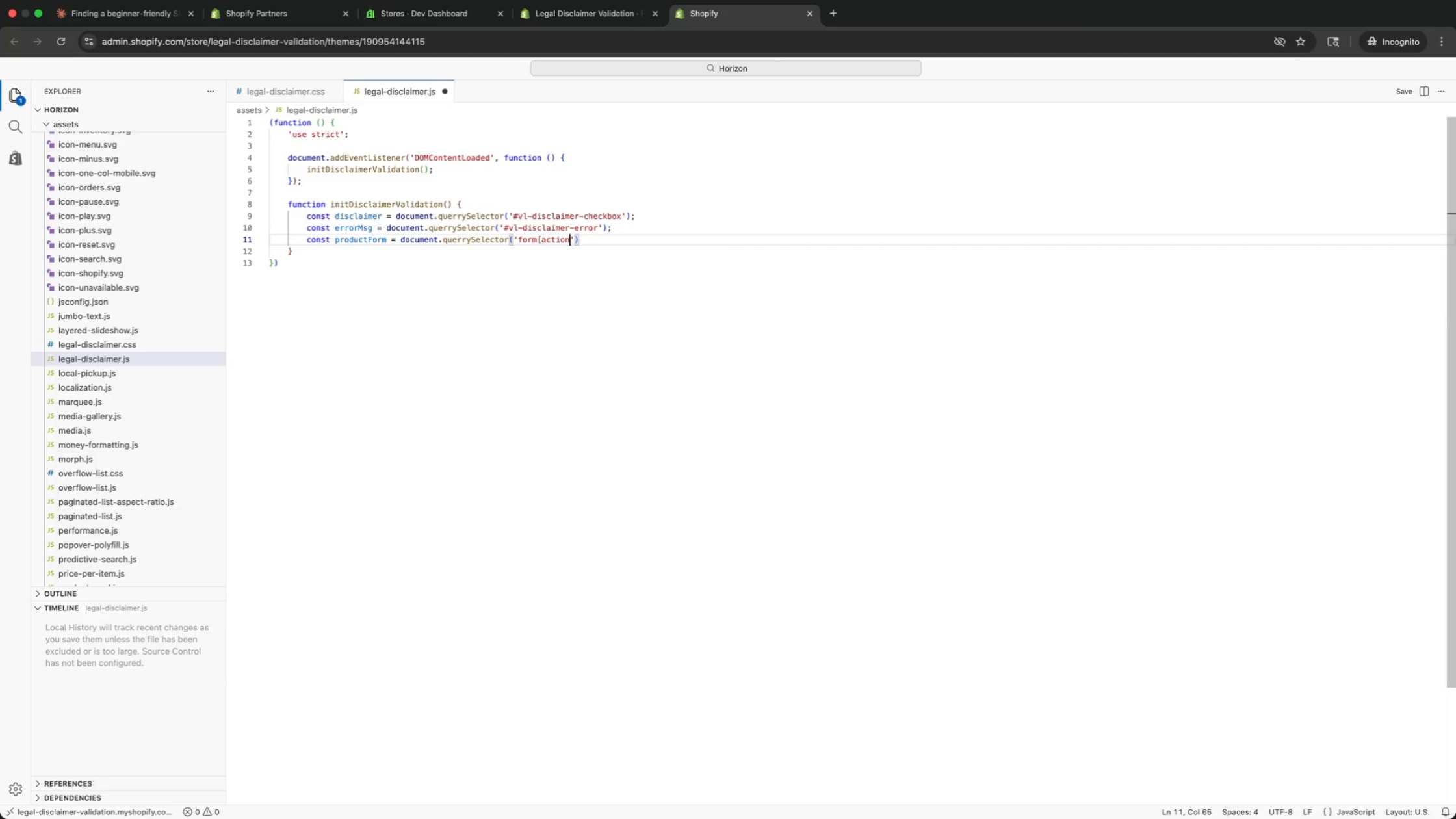 
type(="/cart/add"])
 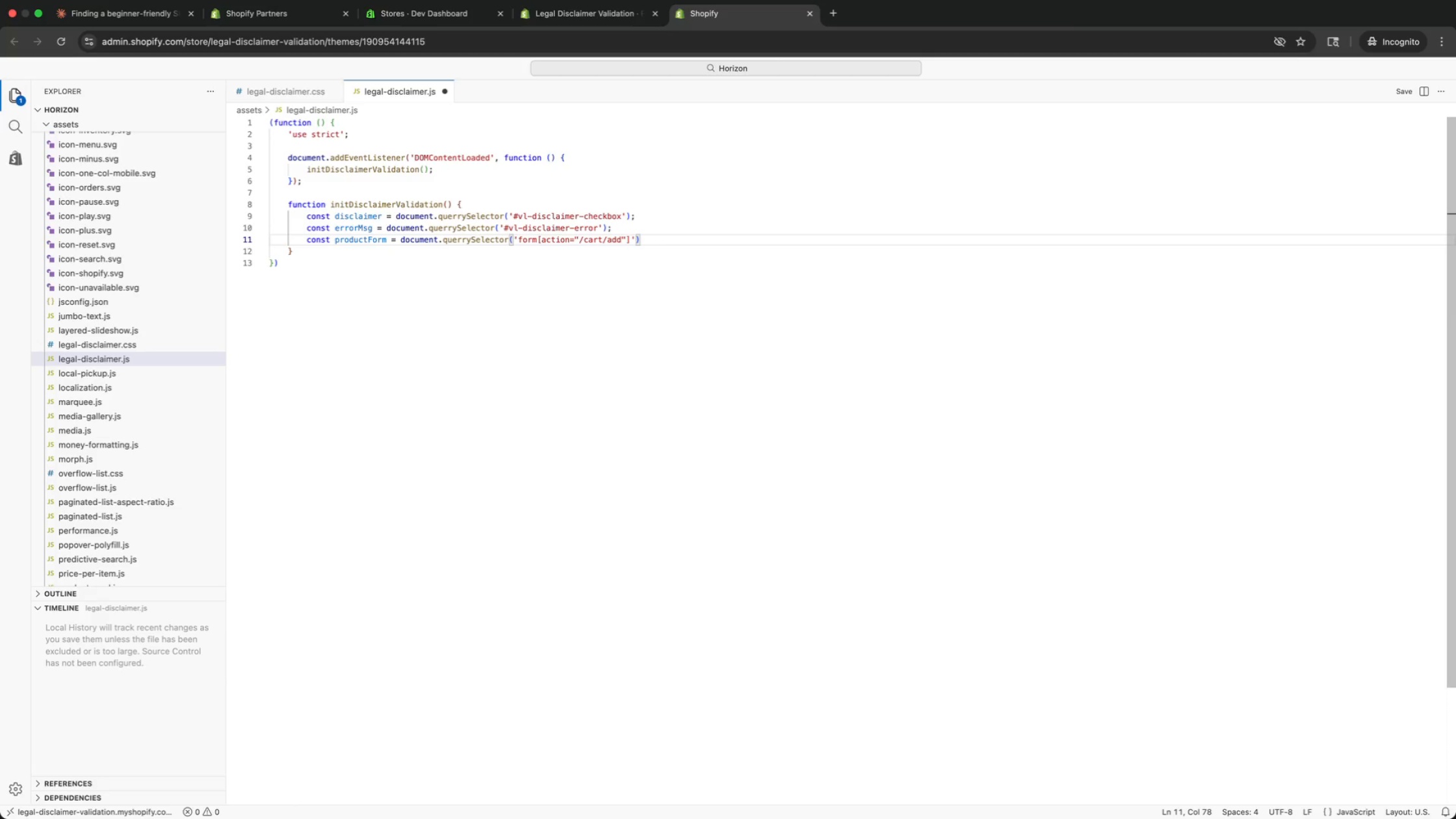 
key(Meta+ArrowRight)
 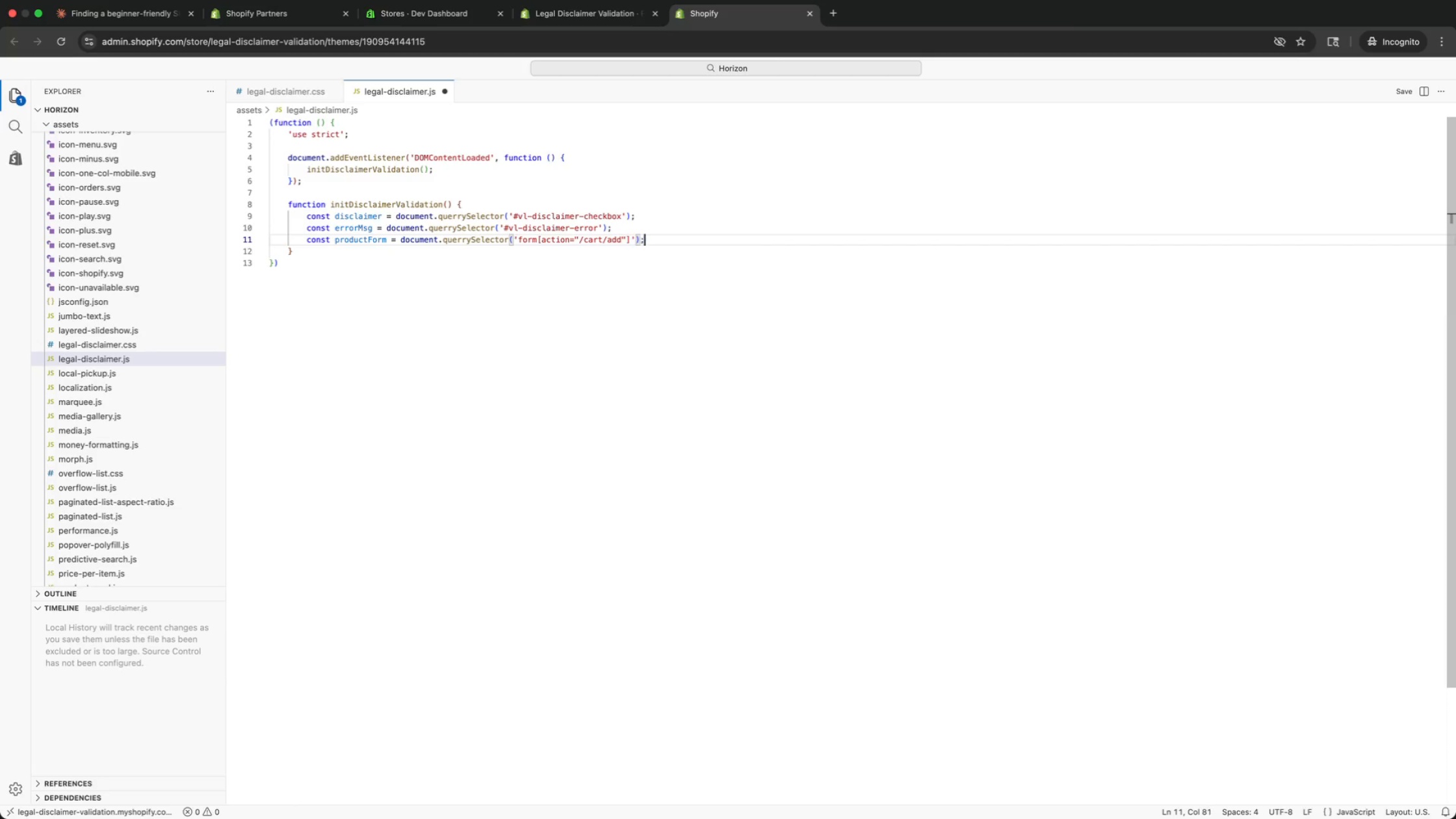 
key(Semicolon)
 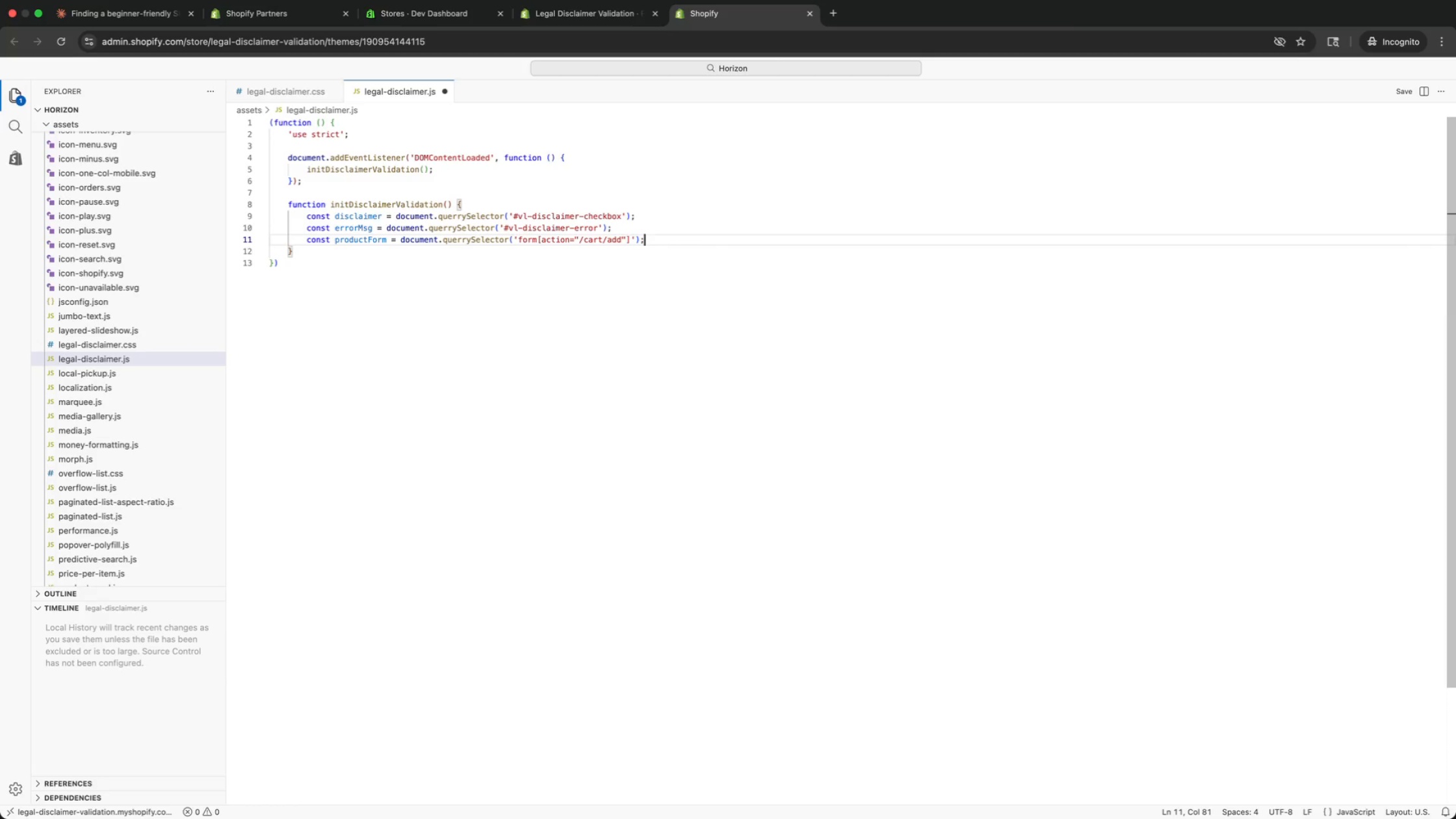 
key(Enter)
 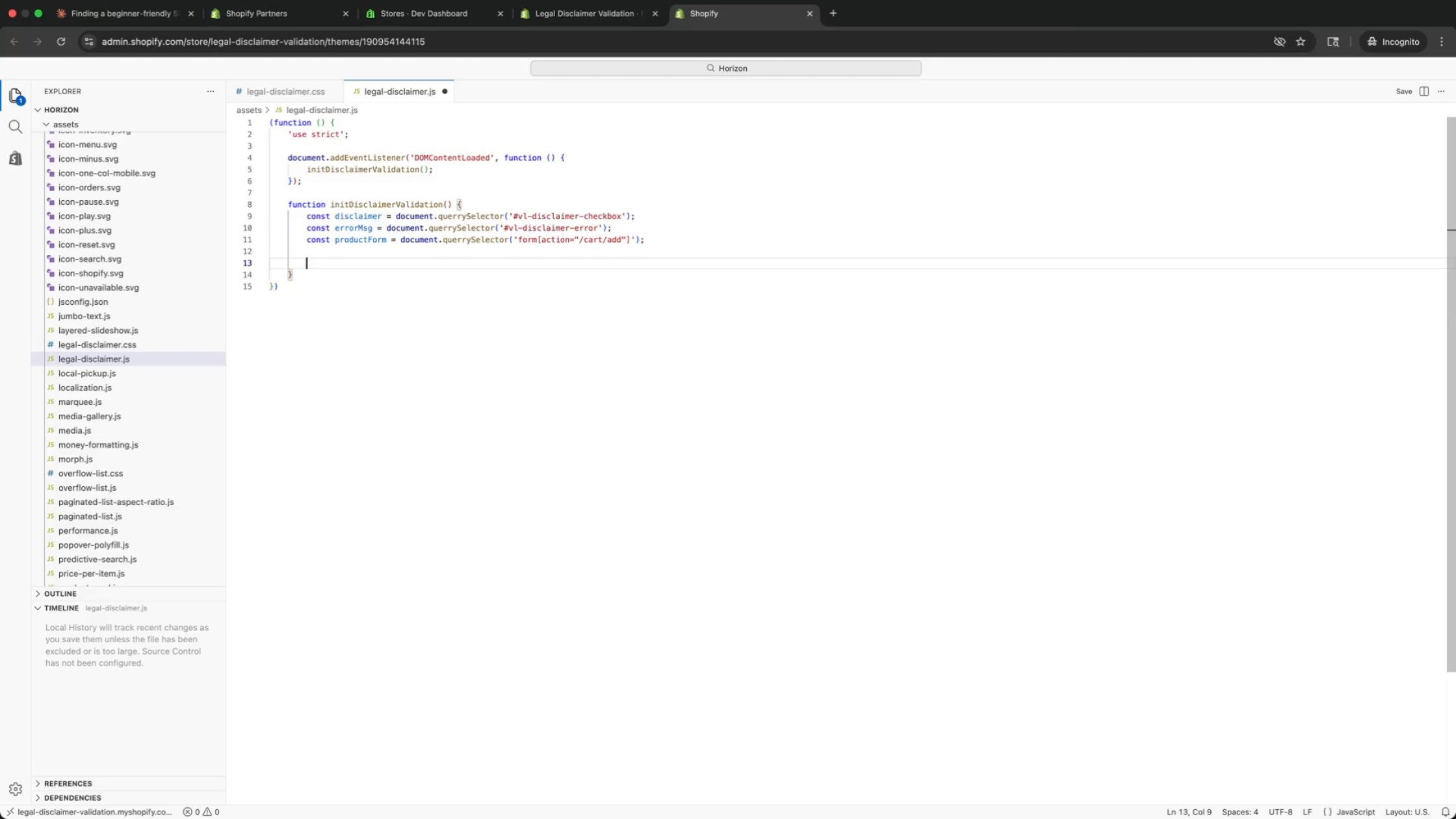 
key(Enter)
 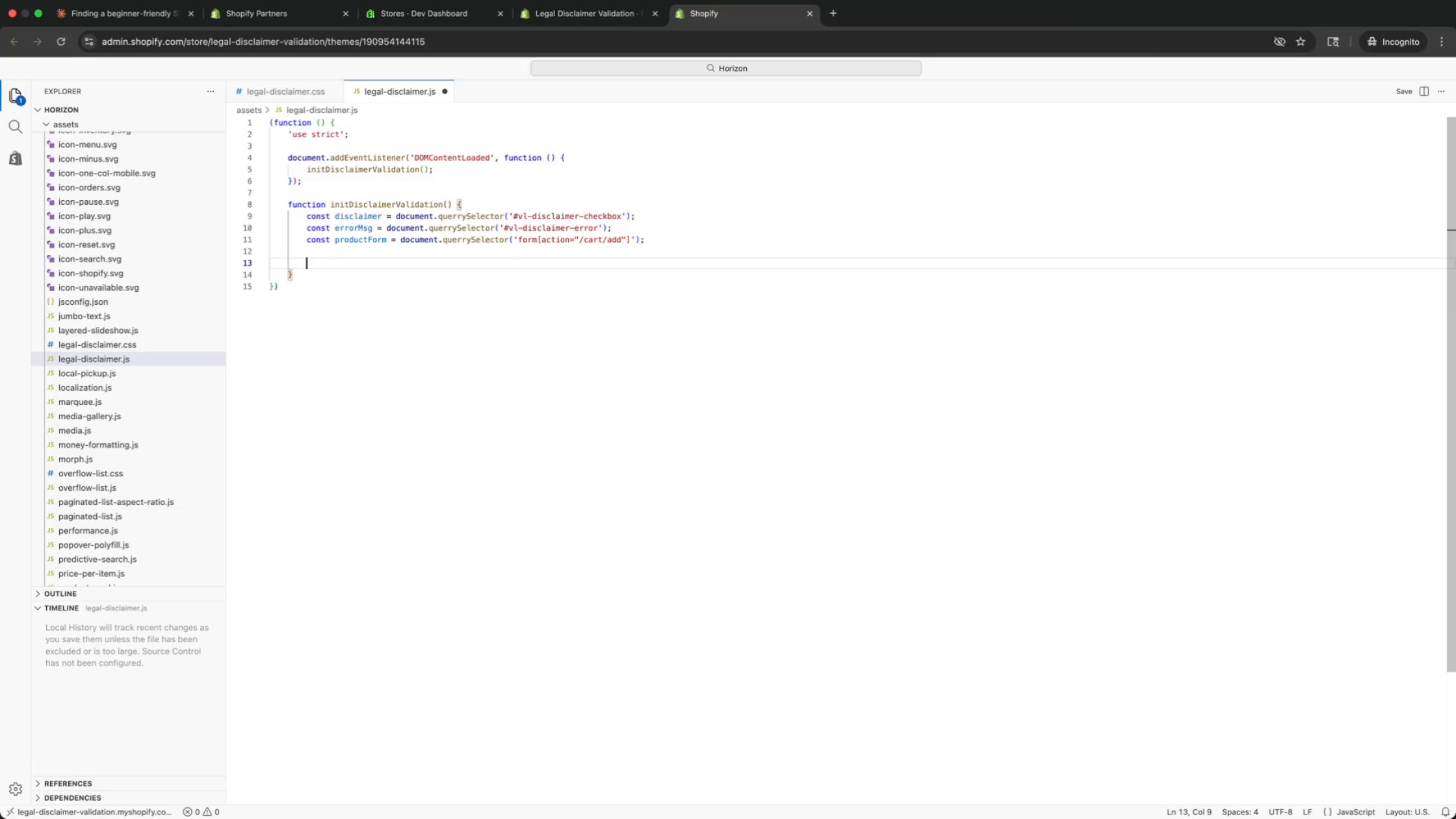 
type(if (!dis)
 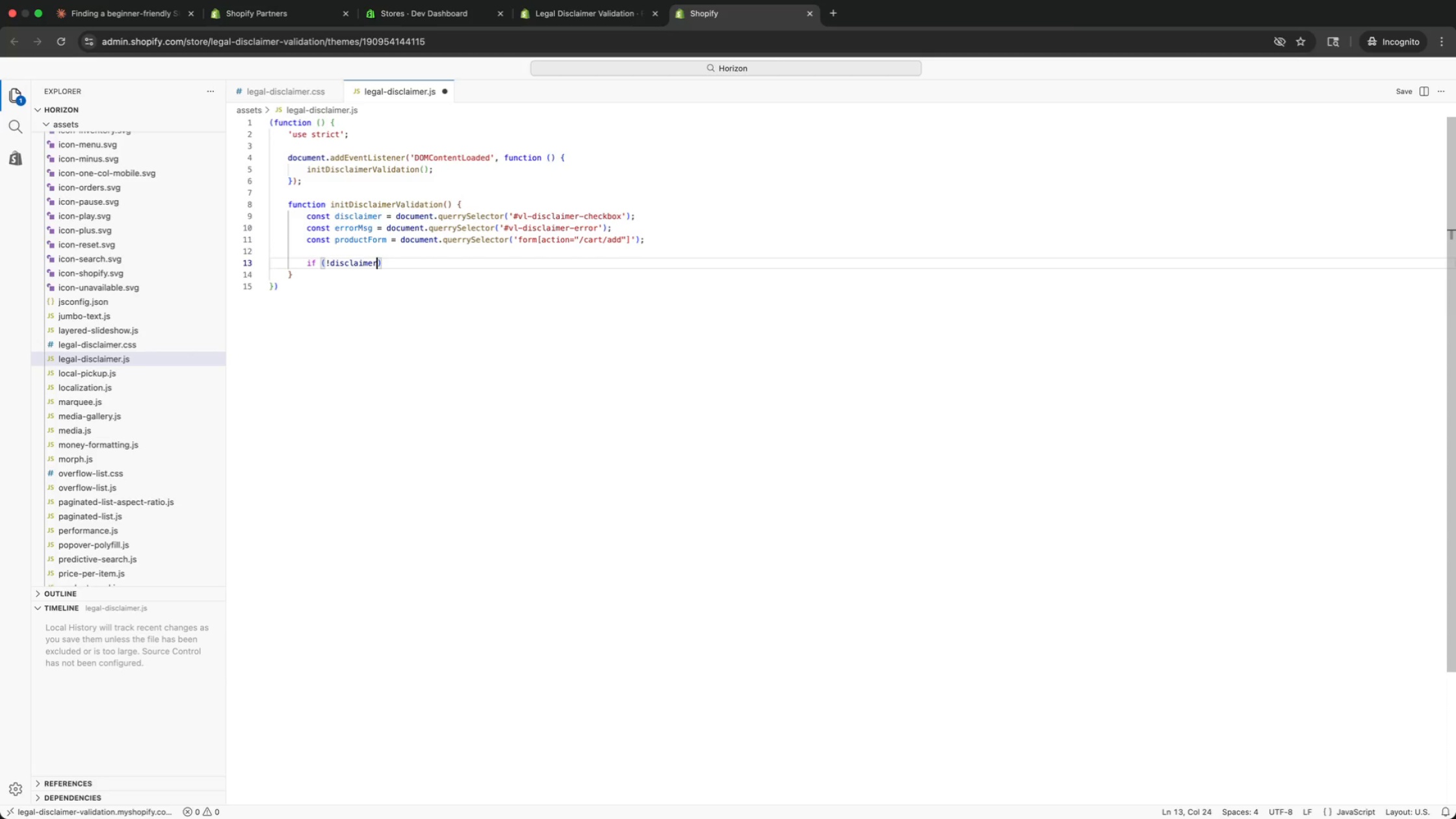 
 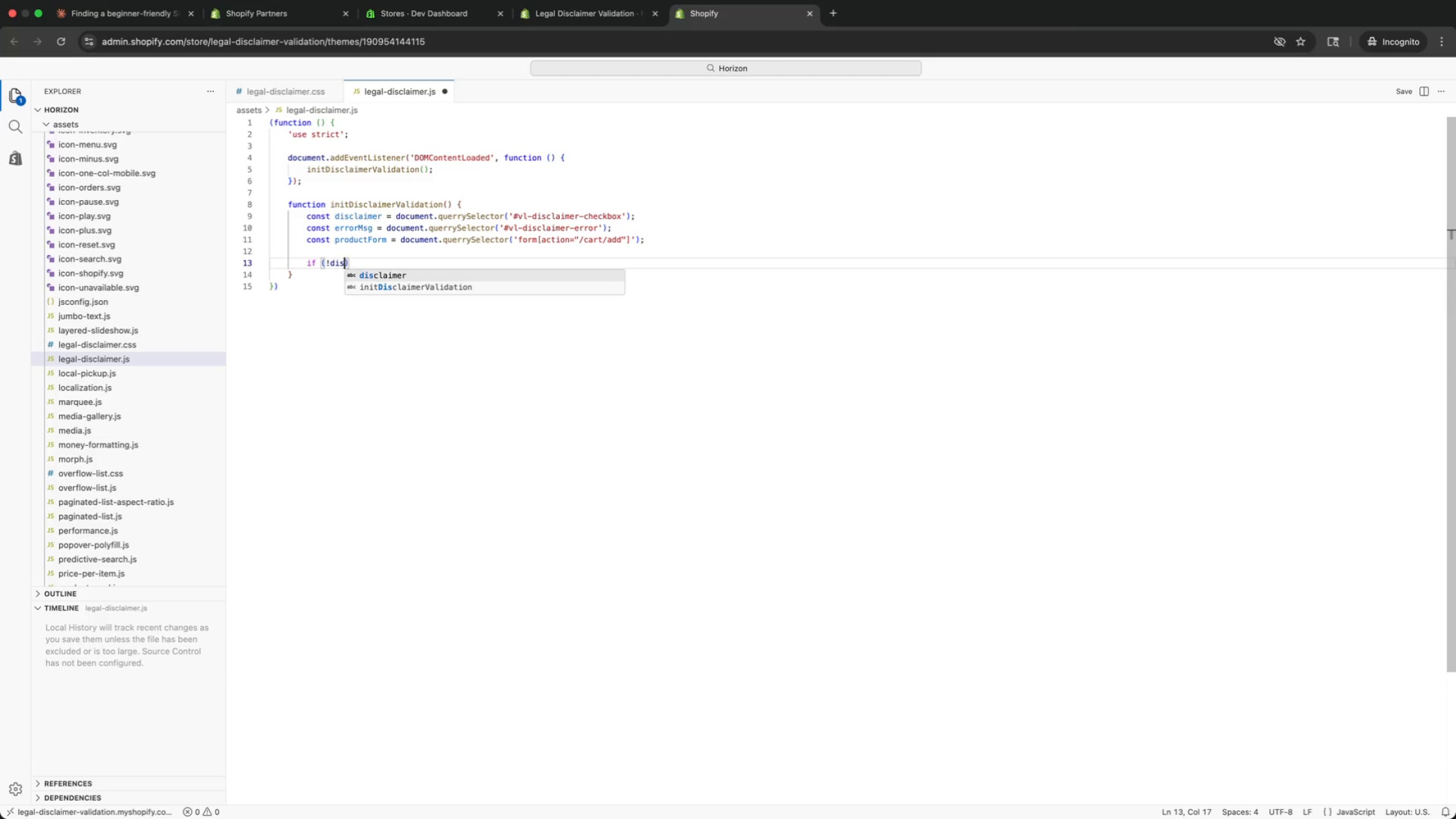 
key(Enter)
 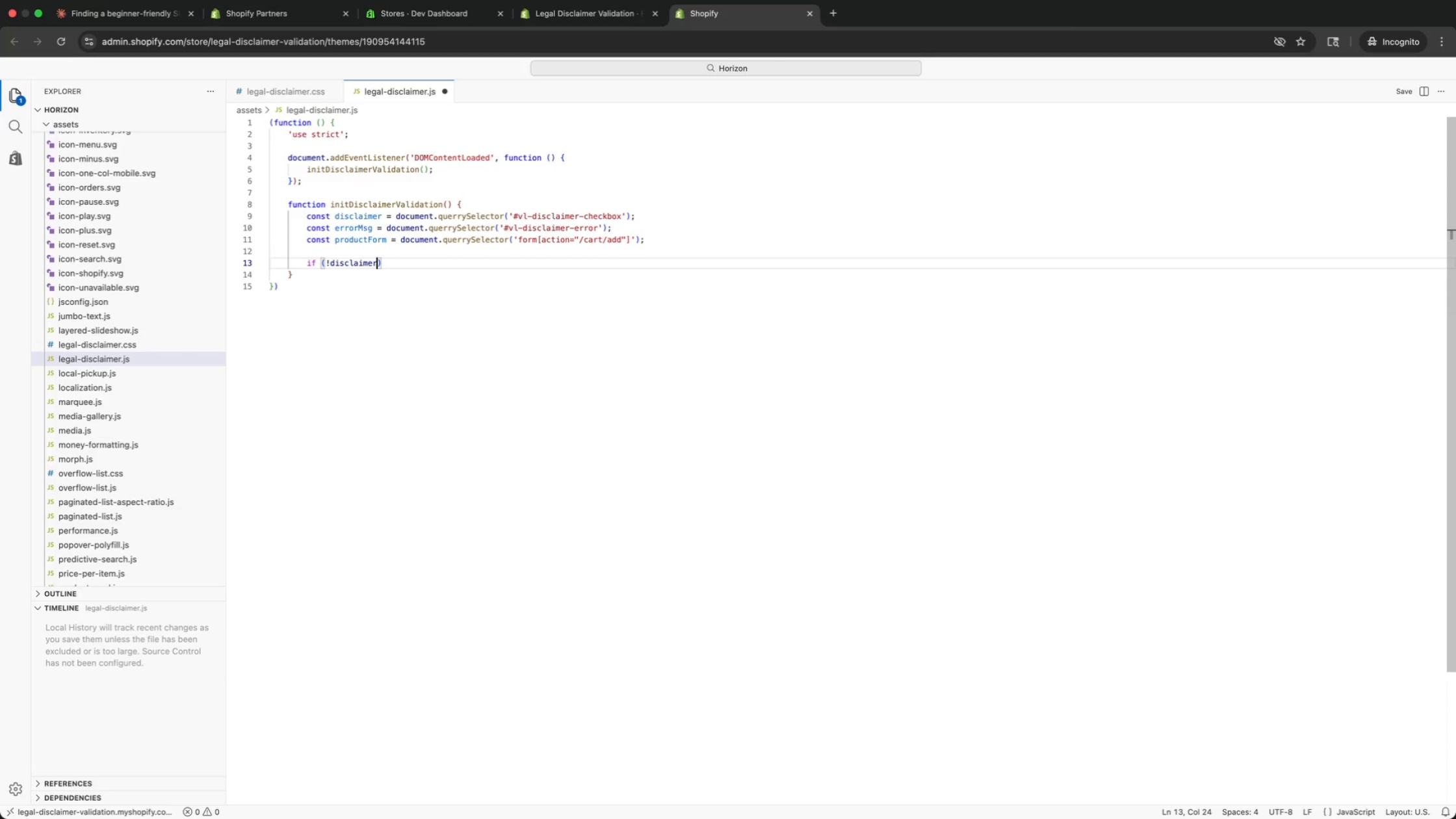 
type( || pro)
 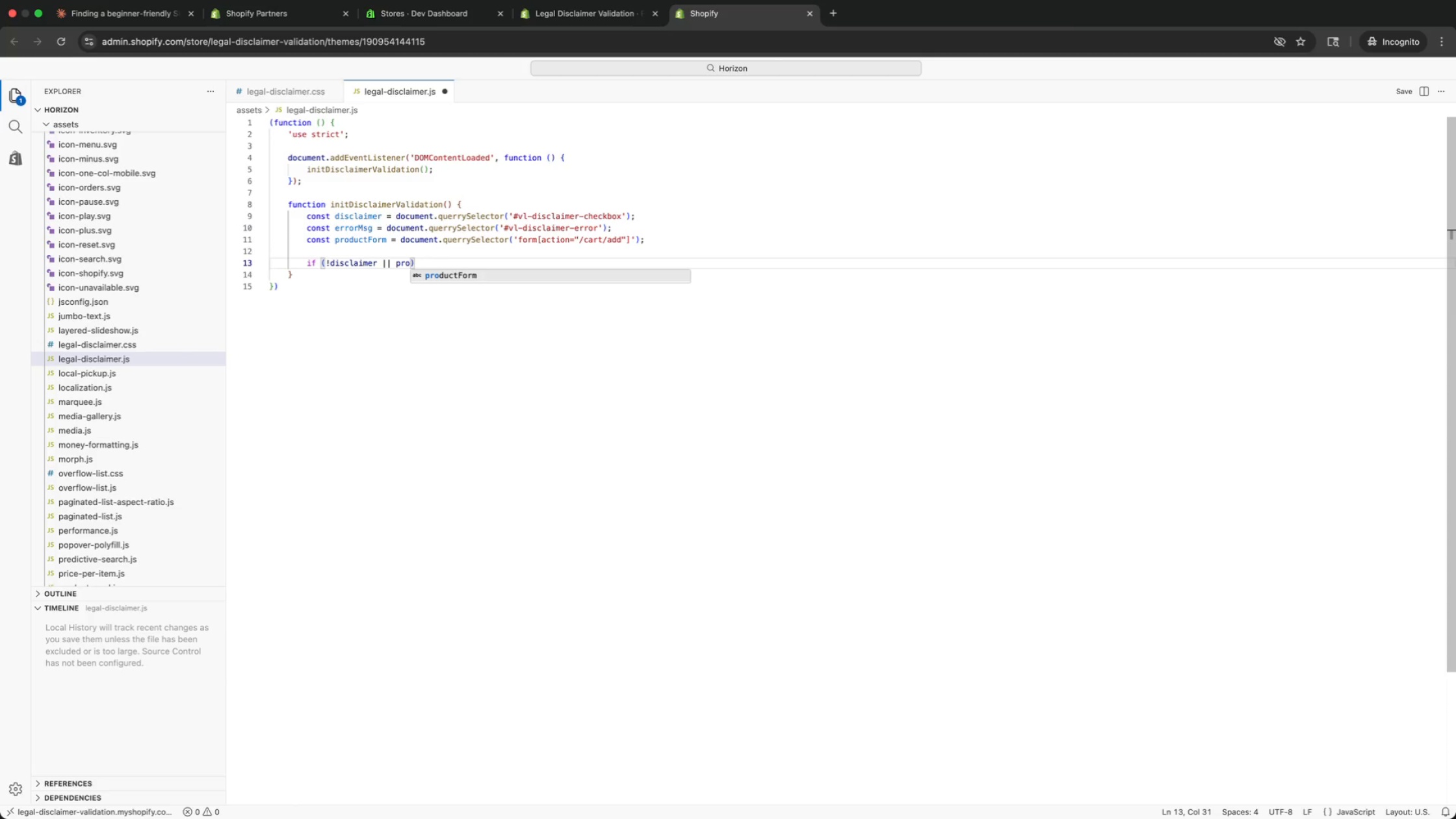 
key(Enter)
 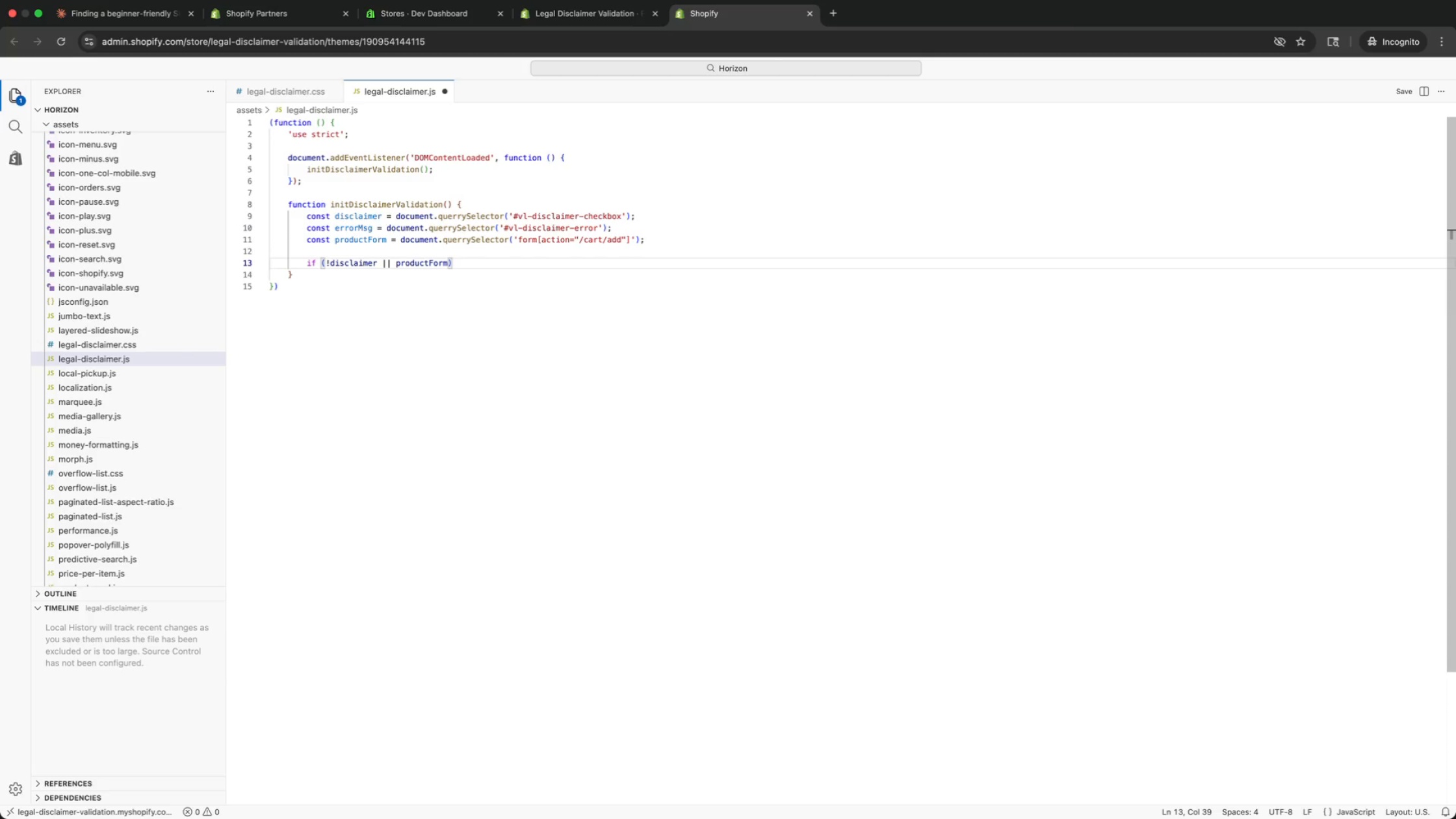 
key(ArrowRight)
 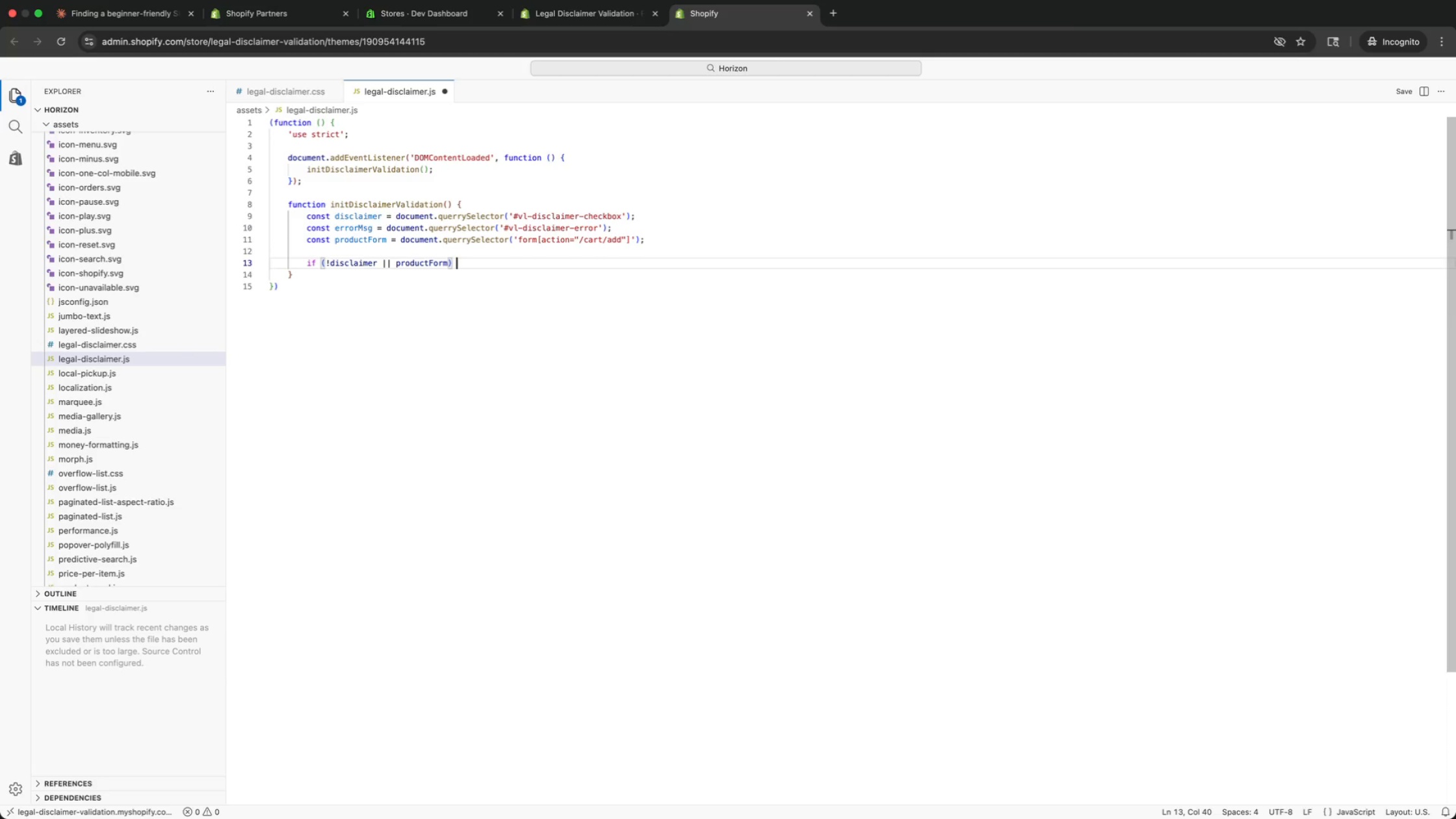 
key(Space)
 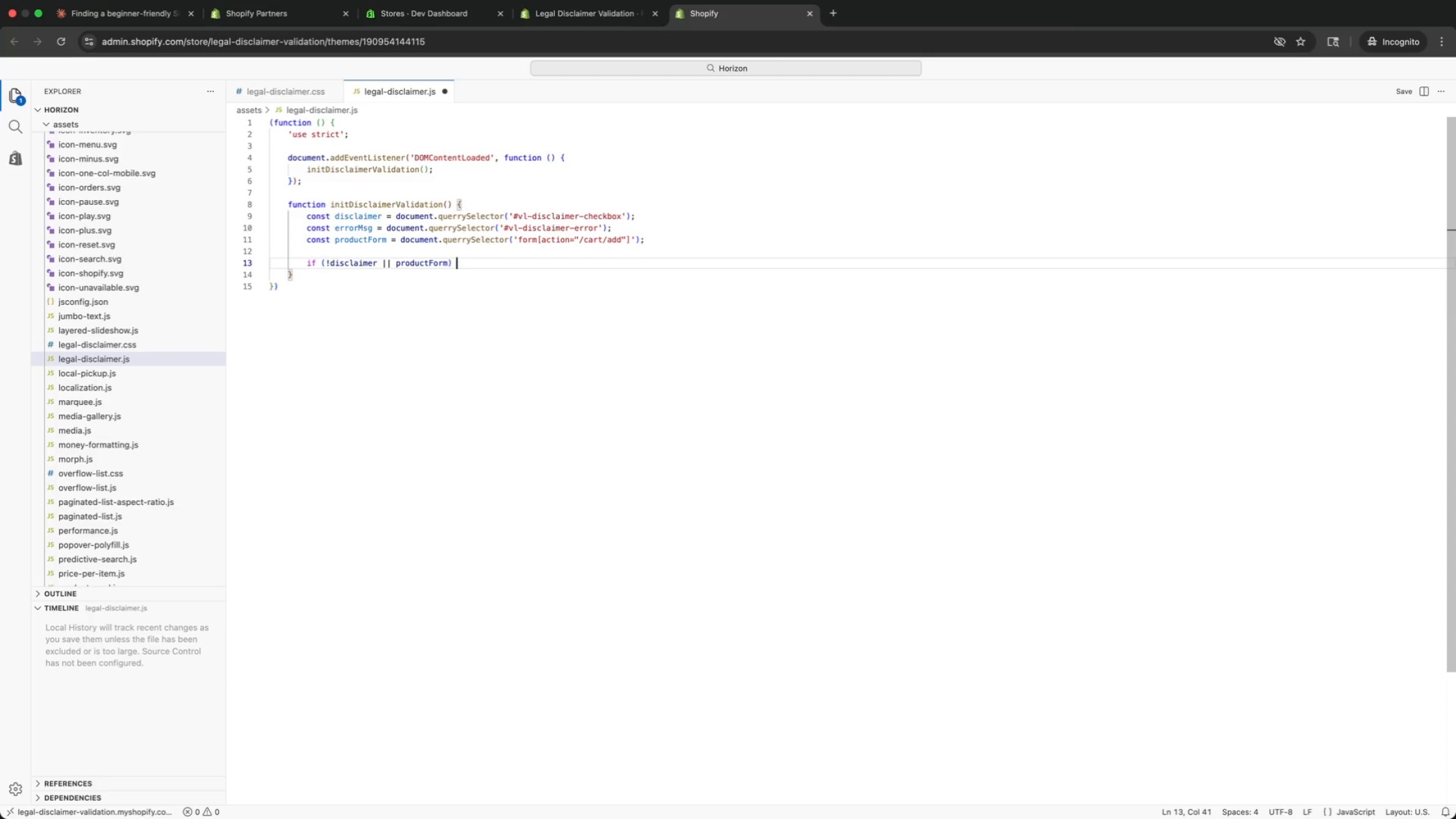 
key(Shift+BracketLeft)
 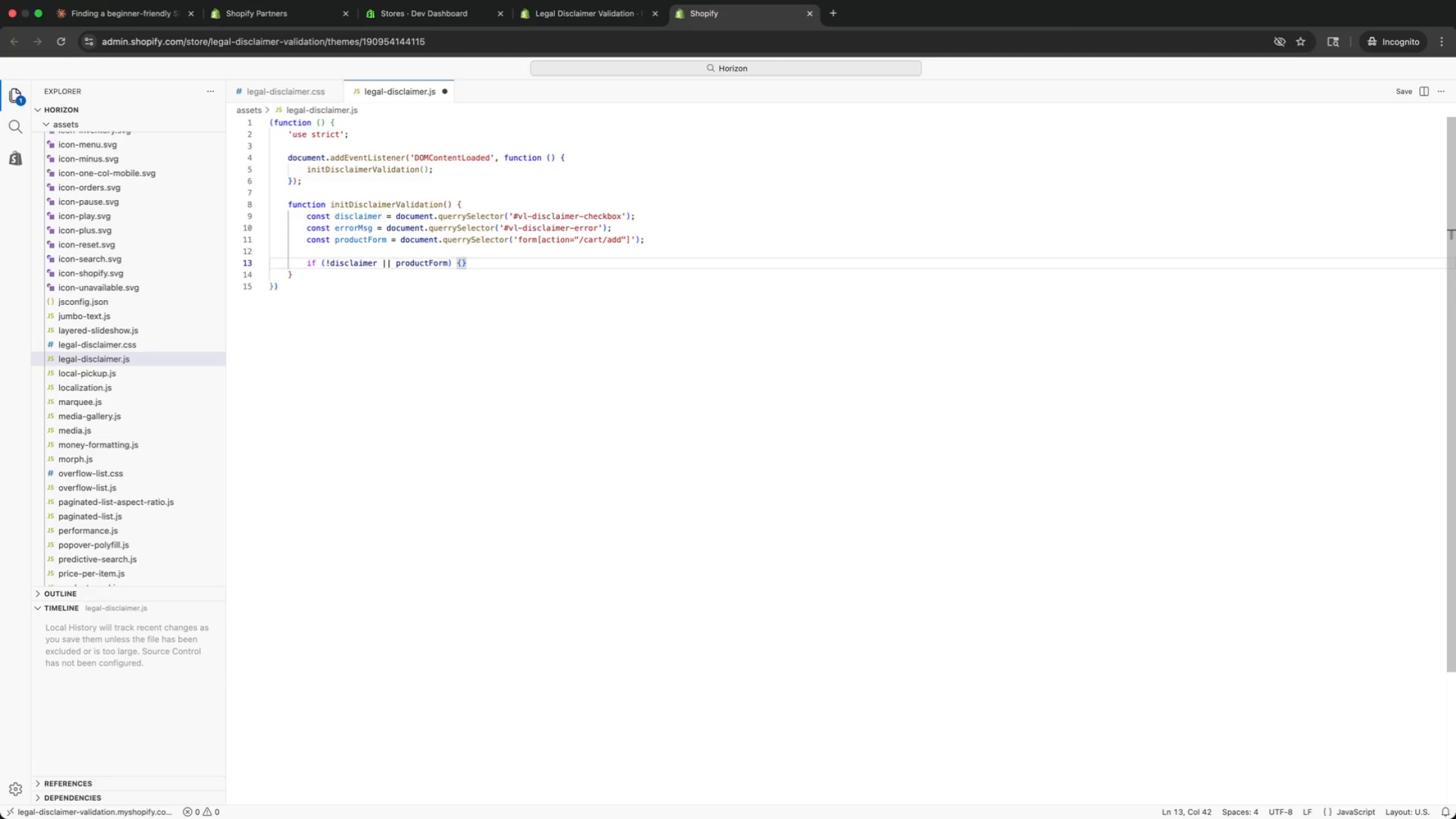 
key(Enter)
 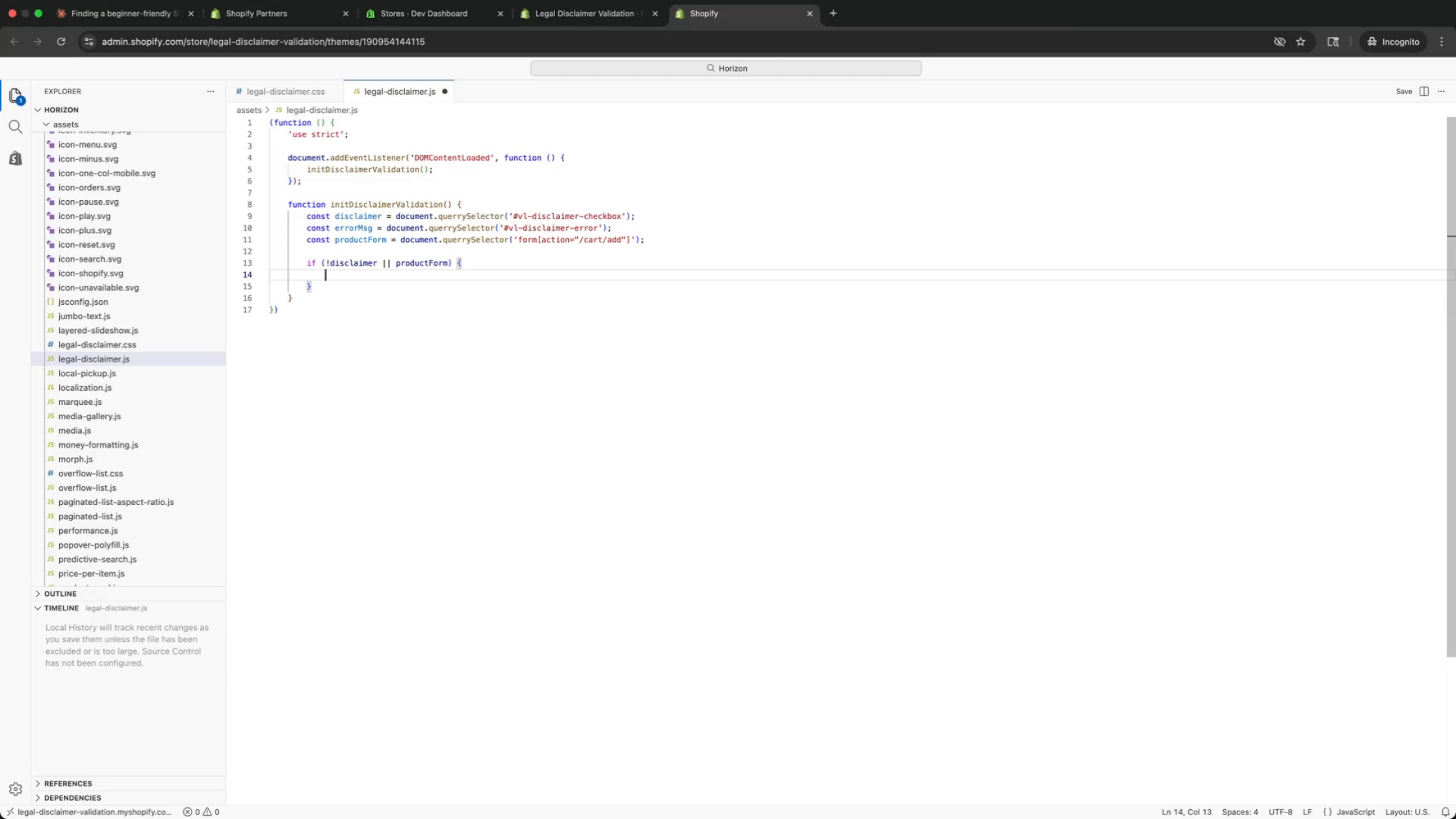 
type(return;)
 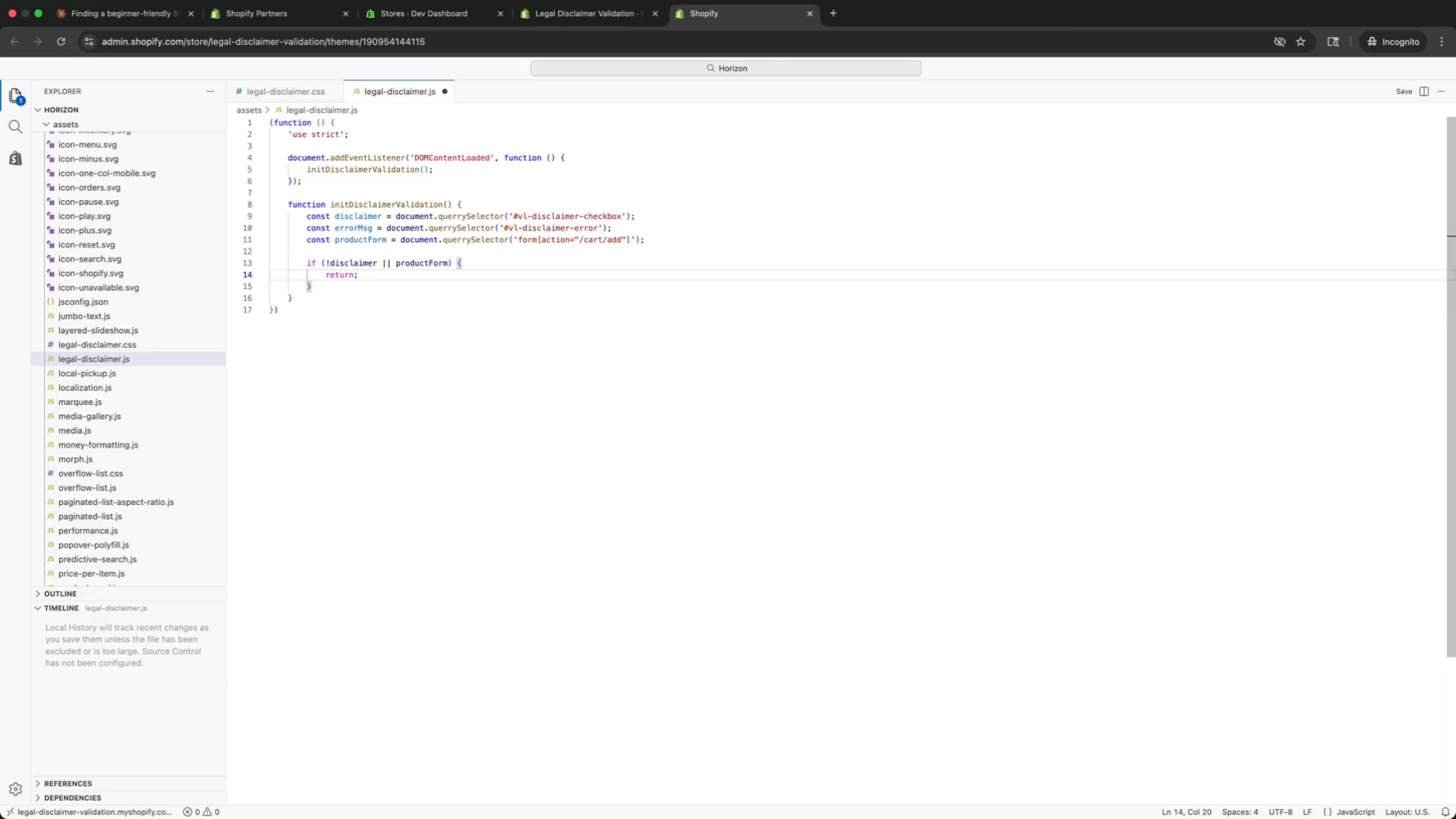 
key(Meta+CommandLeft)
 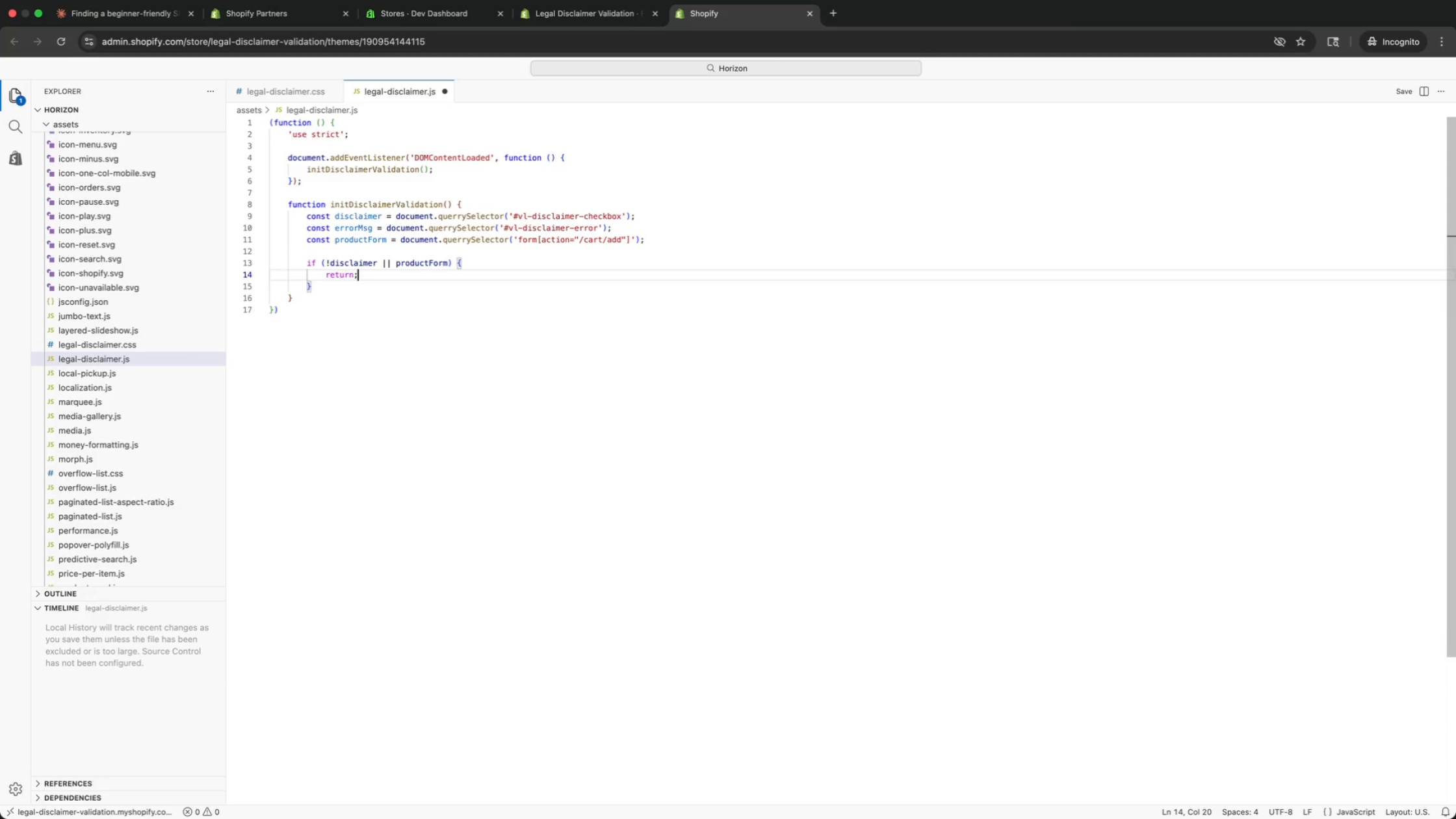 
key(ArrowDown)
 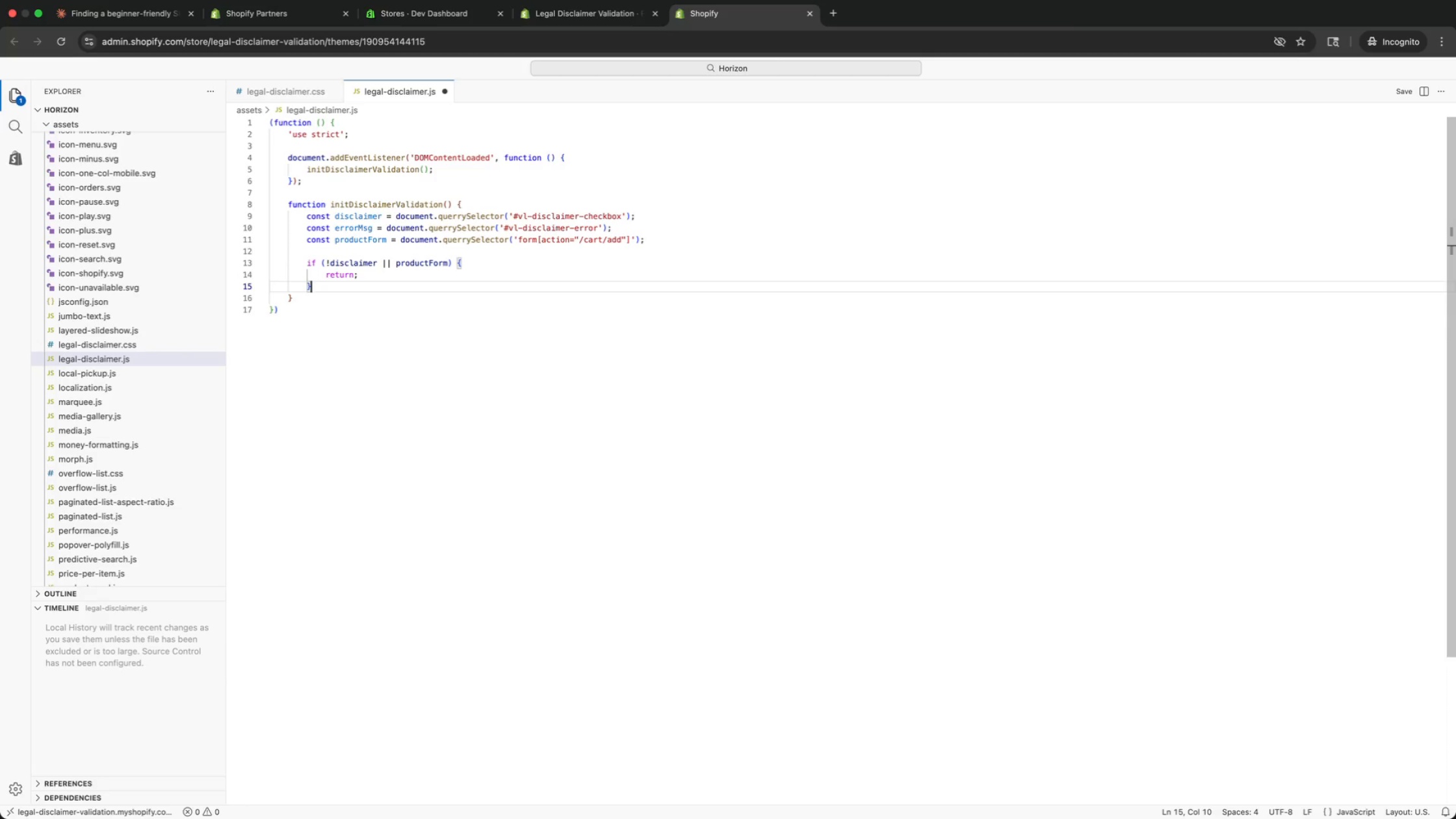 
key(Enter)
 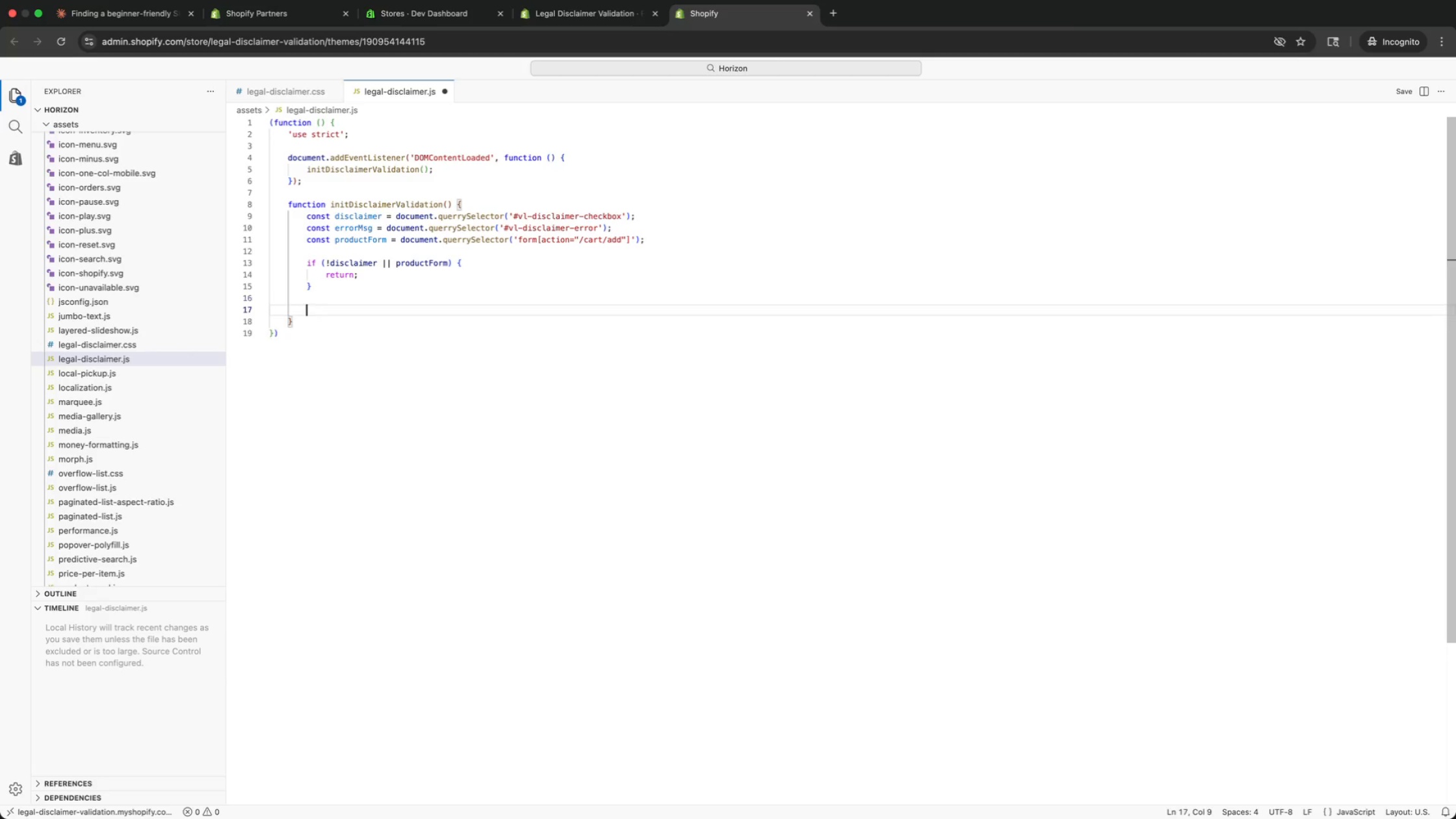 
key(Enter)
 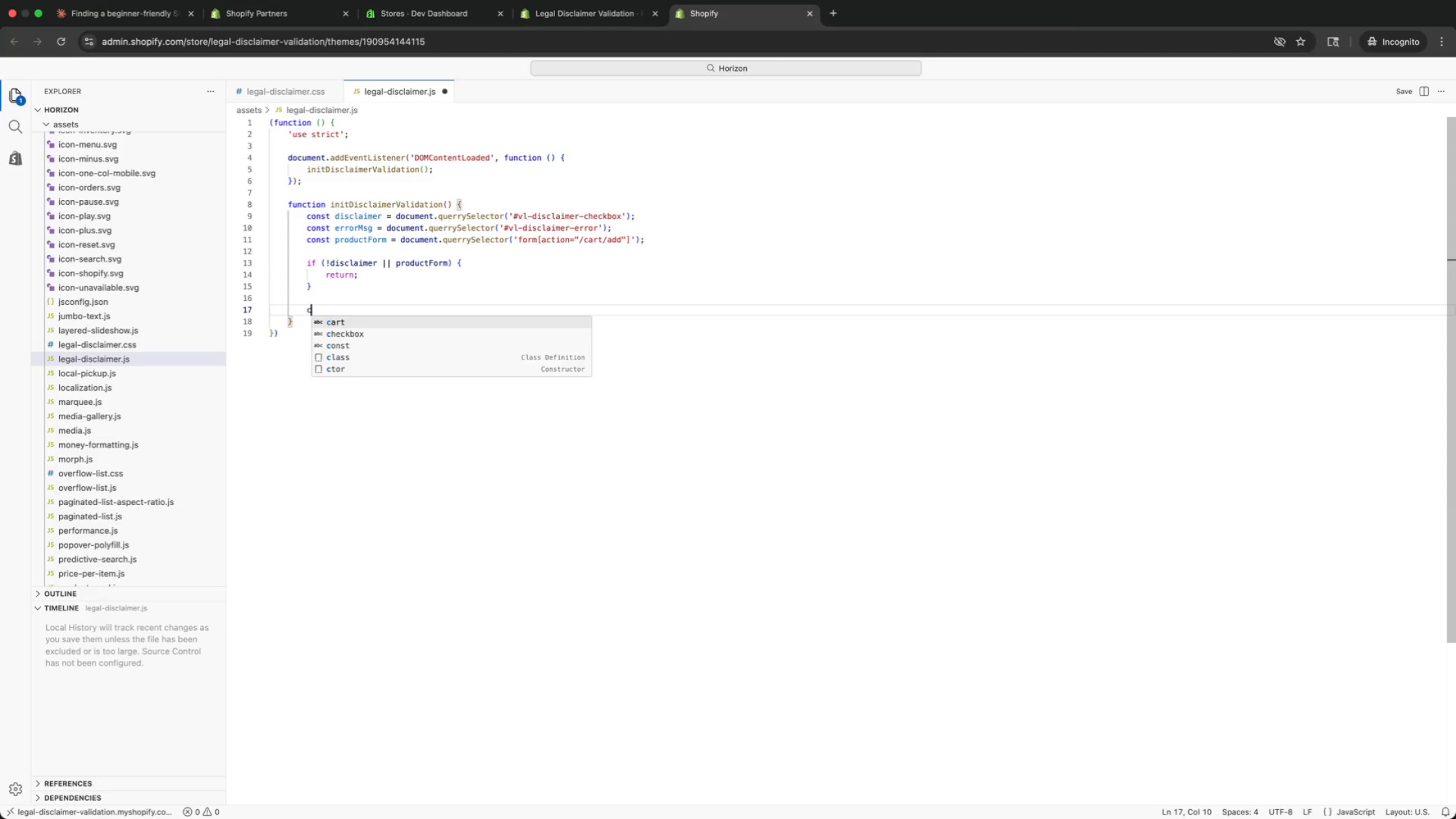 
type(const cartBtn = pr)
 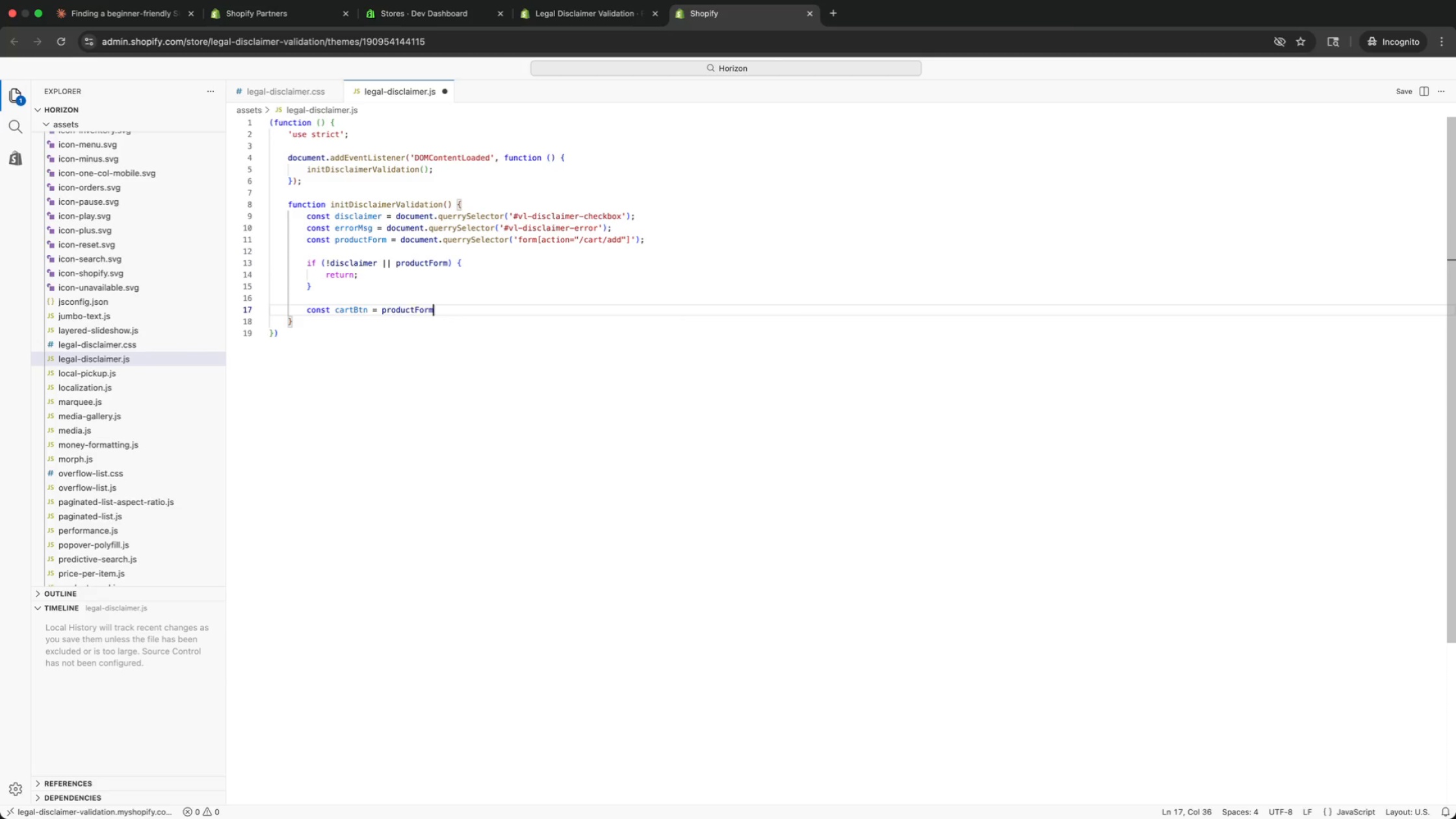 
 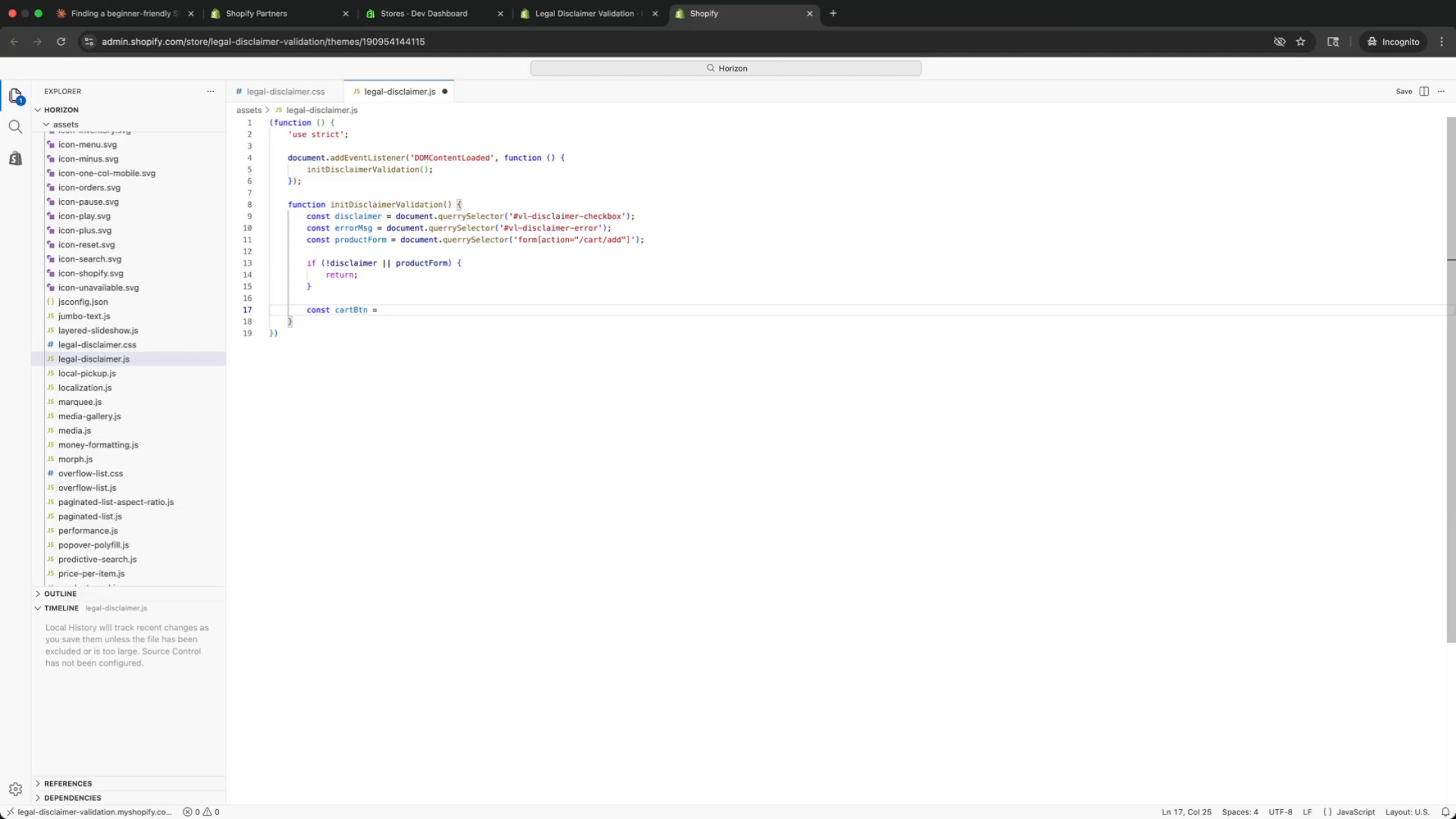 
key(Enter)
 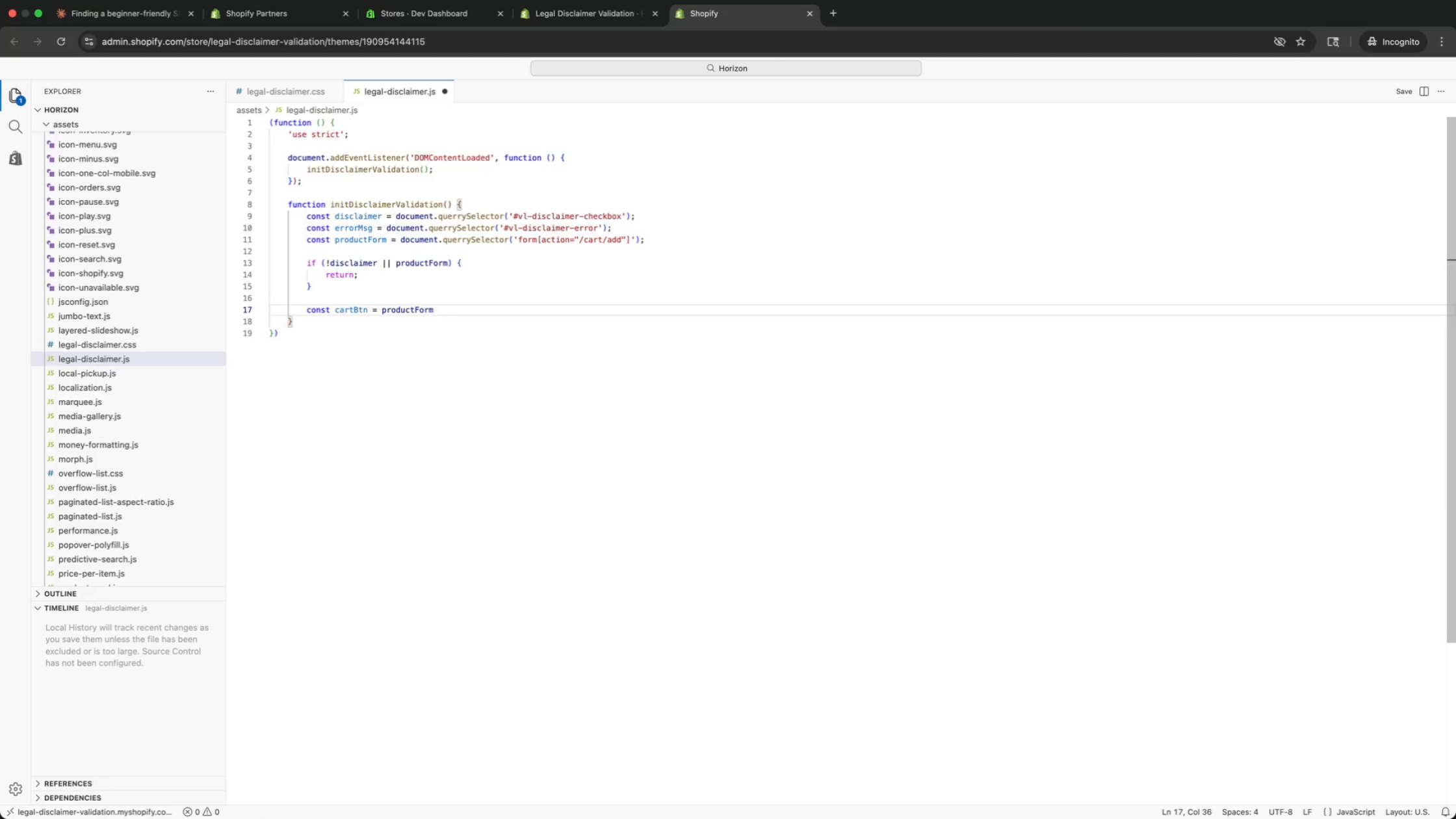 
key(Period)
 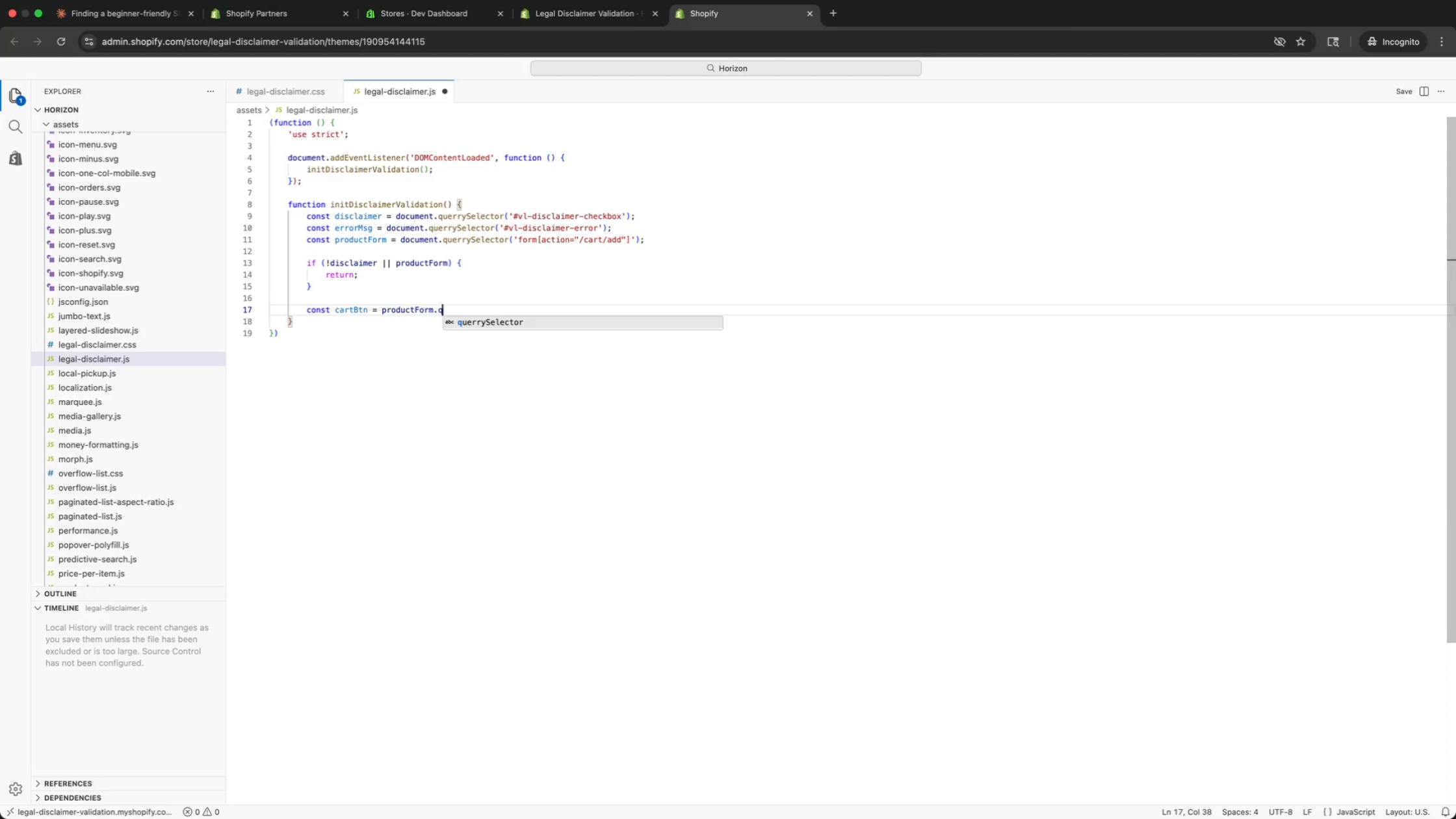 
key(Q)
 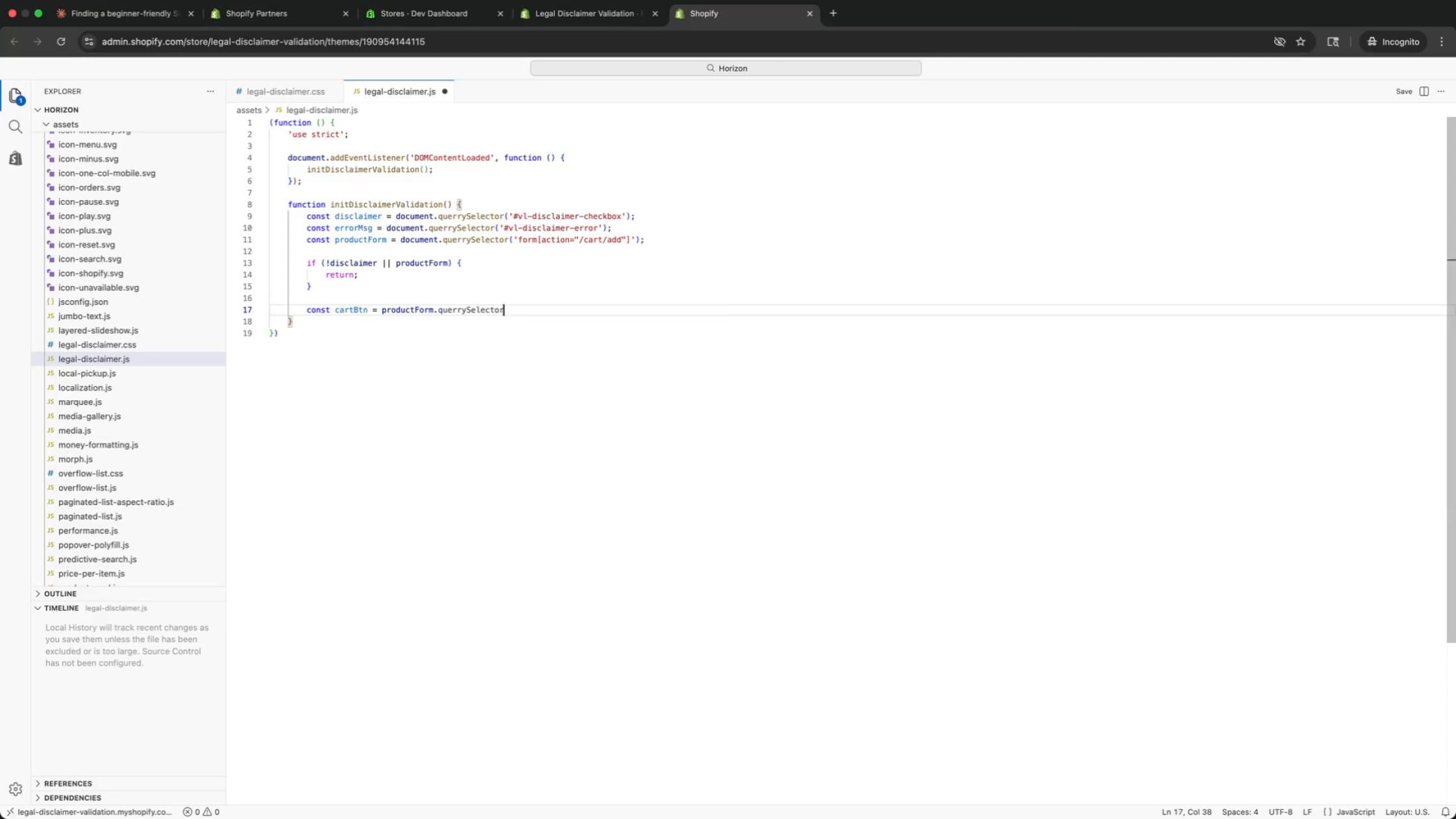 
key(Enter)
 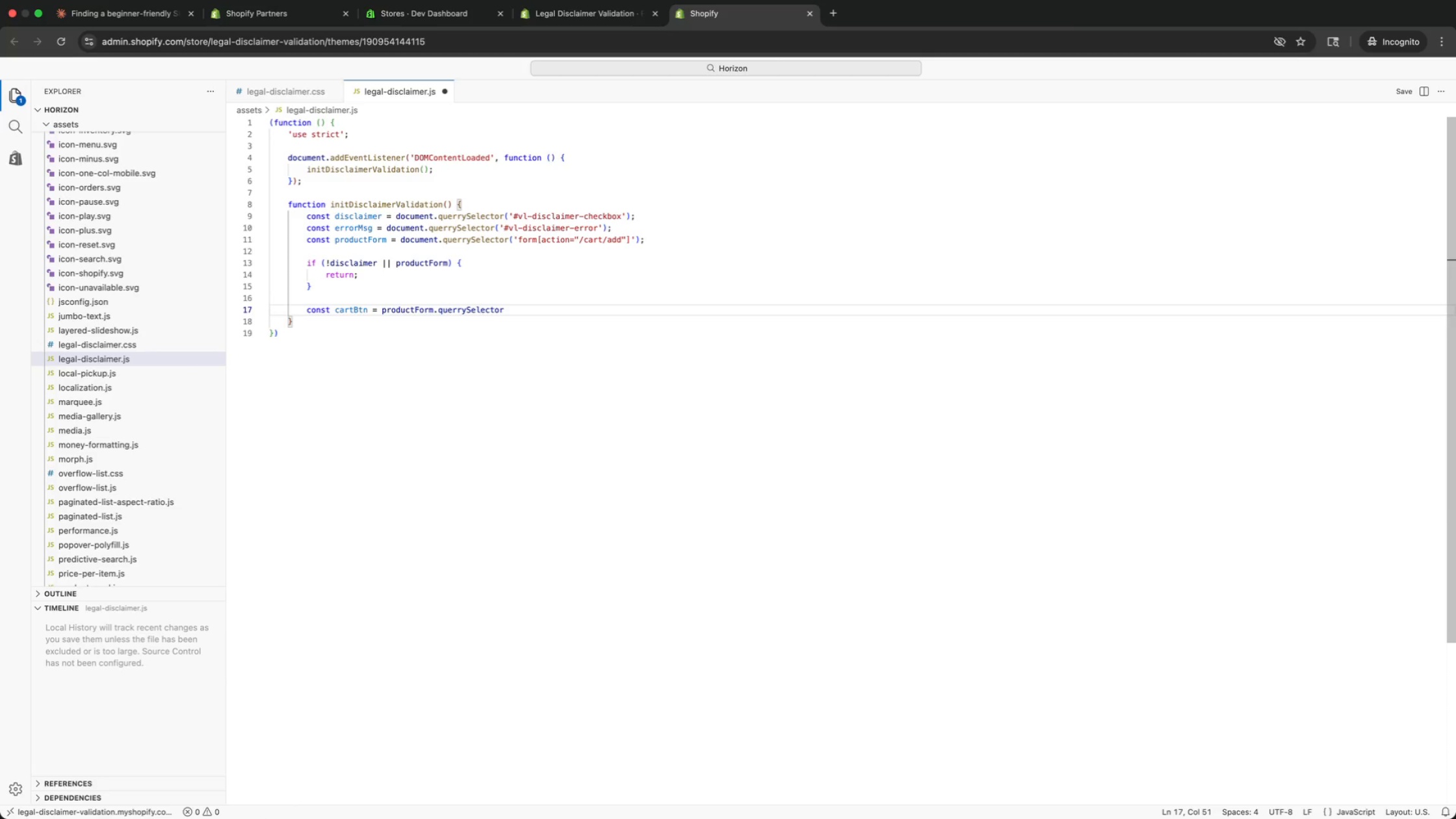 
type(('button)
 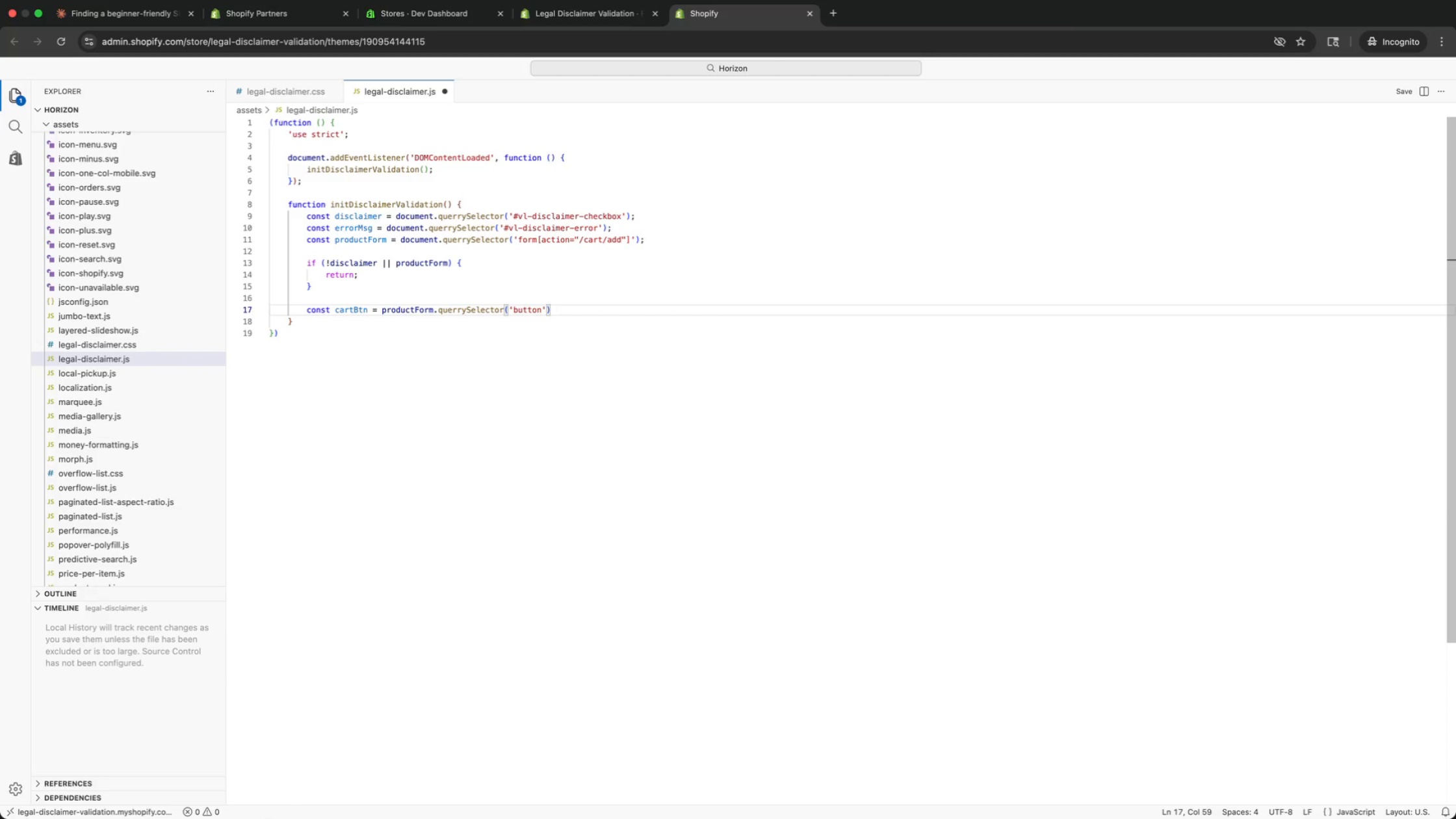 
type([name="add"])
 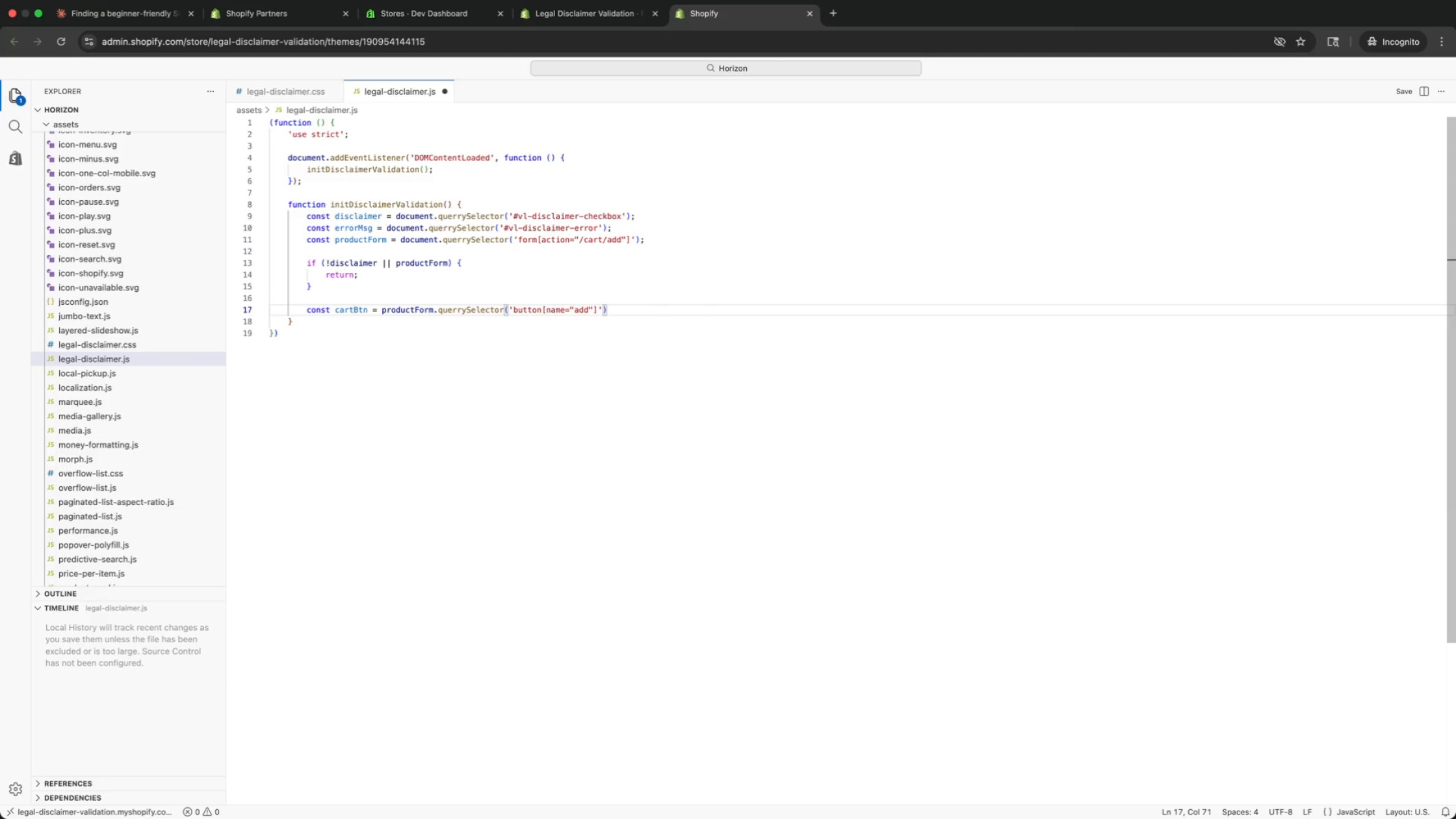 
key(Meta+ArrowRight)
 